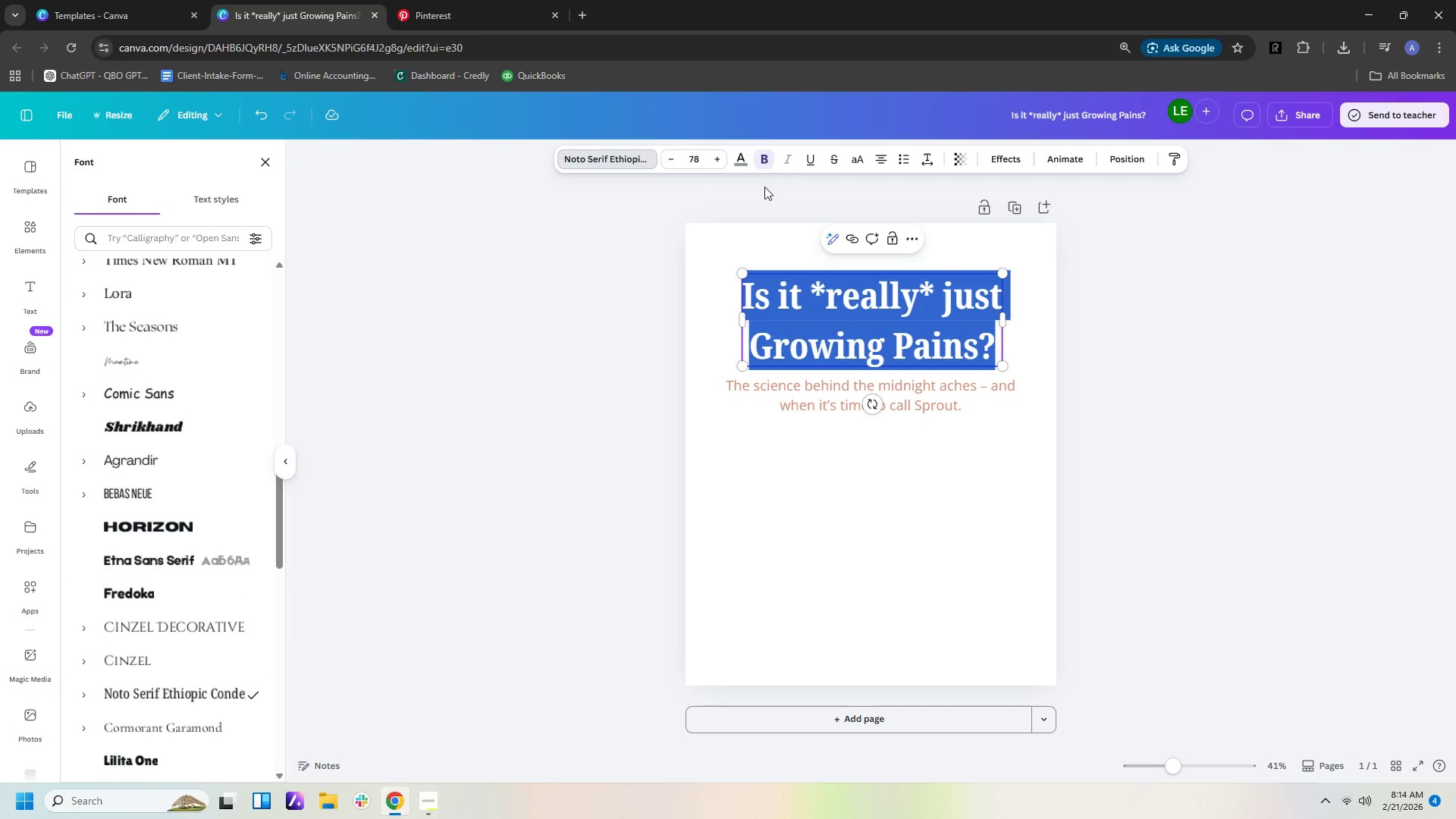 
left_click([824, 451])
 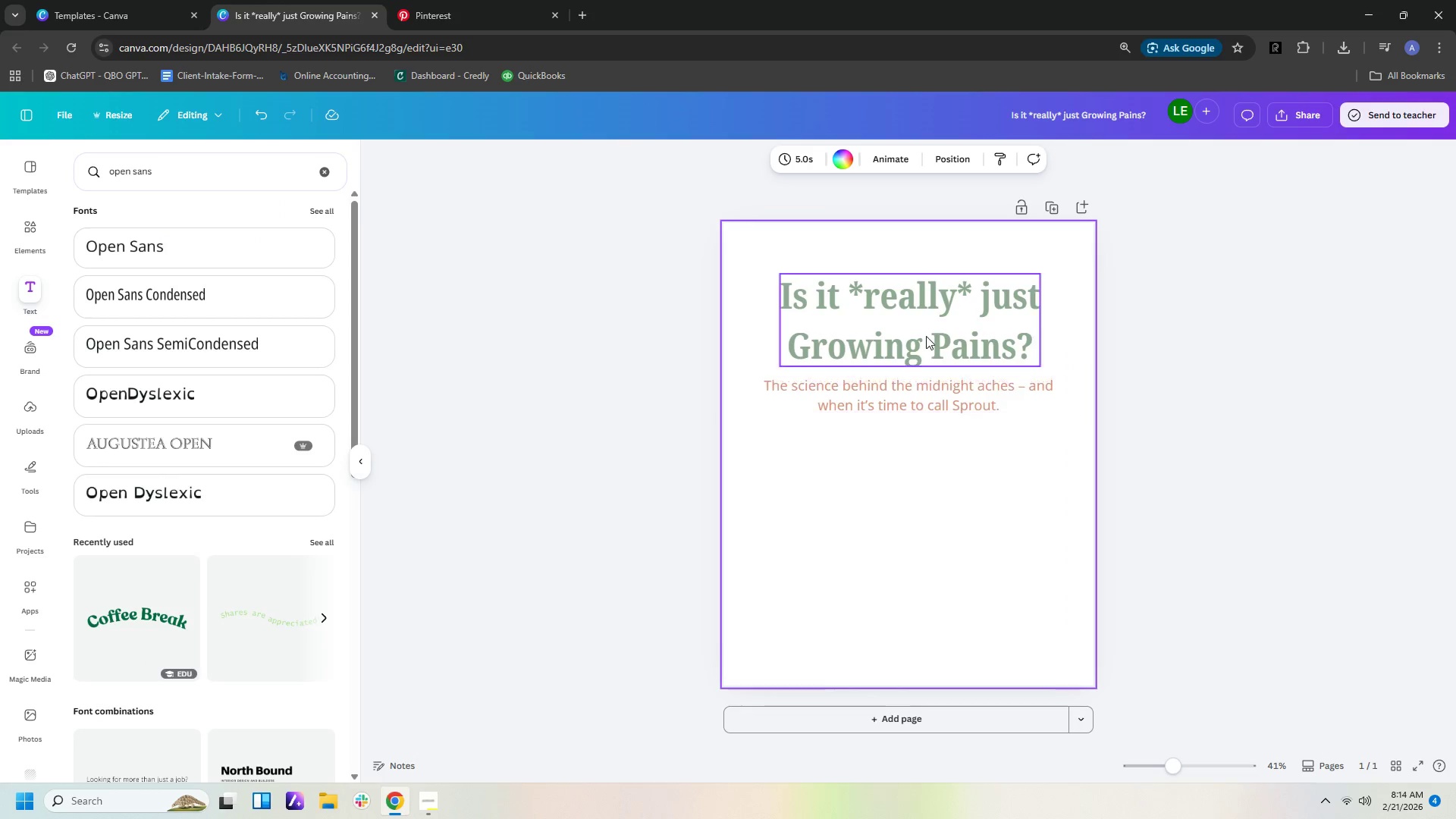 
left_click([926, 336])
 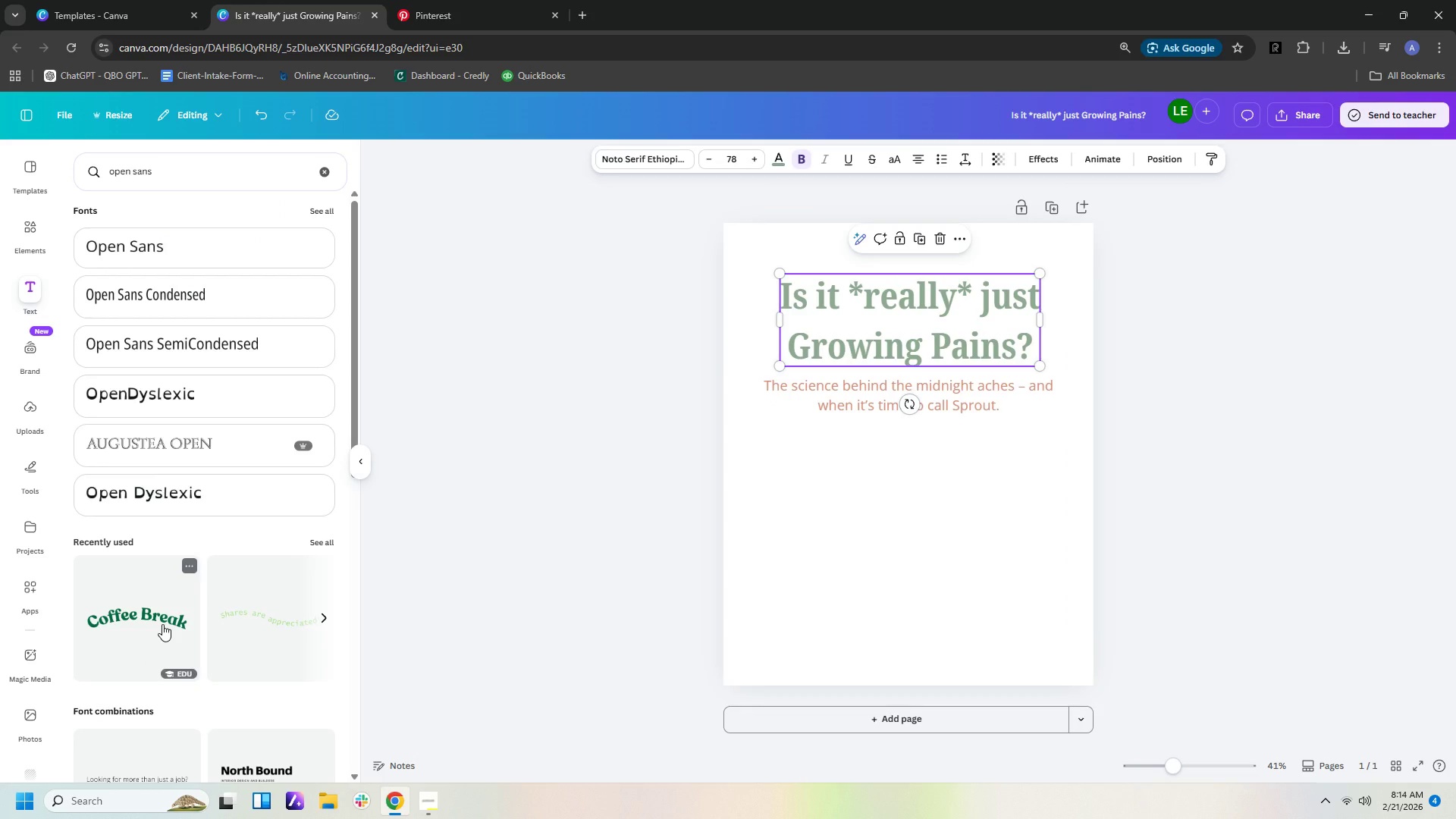 
wait(5.72)
 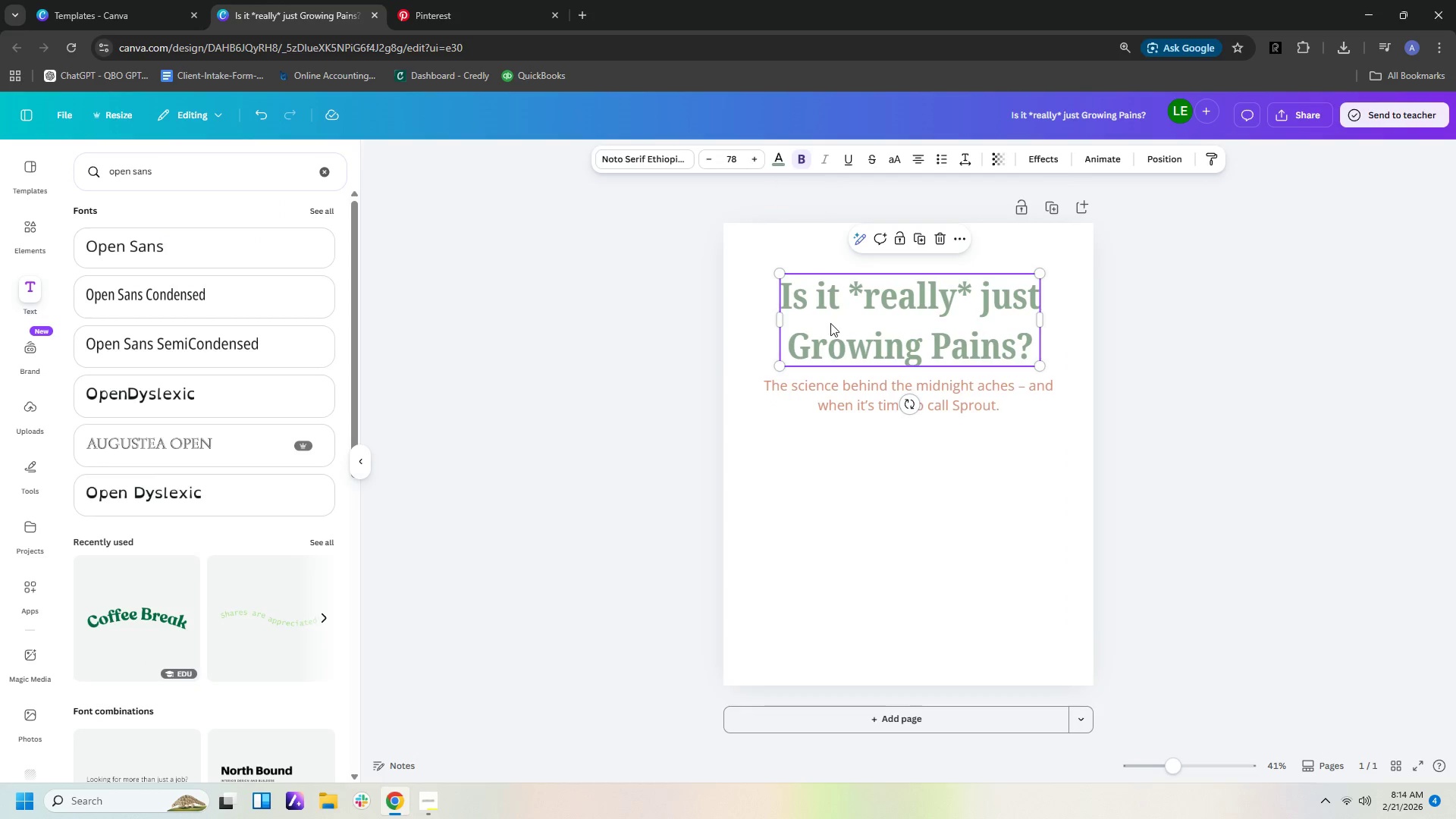 
double_click([916, 315])
 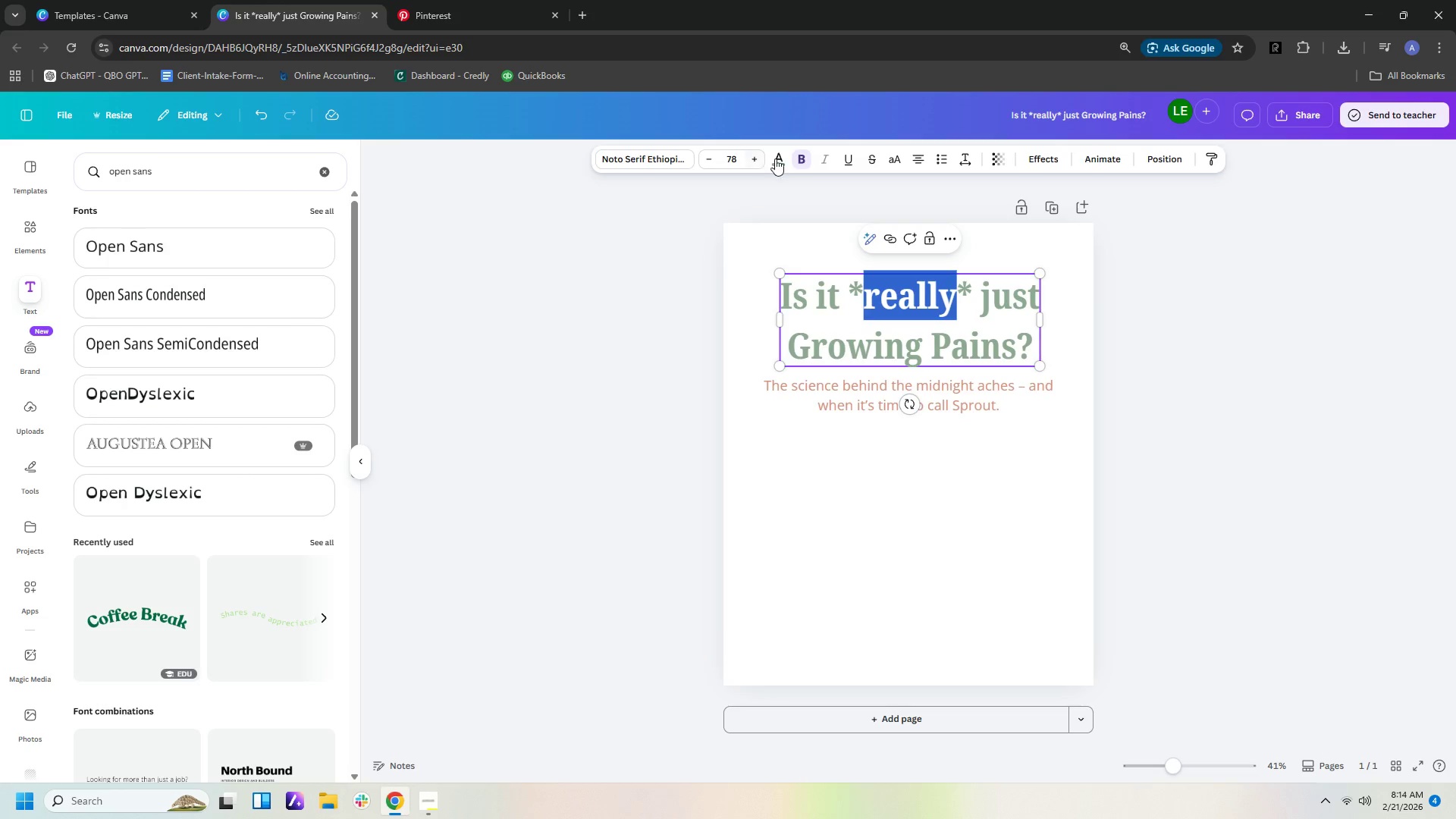 
left_click([782, 157])
 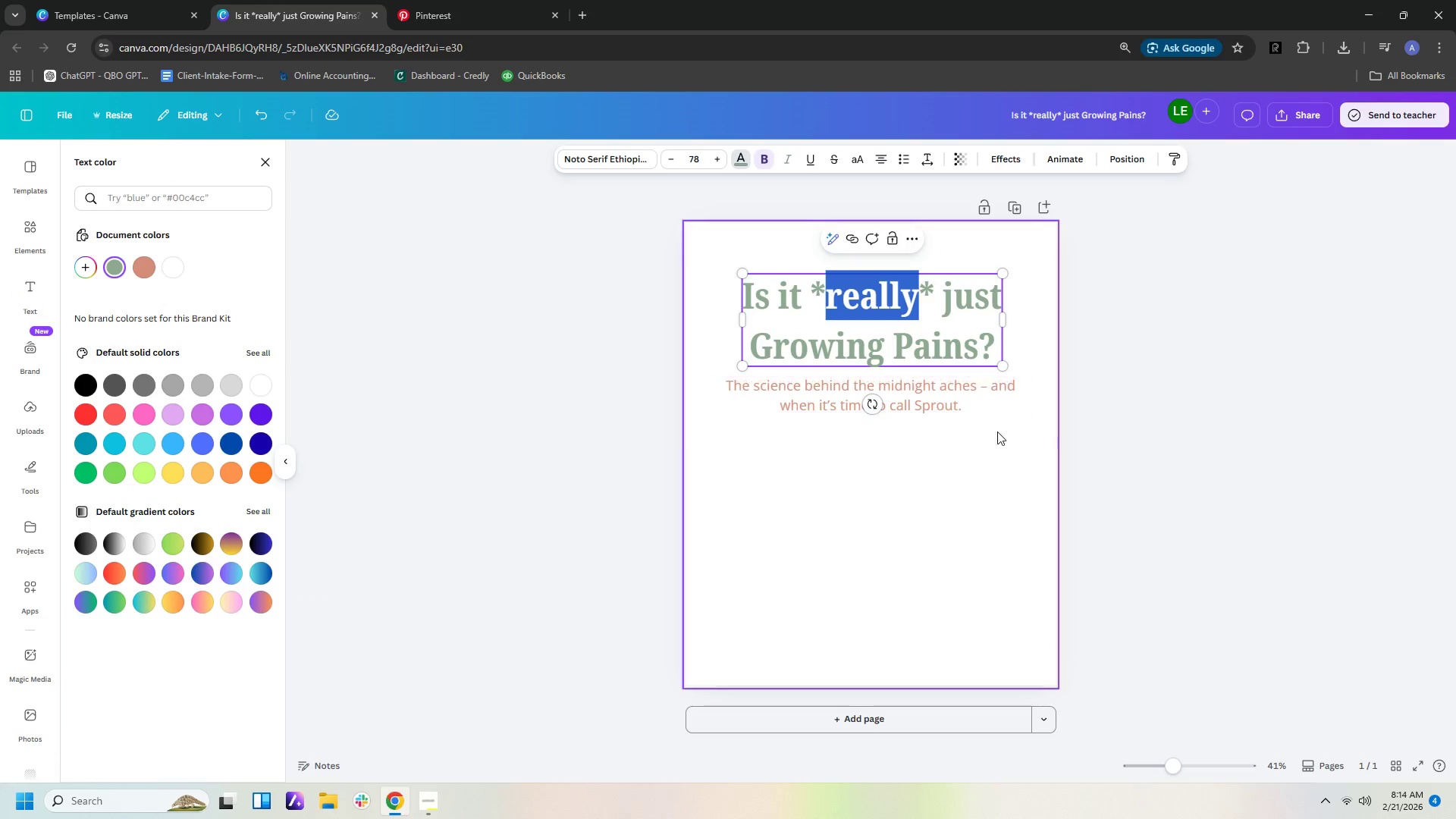 
double_click([934, 333])
 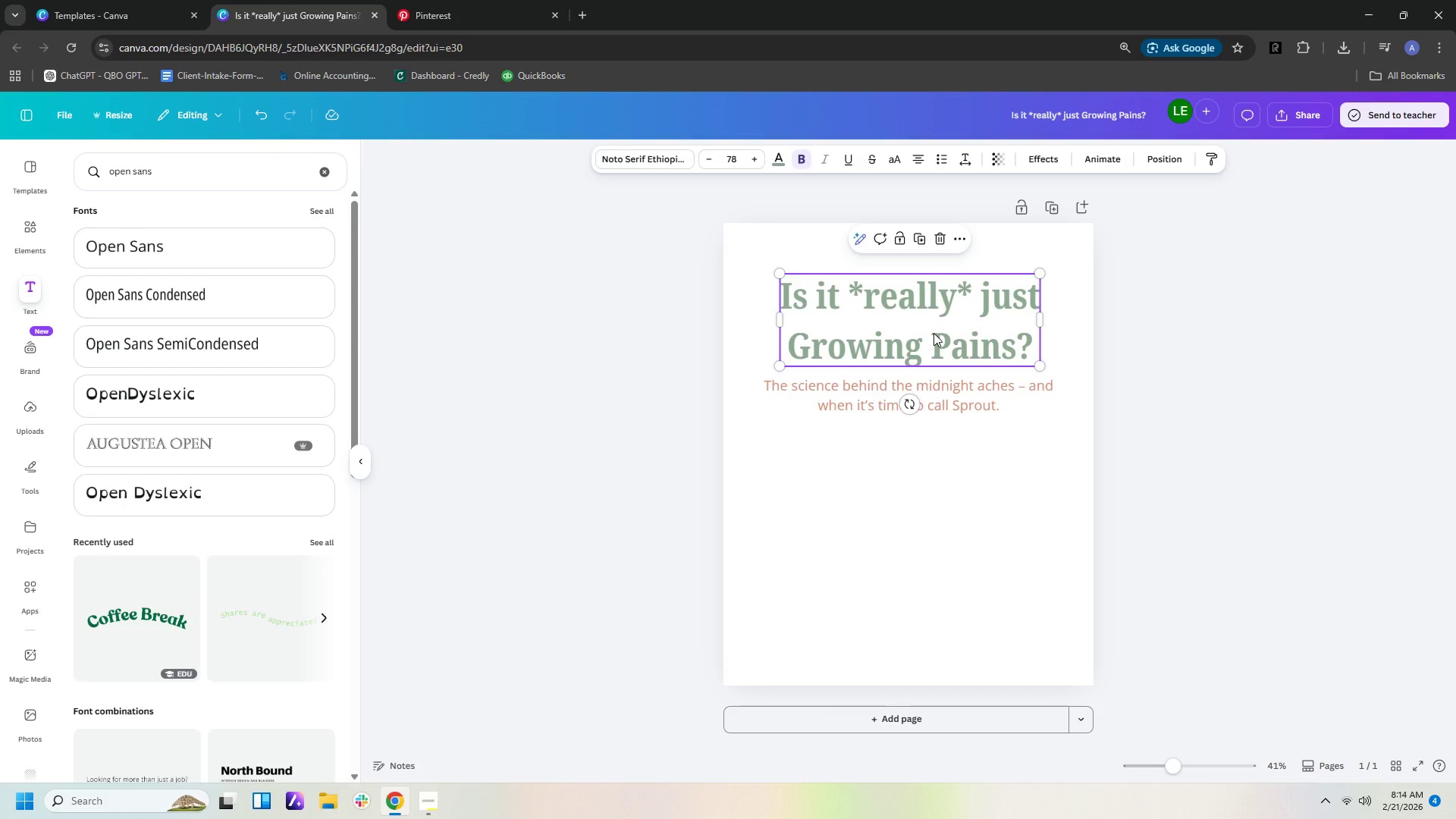 
left_click([934, 333])
 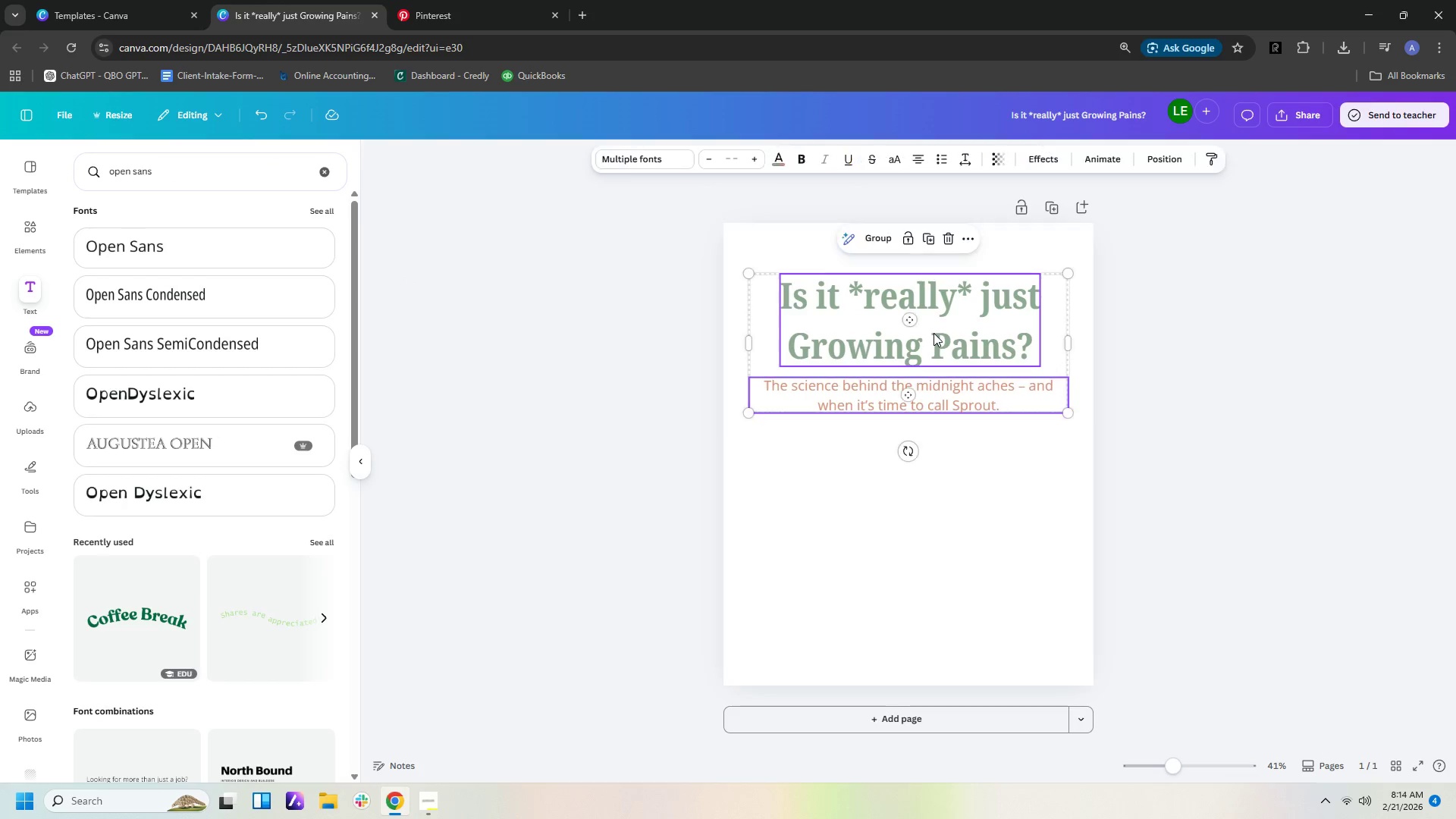 
key(Control+A)
 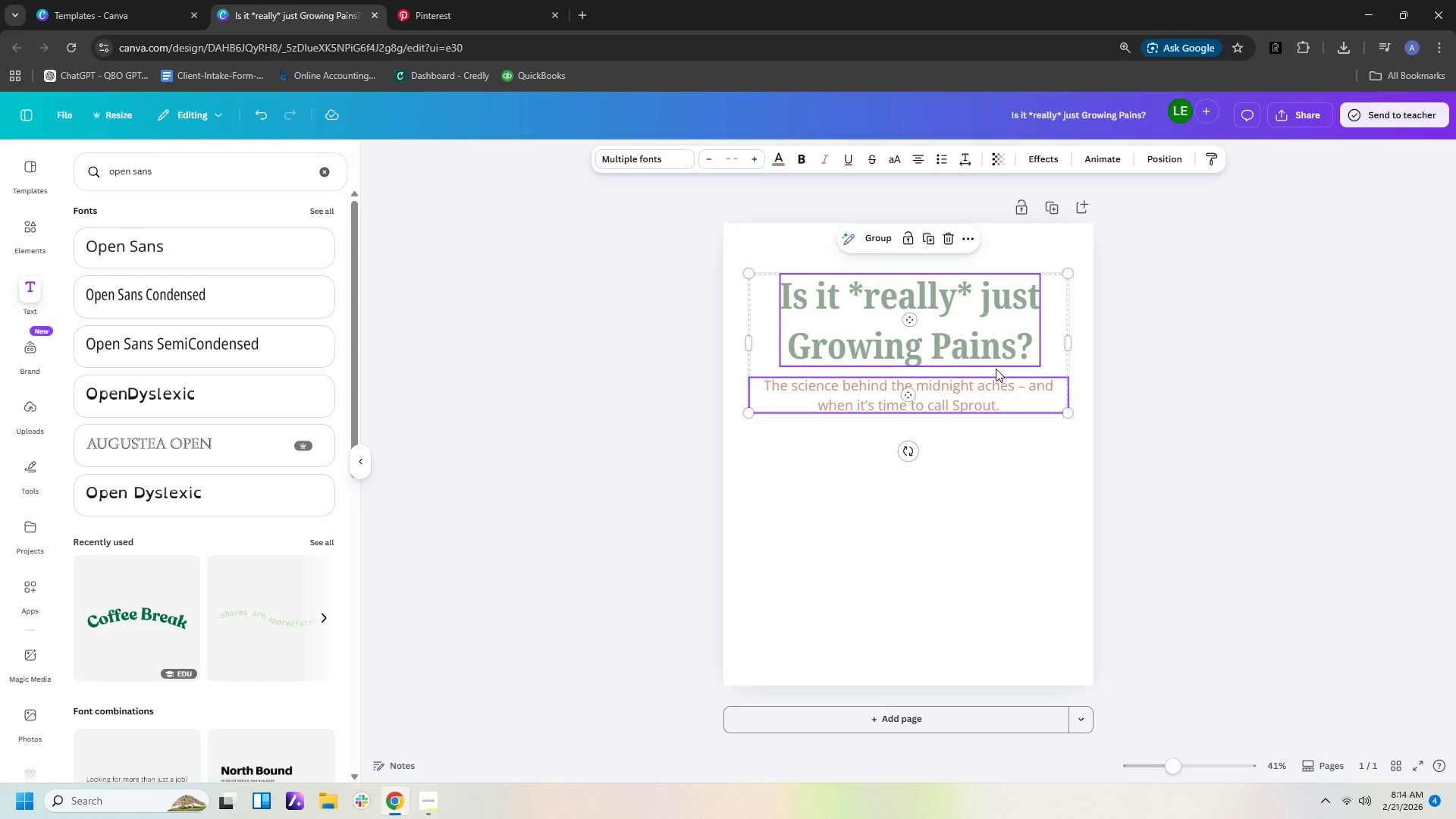 
left_click([996, 369])
 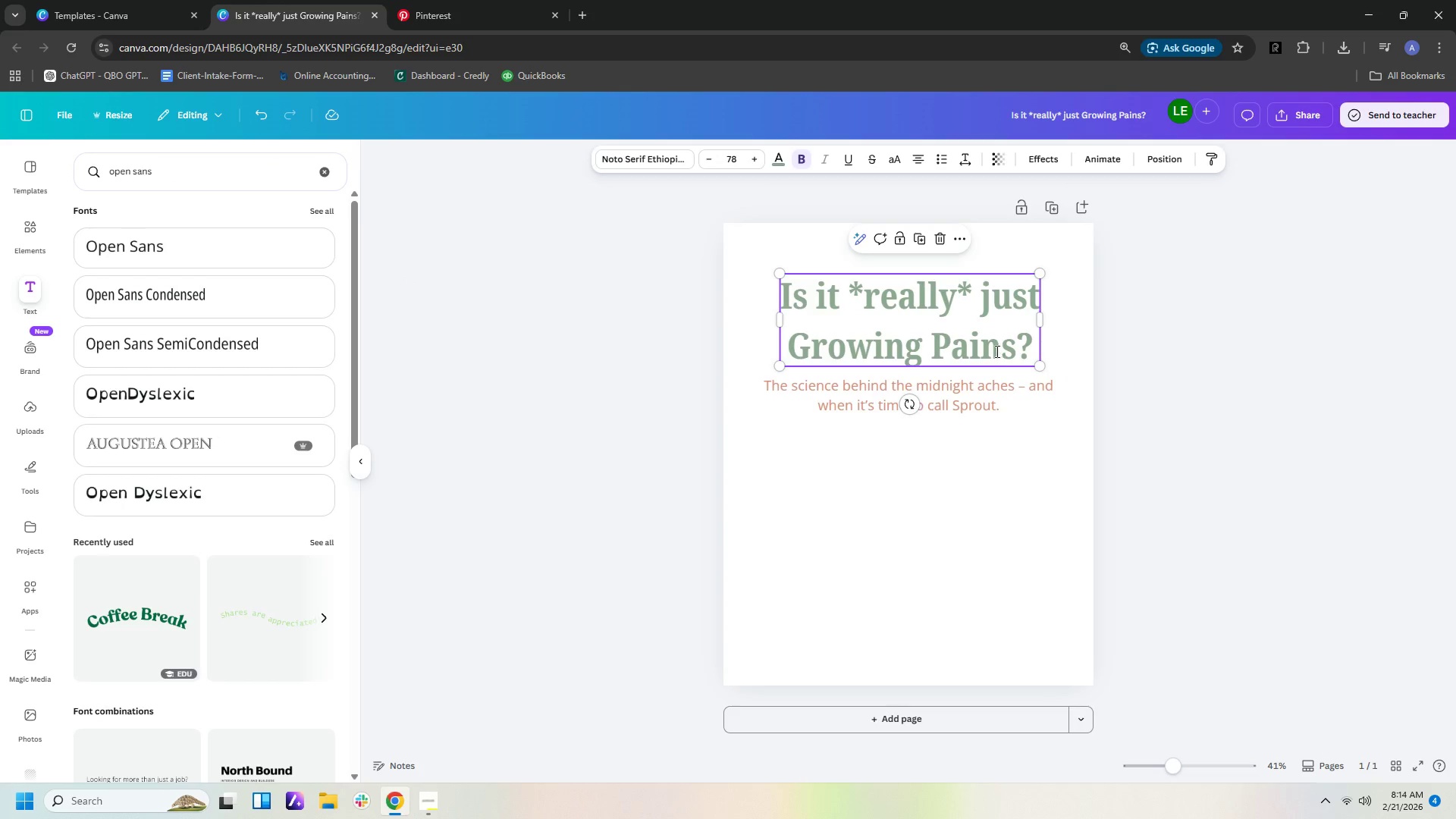 
double_click([996, 351])
 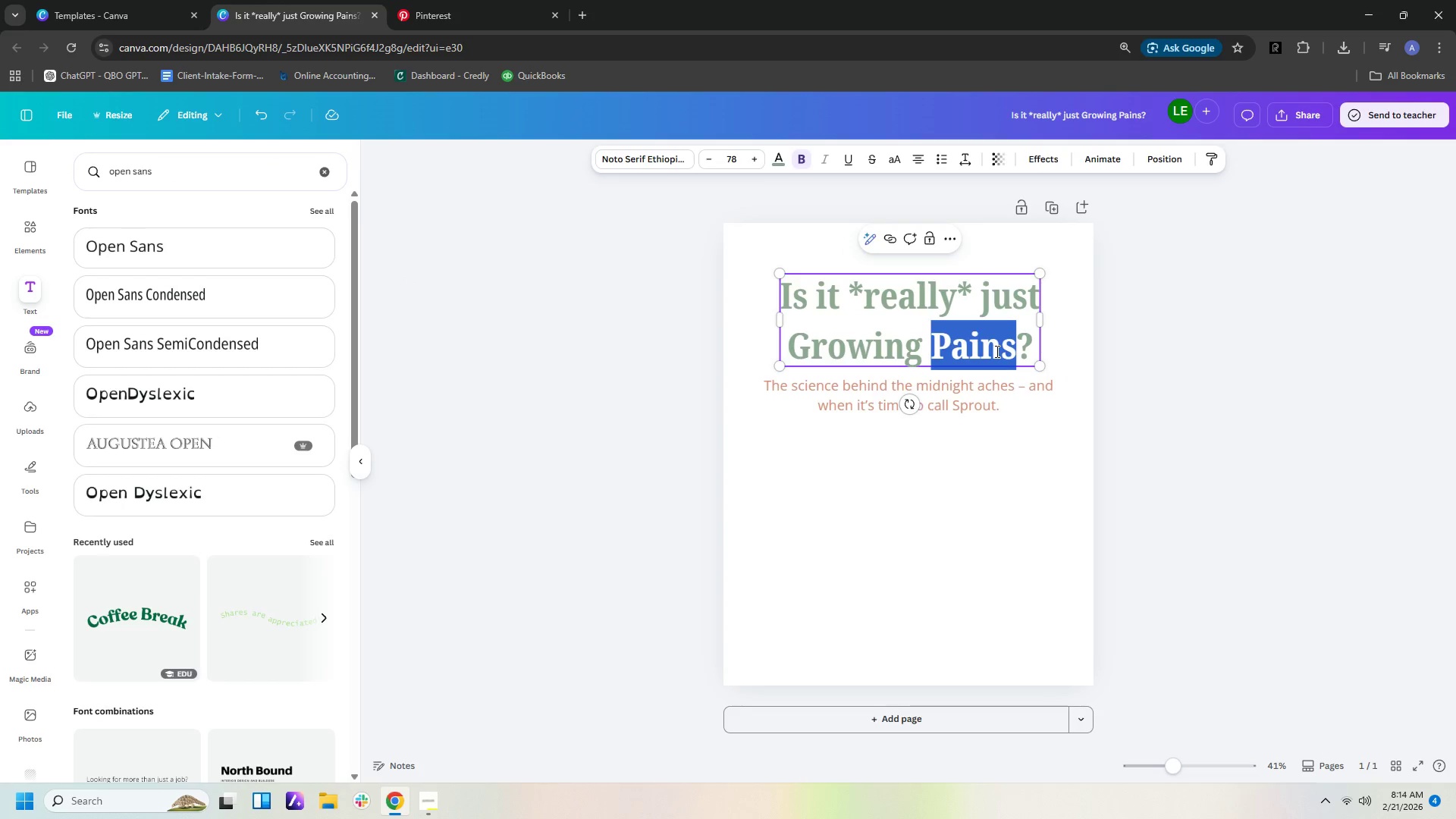 
key(Control+A)
 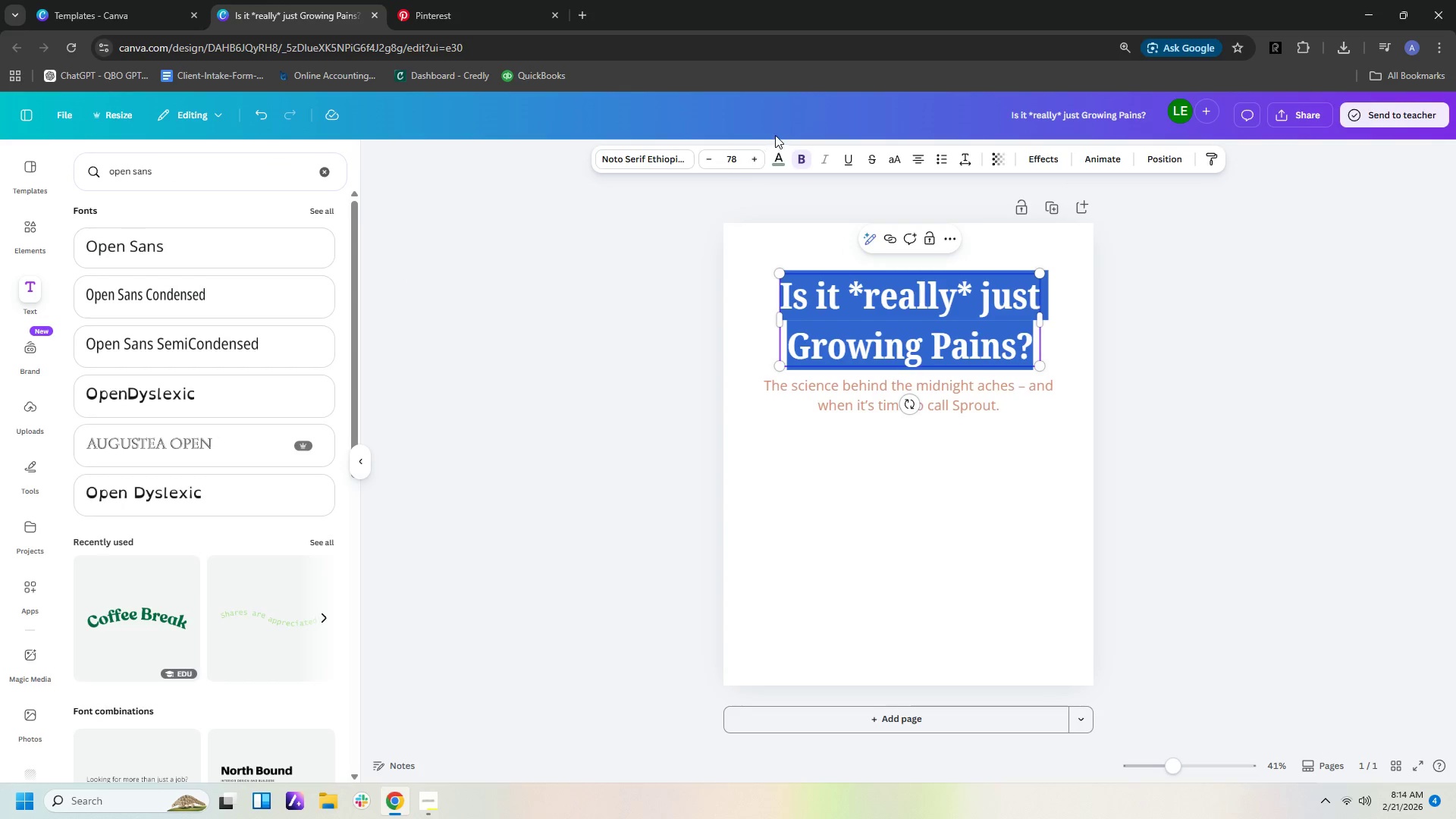 
left_click([783, 159])
 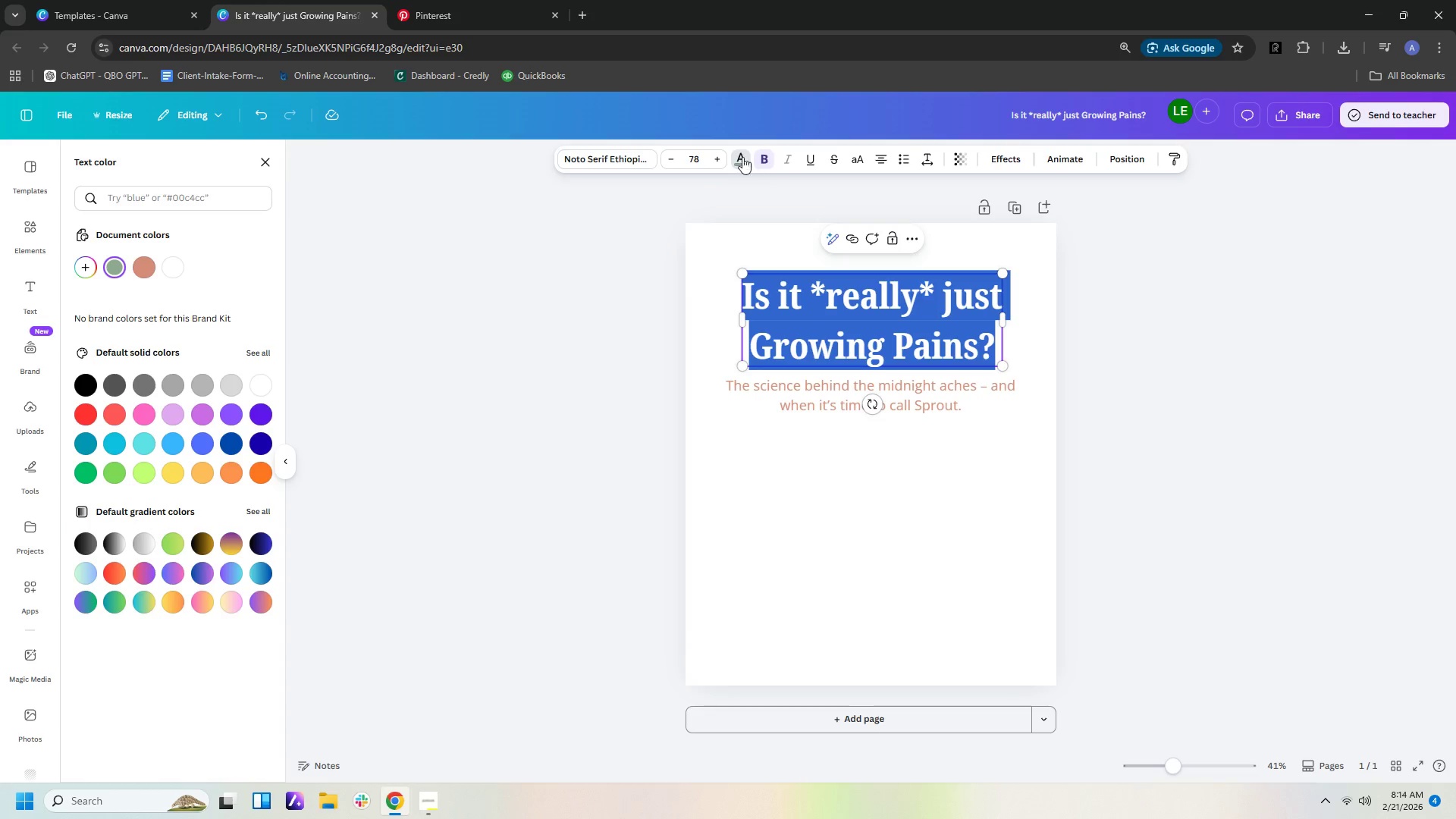 
left_click([600, 150])
 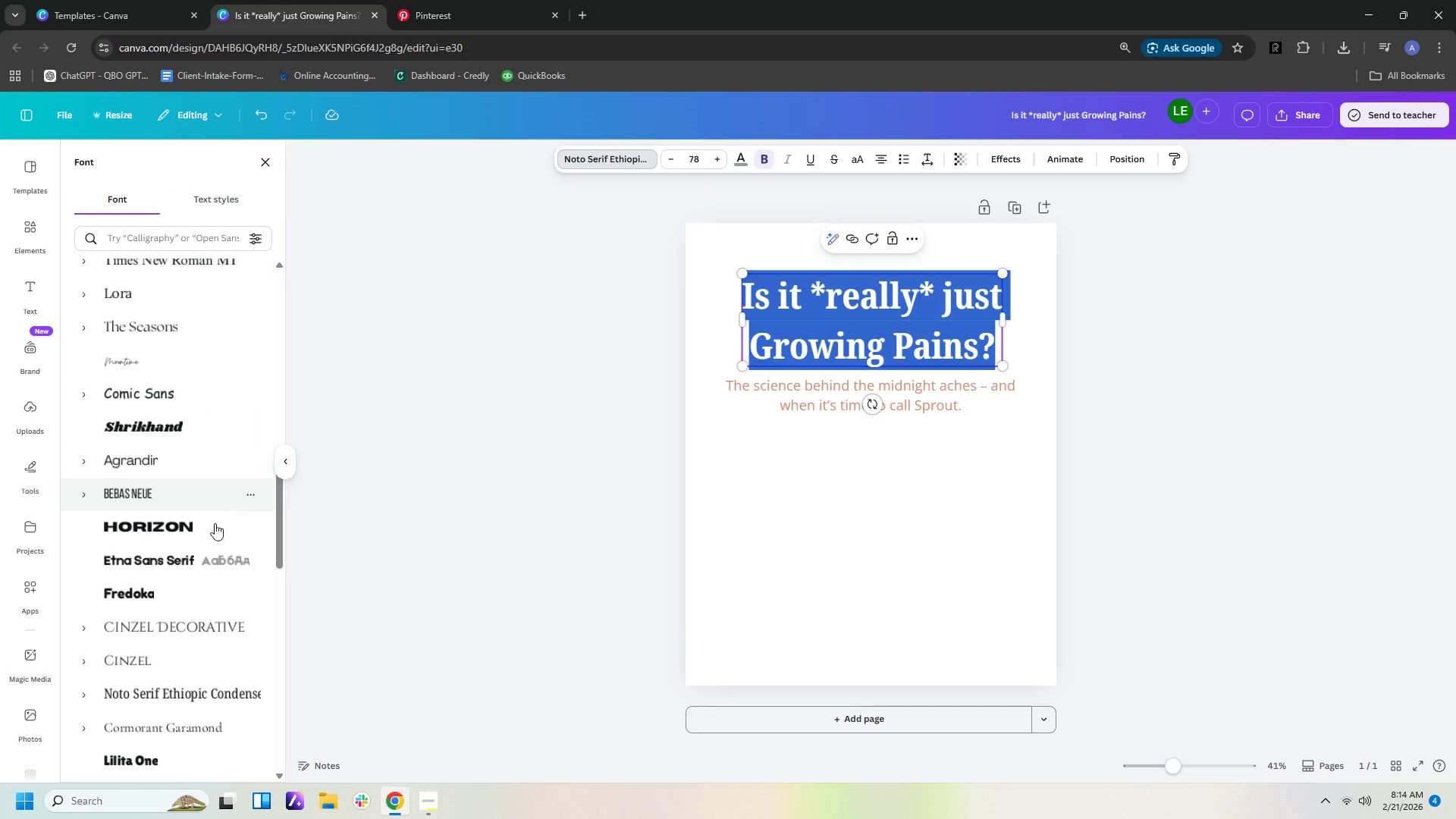 
scroll: coordinate [212, 555], scroll_direction: down, amount: 4.0
 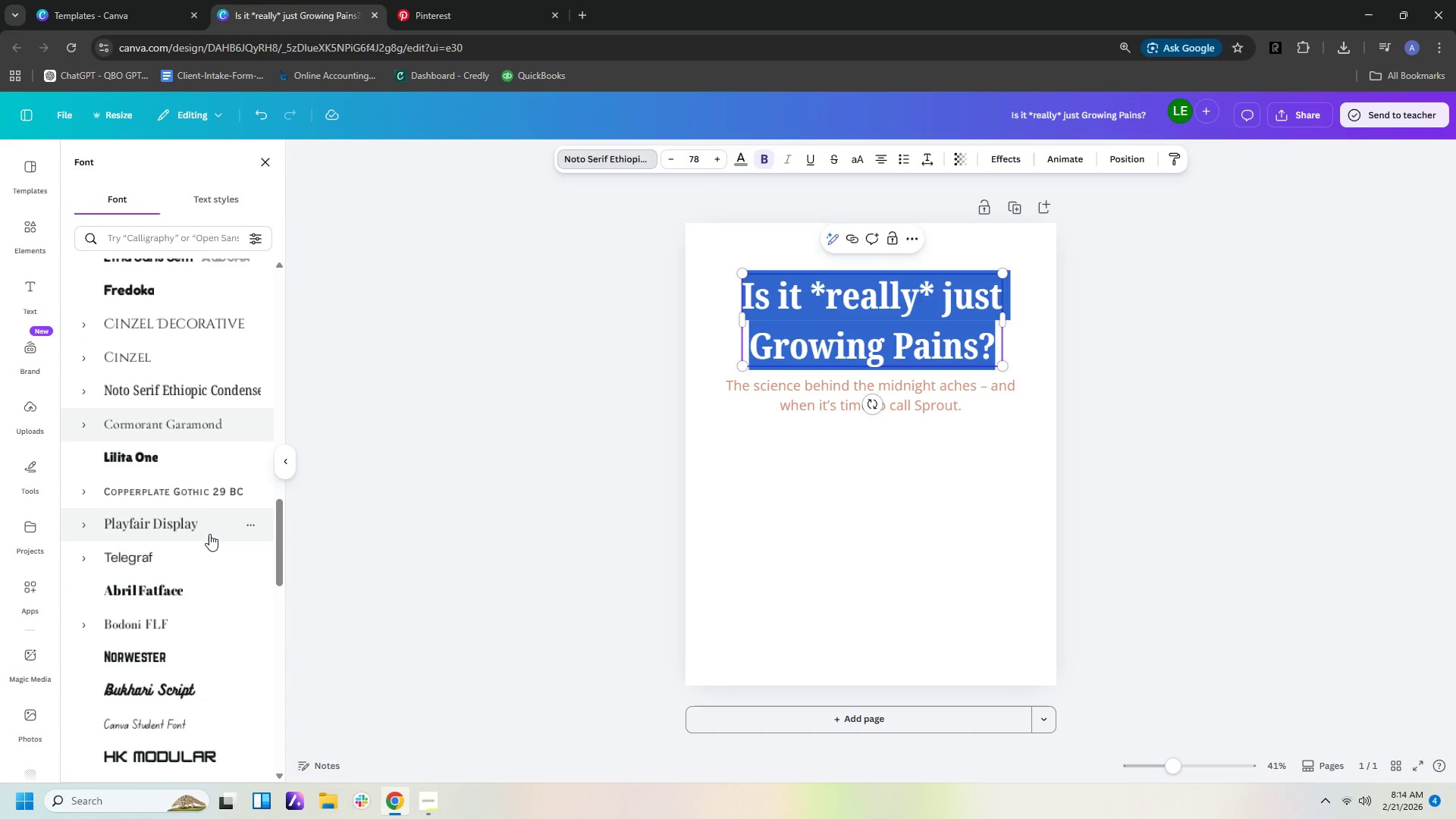 
left_click([209, 534])
 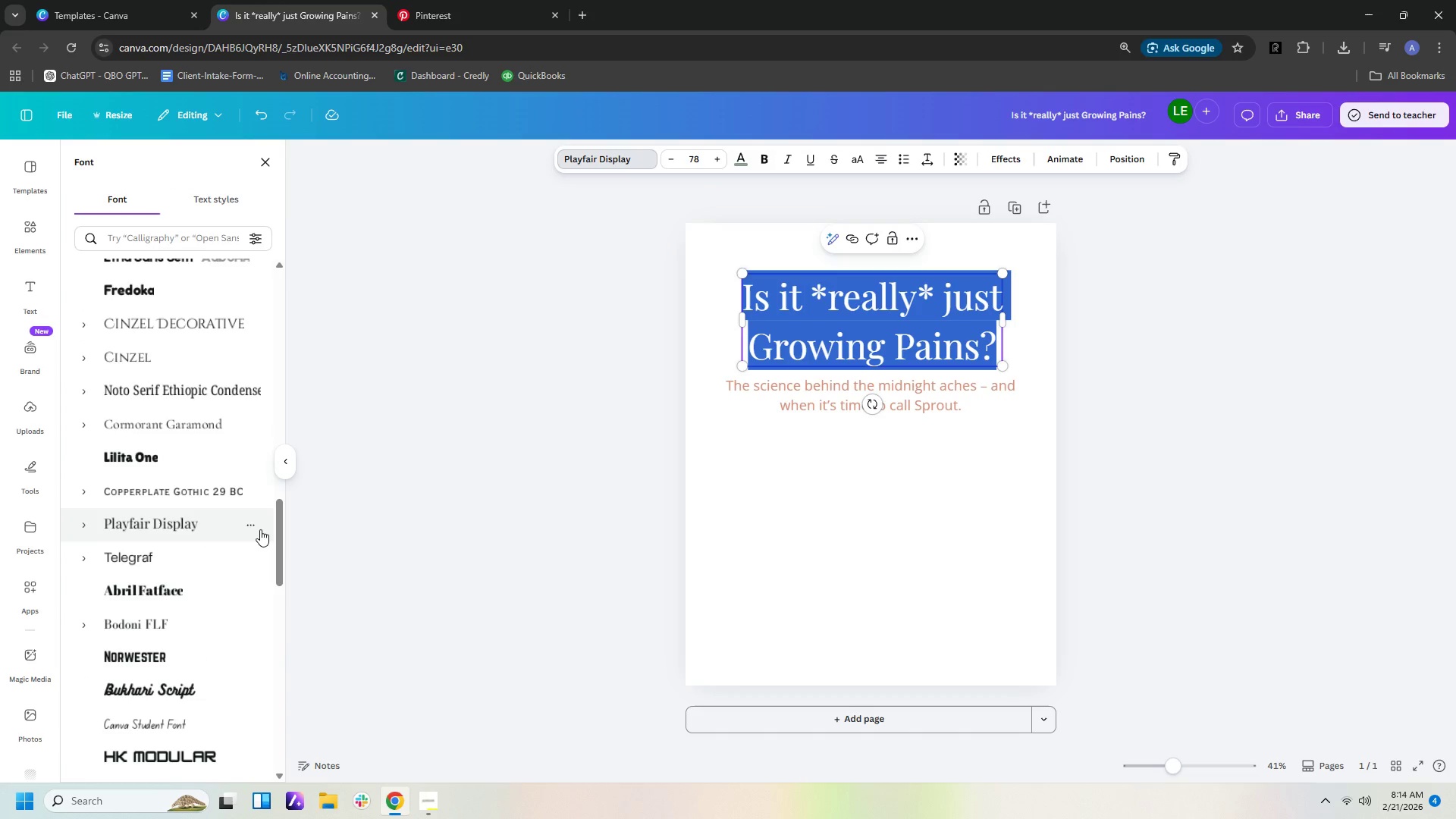 
left_click([1017, 588])
 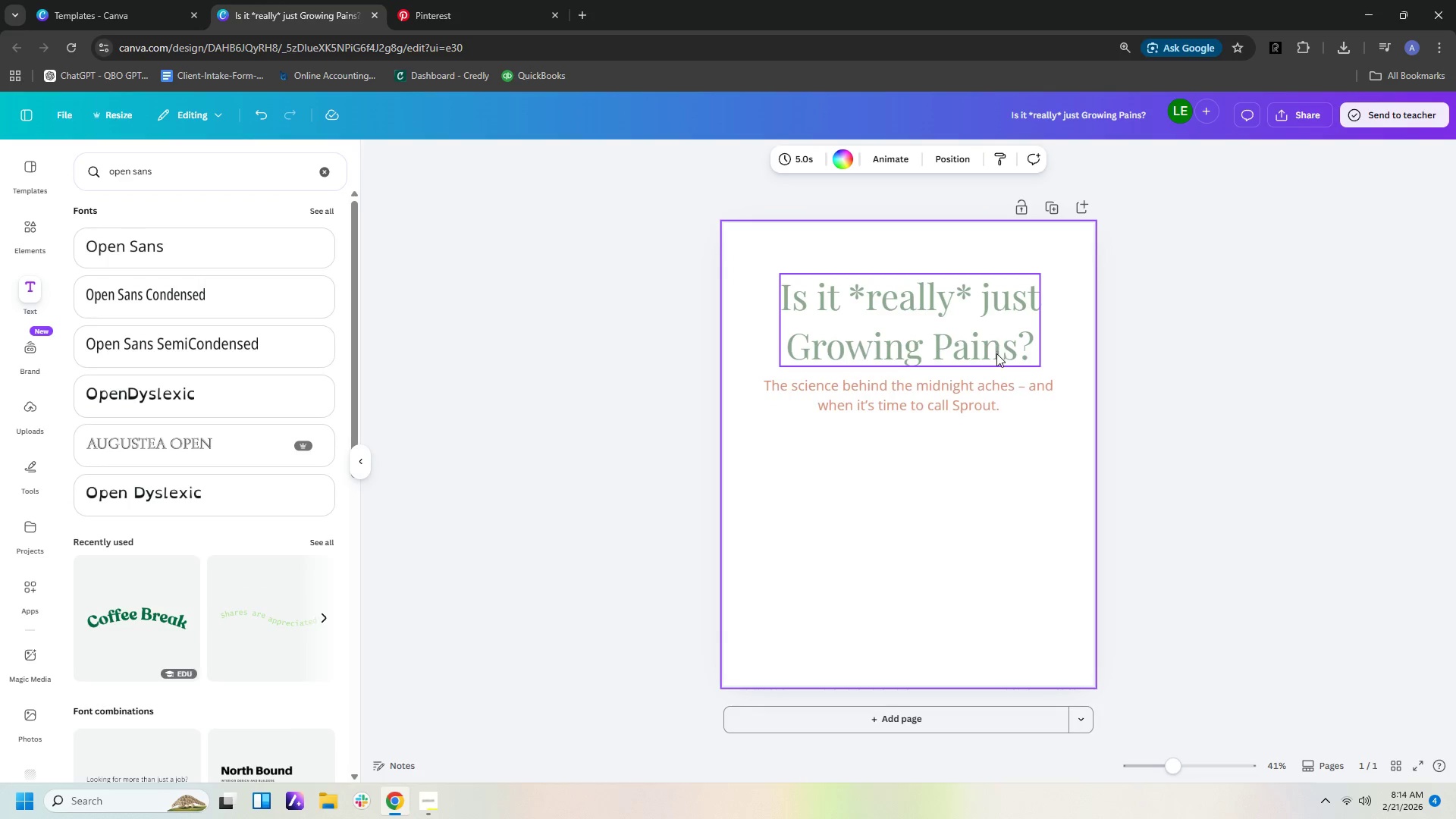 
left_click([993, 349])
 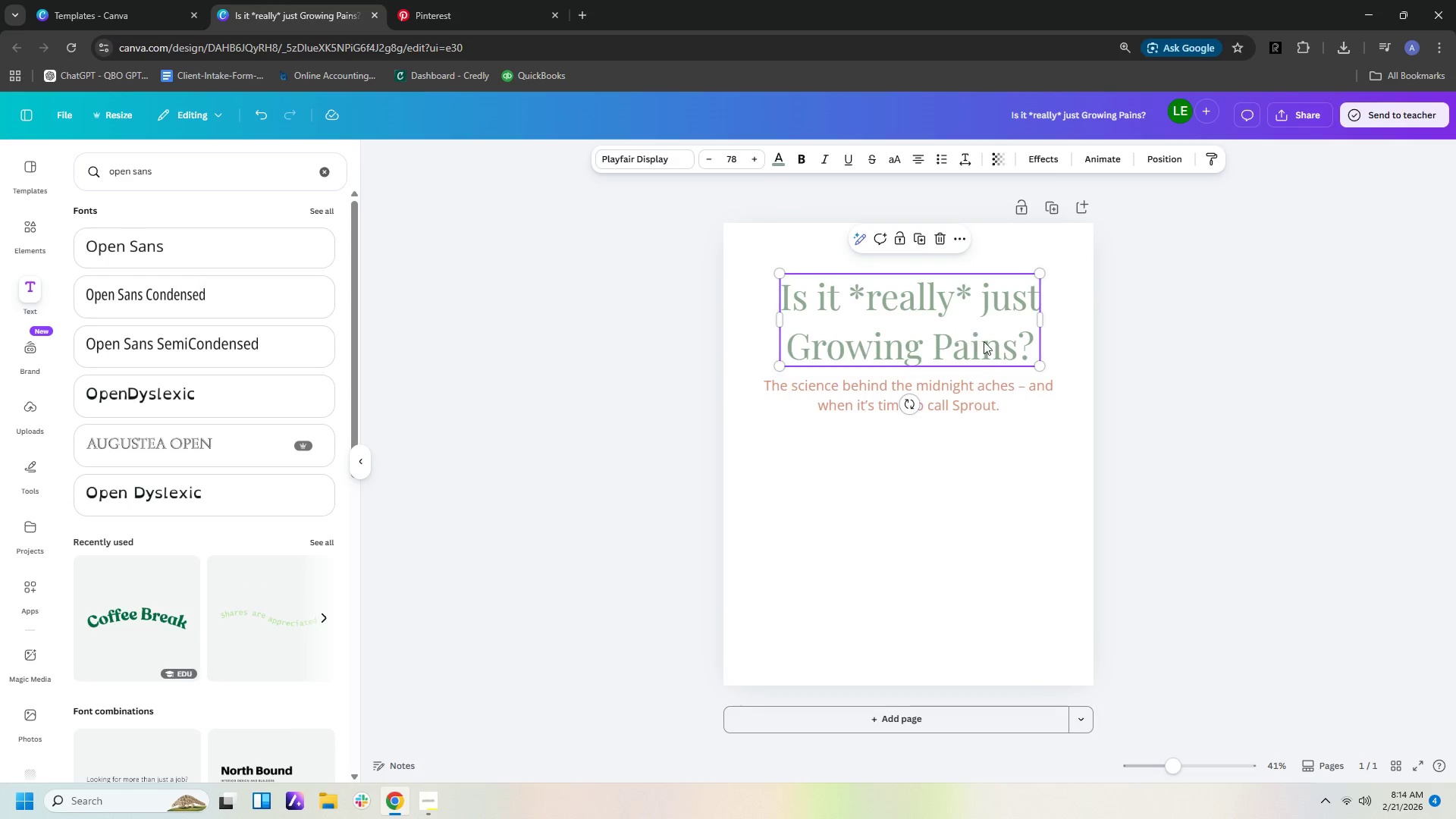 
double_click([986, 356])
 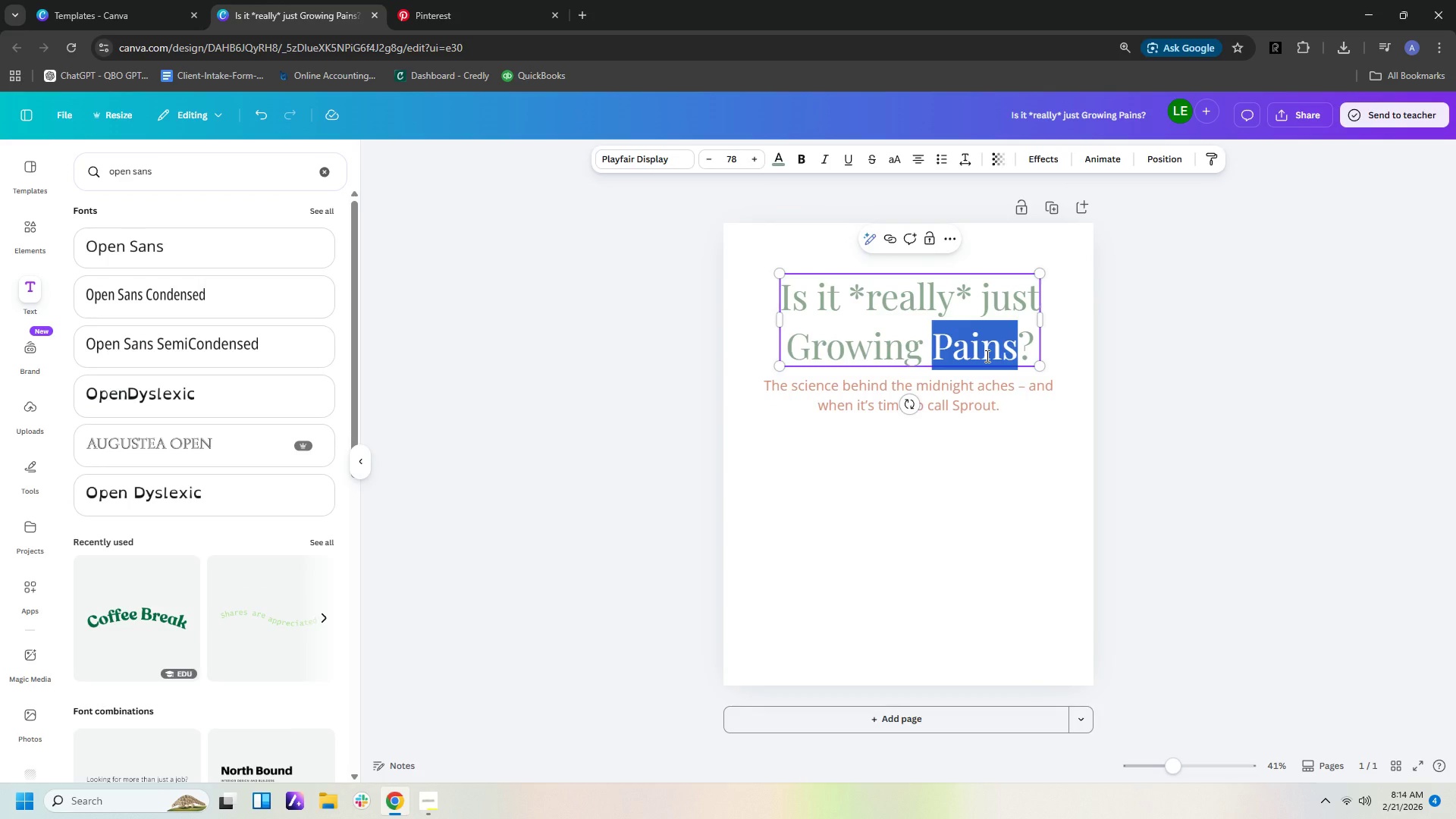 
key(Control+ControlLeft)
 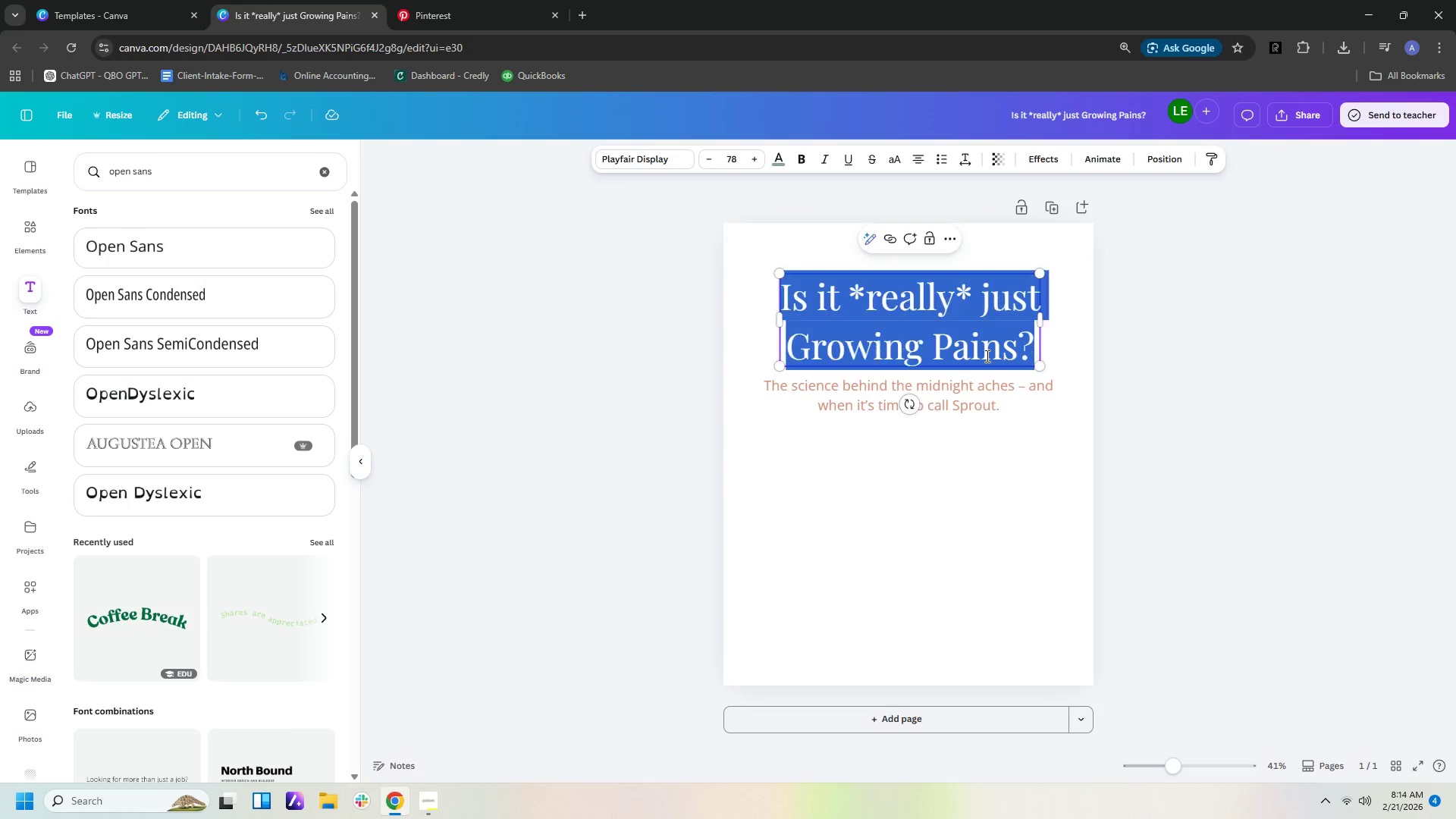 
key(Control+A)
 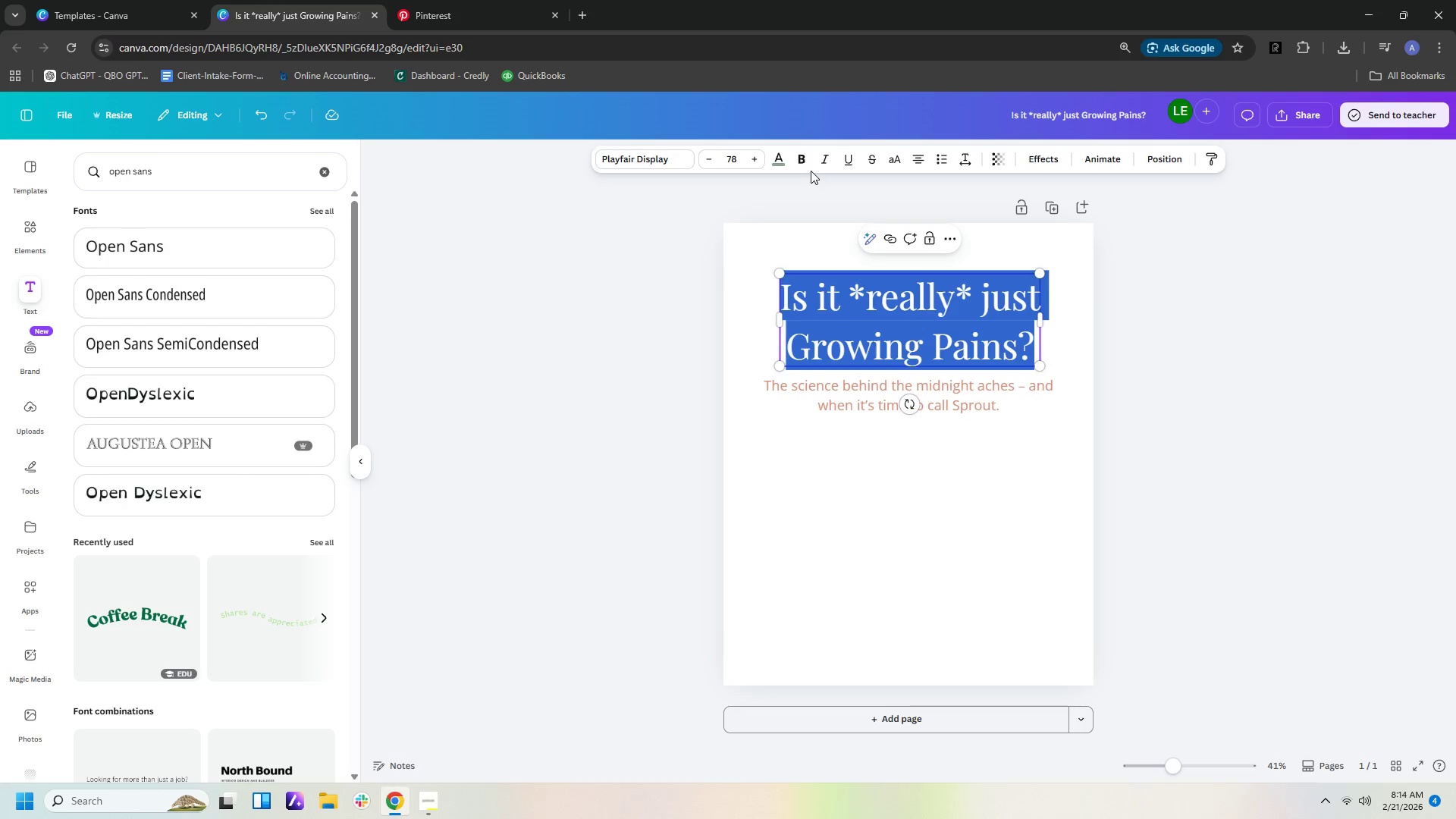 
left_click([801, 160])
 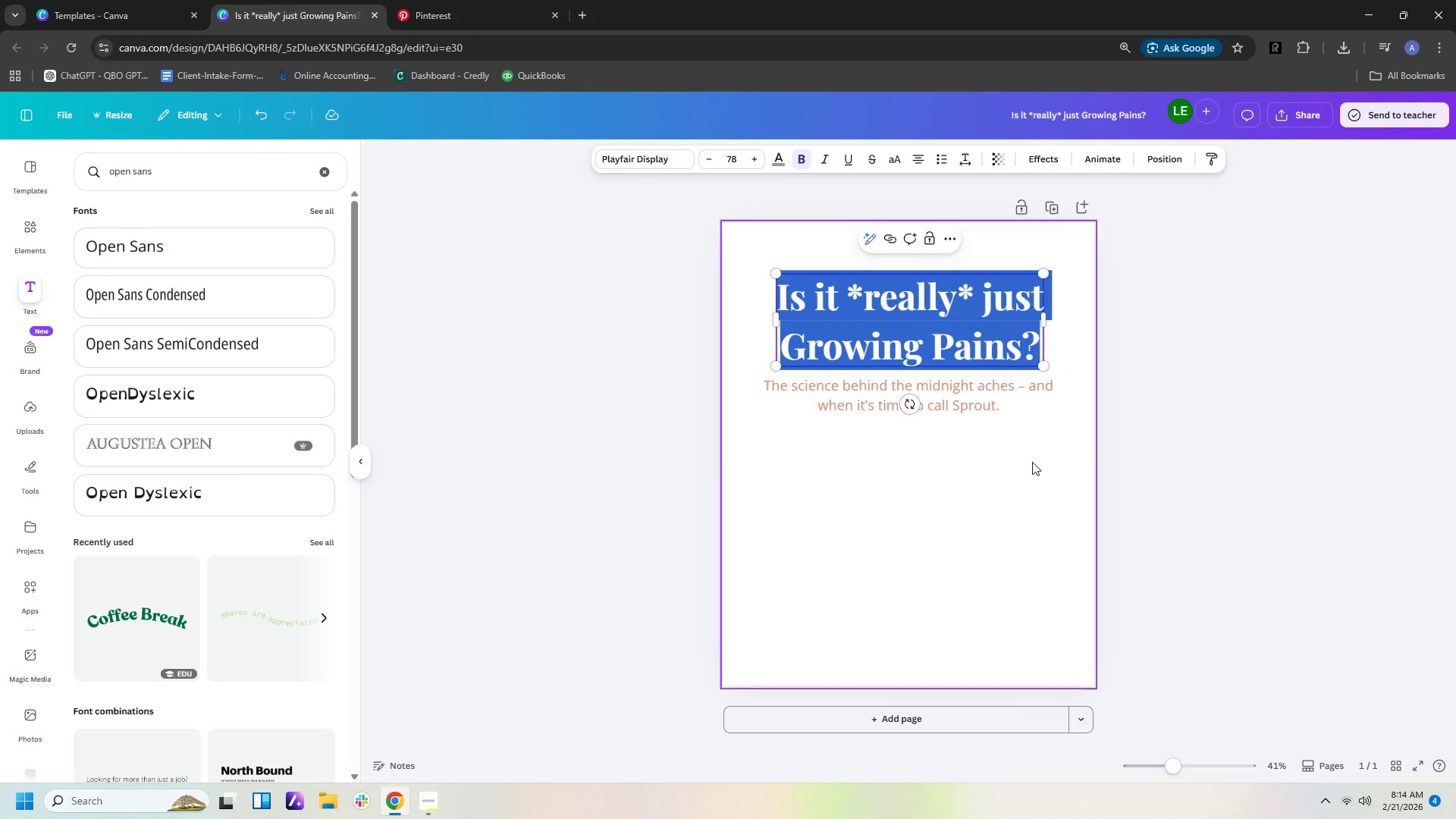 
left_click([1032, 466])
 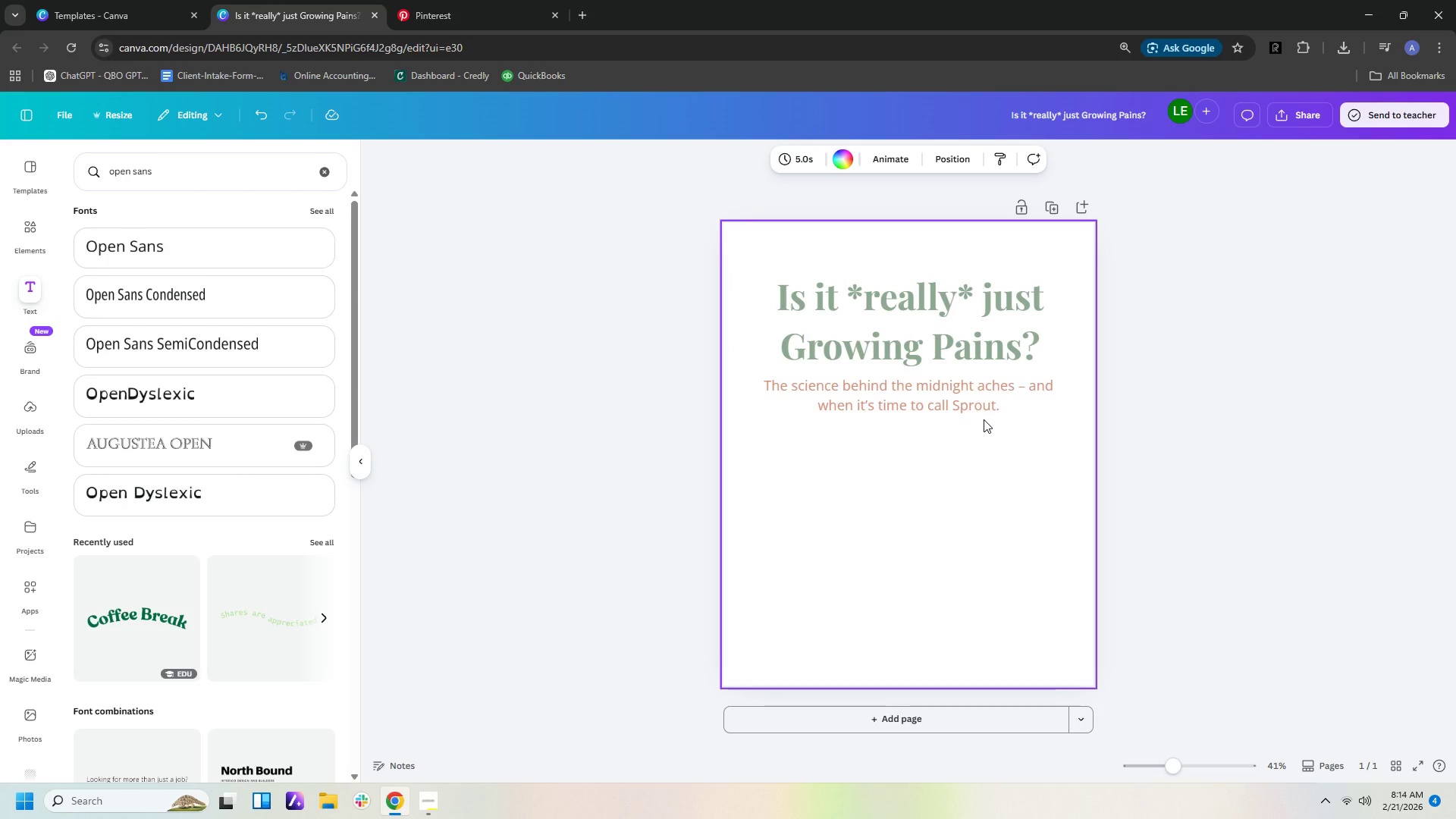 
wait(7.11)
 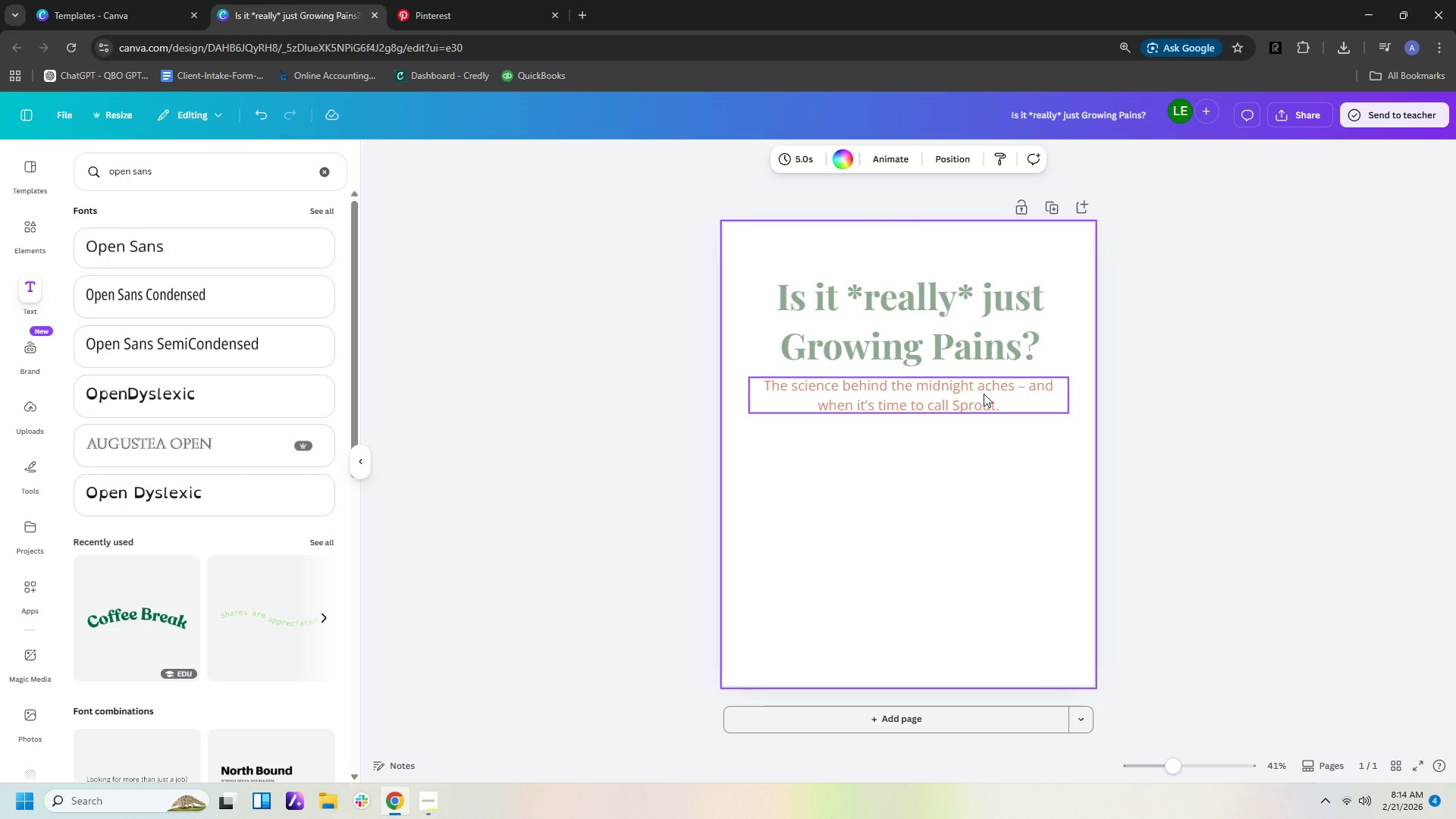 
double_click([977, 397])
 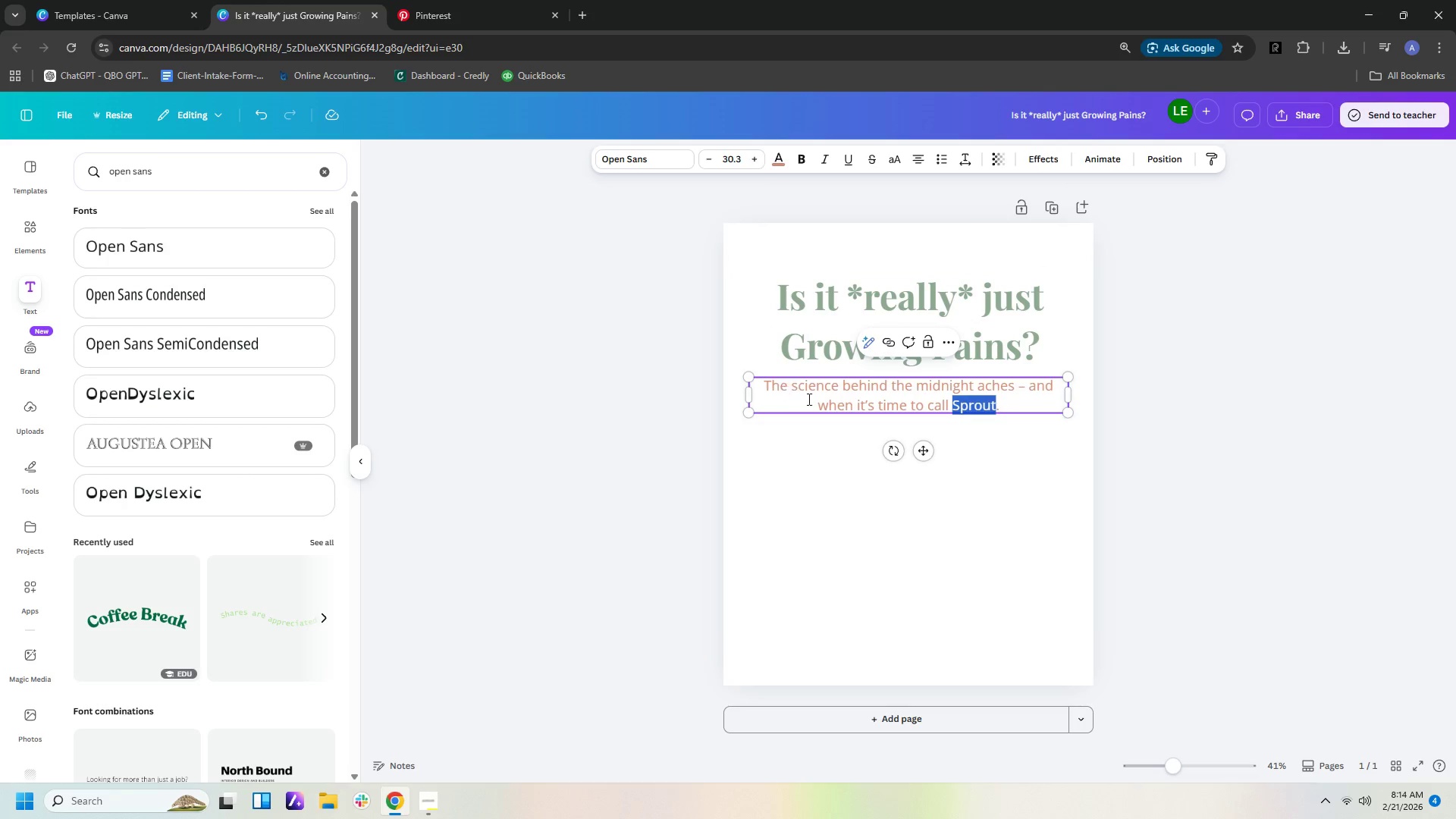 
key(Control+A)
 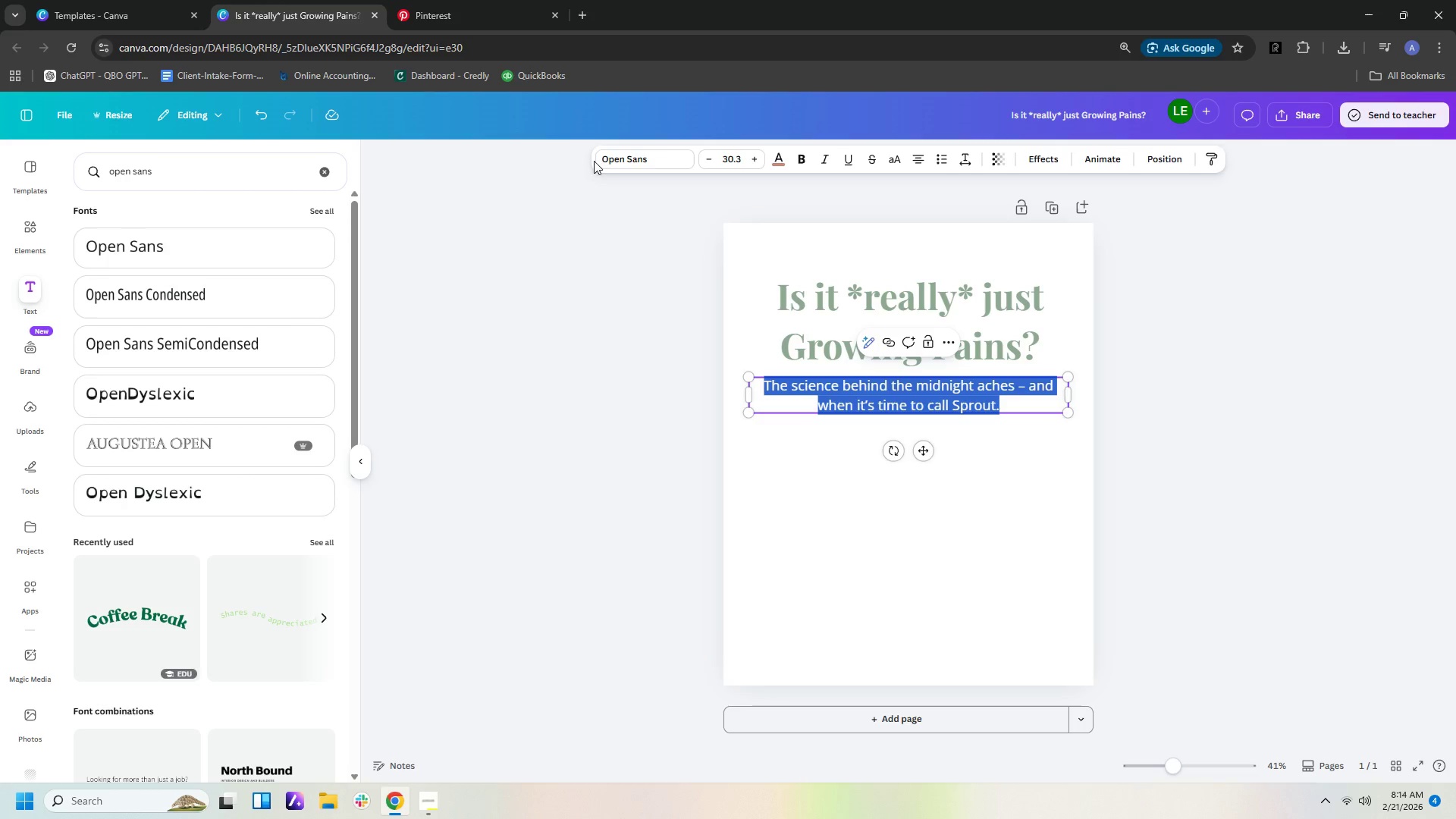 
left_click([605, 158])
 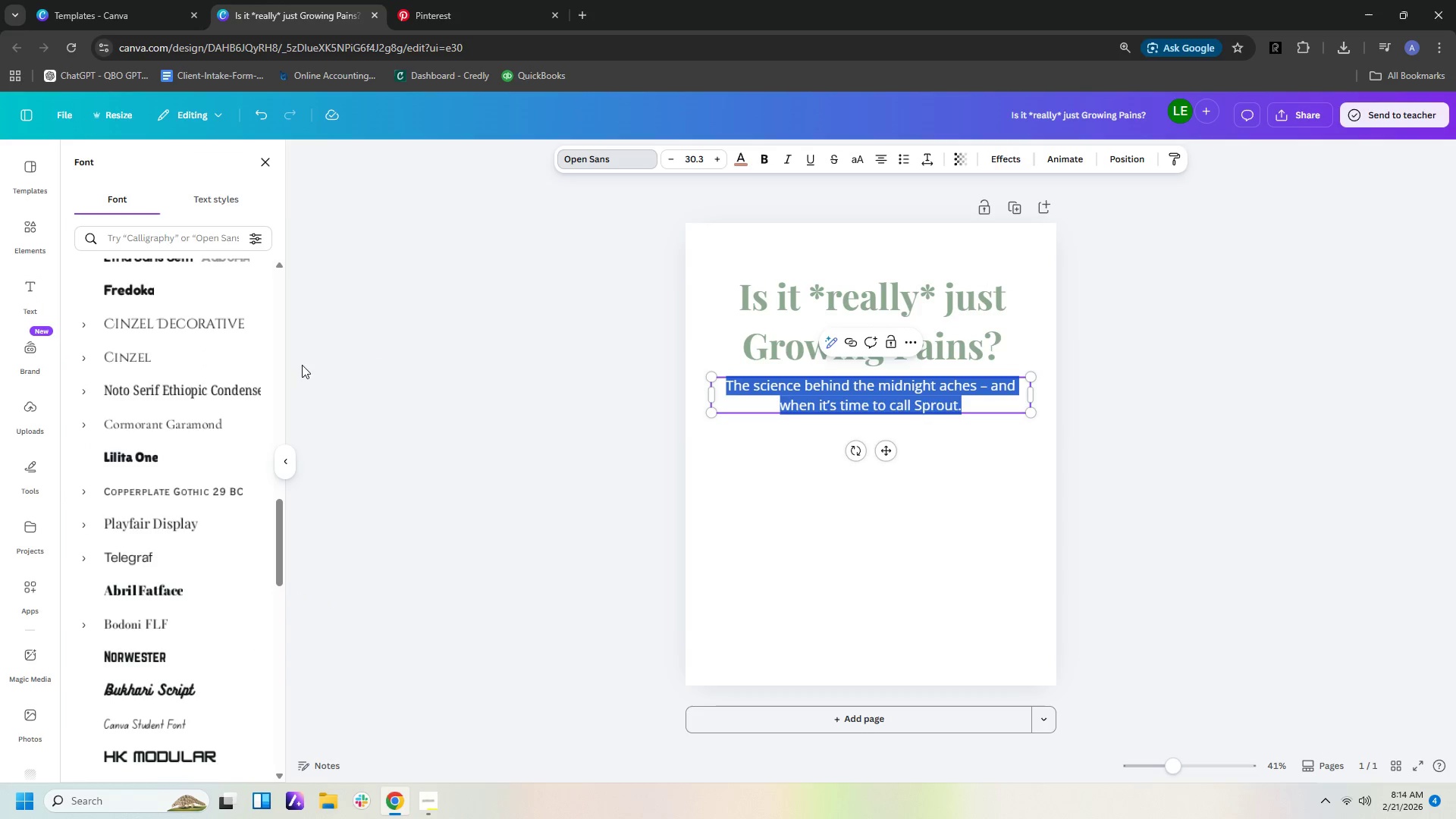 
left_click([233, 391])
 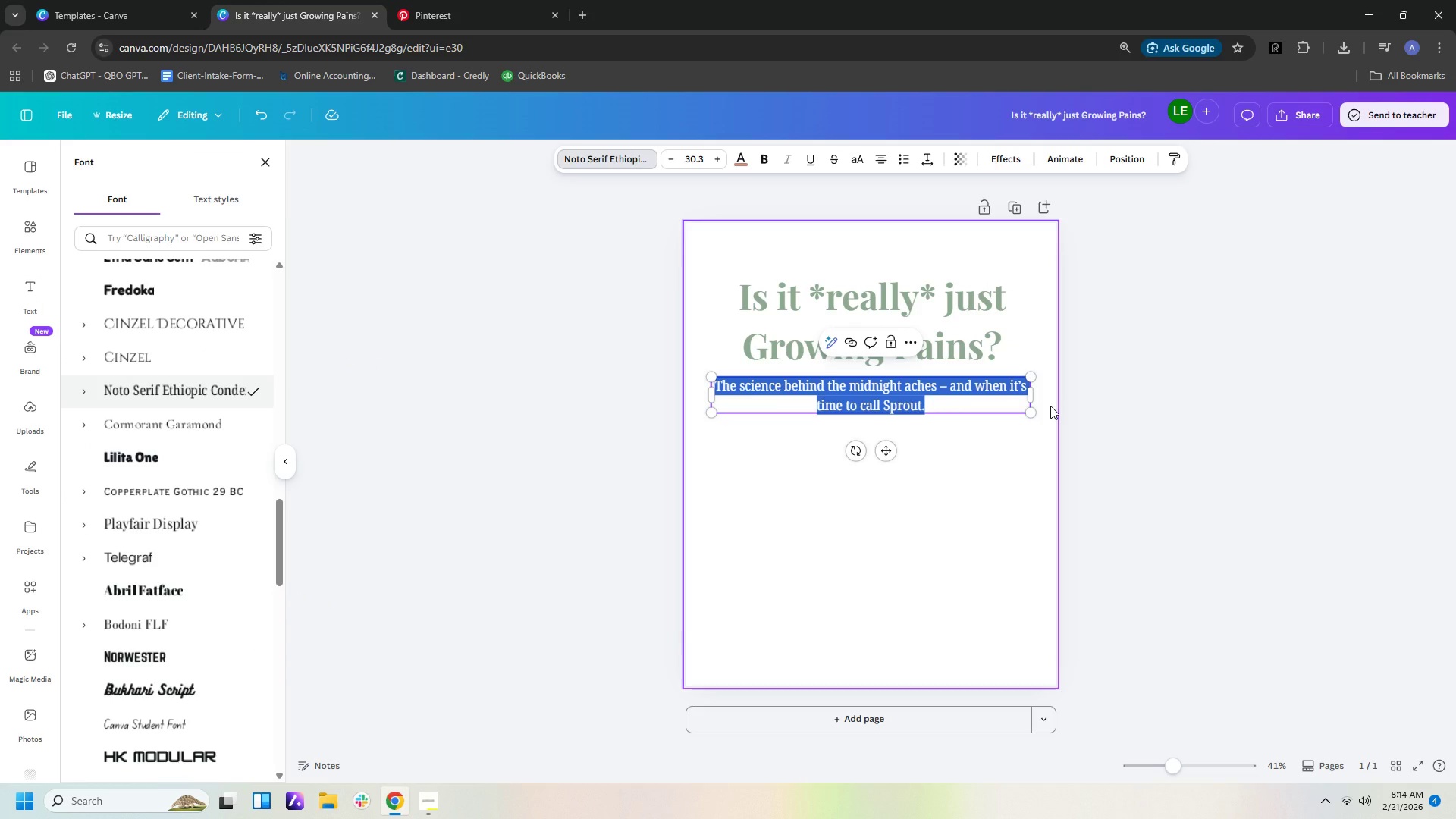 
wait(7.11)
 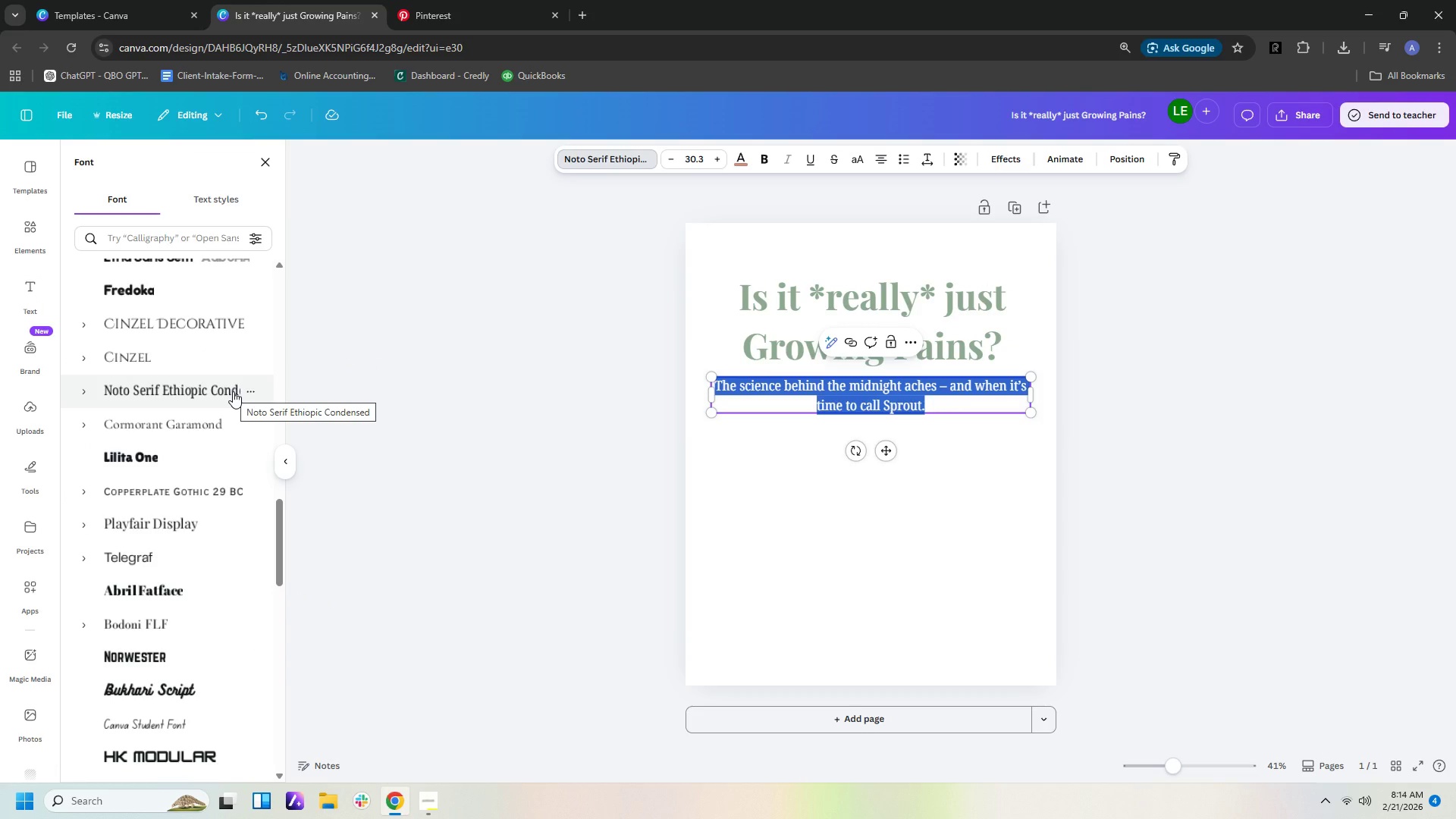 
left_click([1031, 412])
 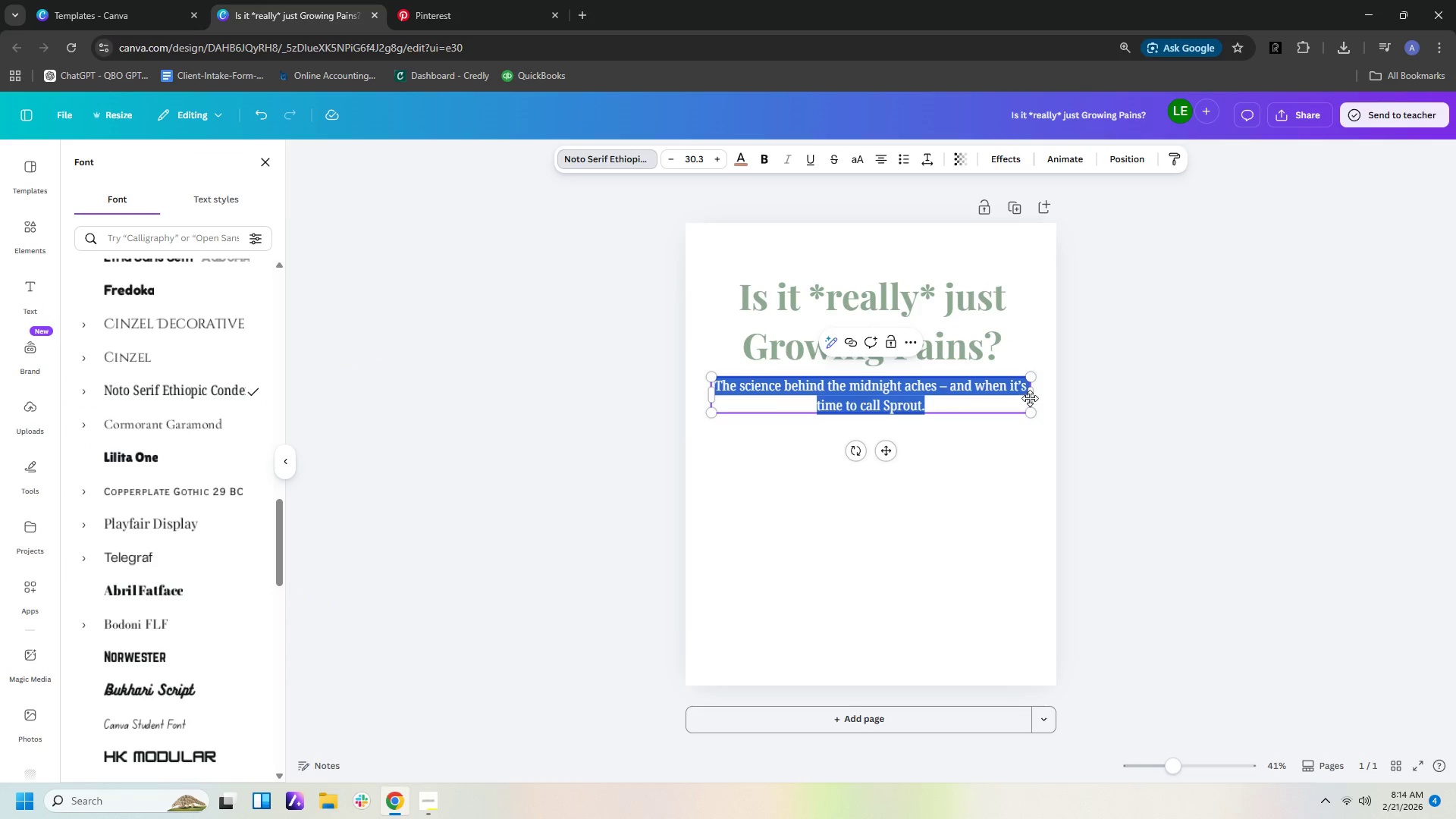 
left_click([1030, 398])
 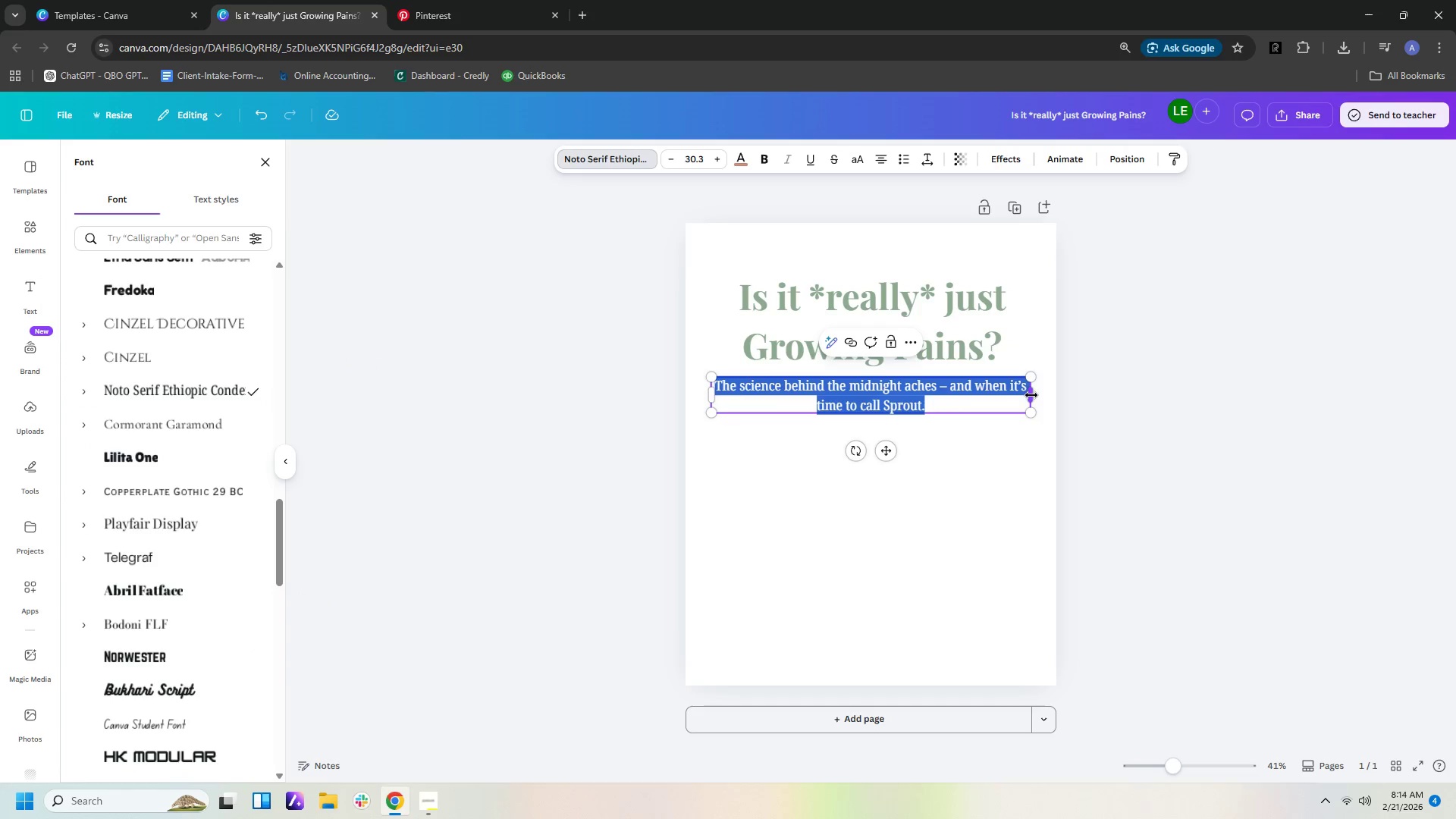 
left_click_drag(start_coordinate=[1031, 395], to_coordinate=[990, 394])
 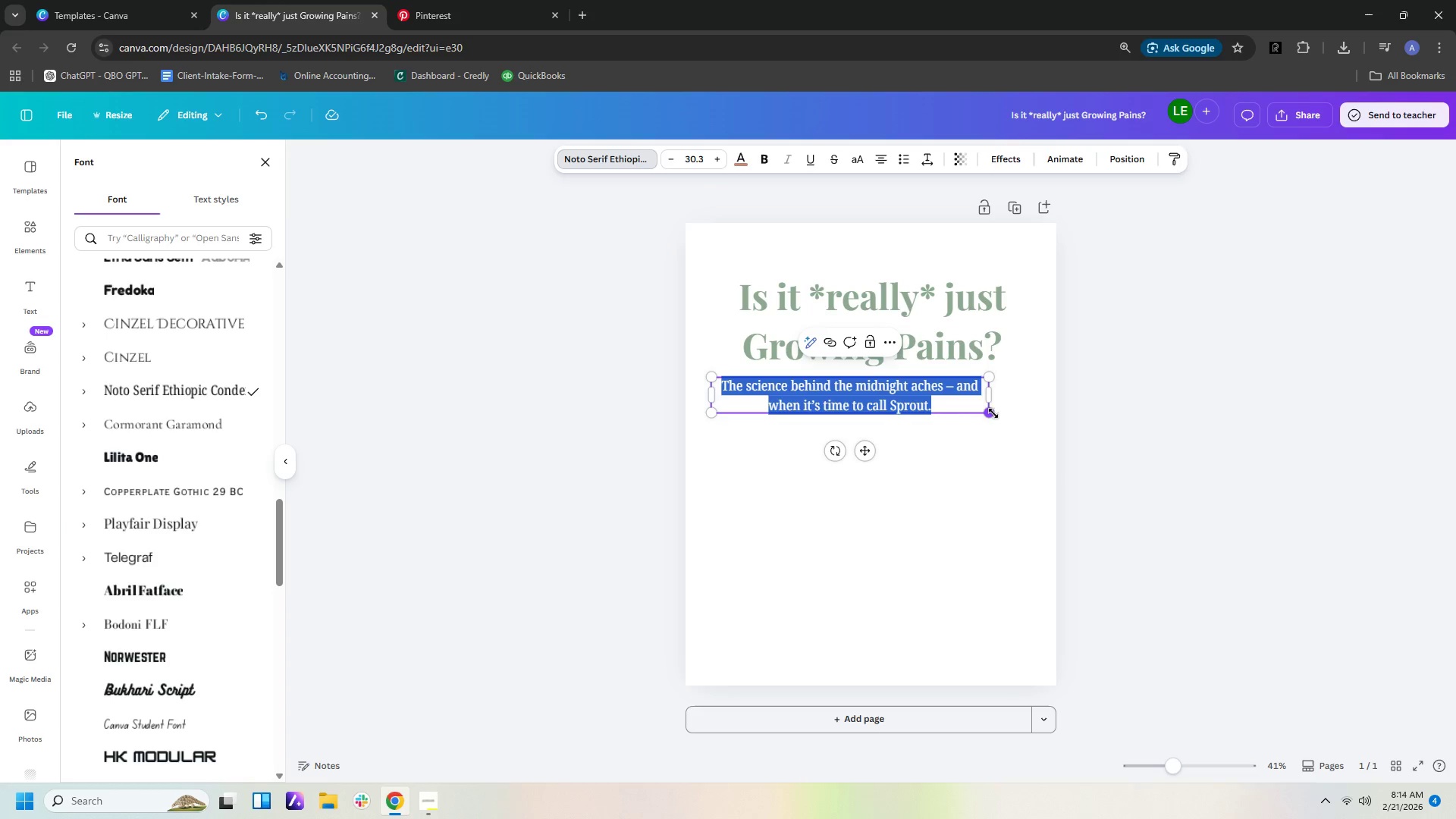 
left_click_drag(start_coordinate=[991, 415], to_coordinate=[1032, 422])
 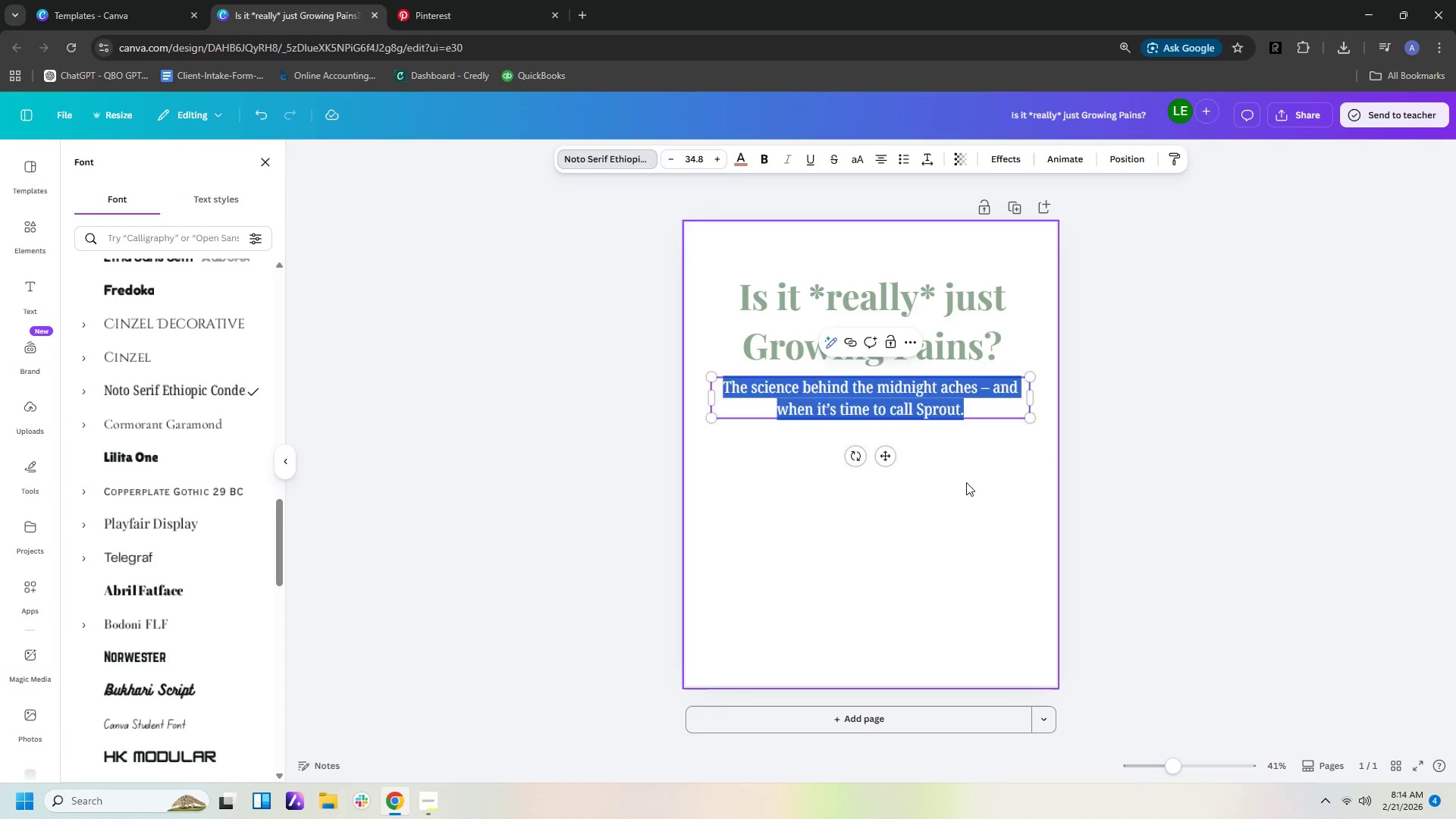 
left_click([966, 482])
 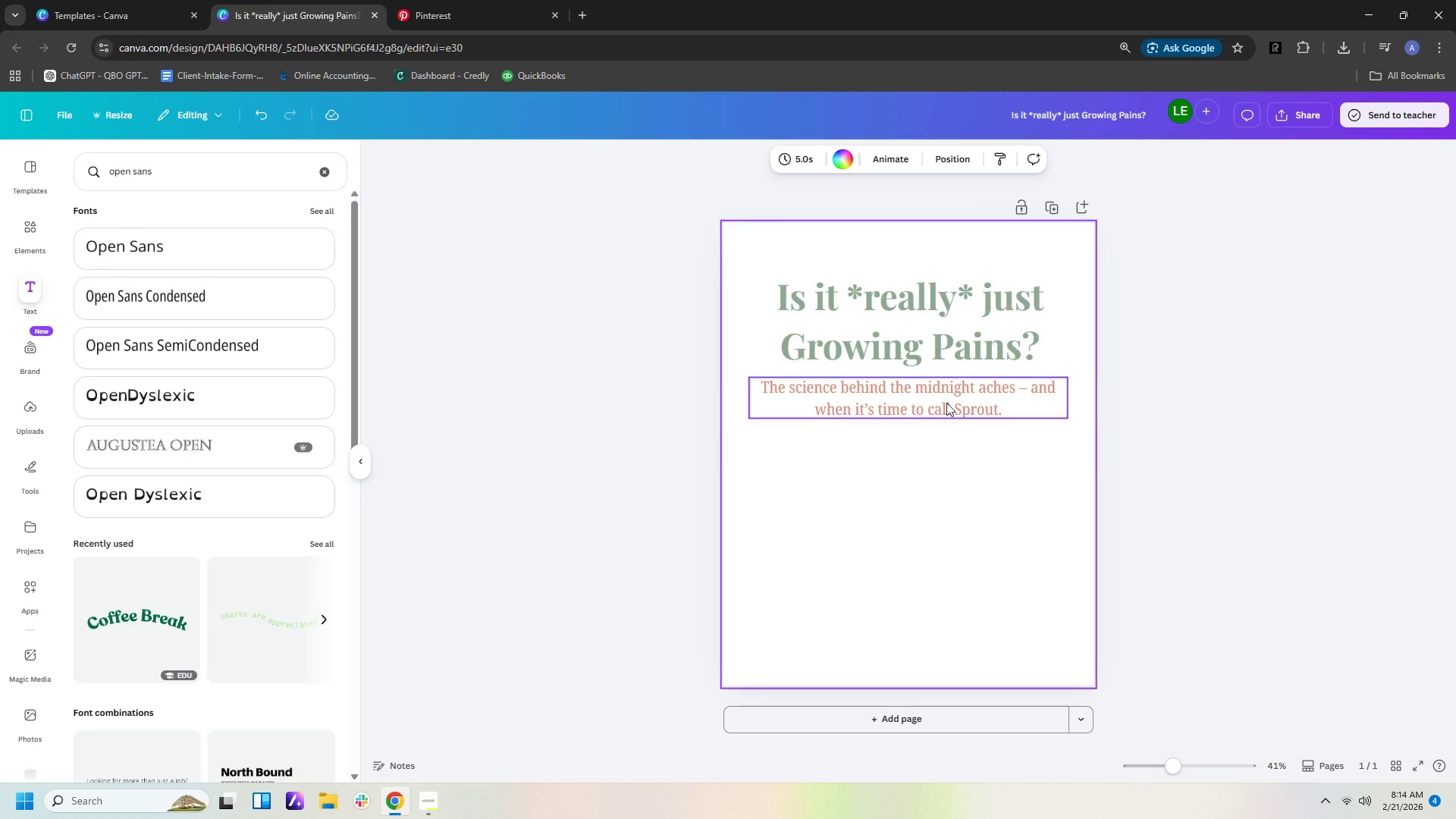 
left_click_drag(start_coordinate=[946, 398], to_coordinate=[950, 395])
 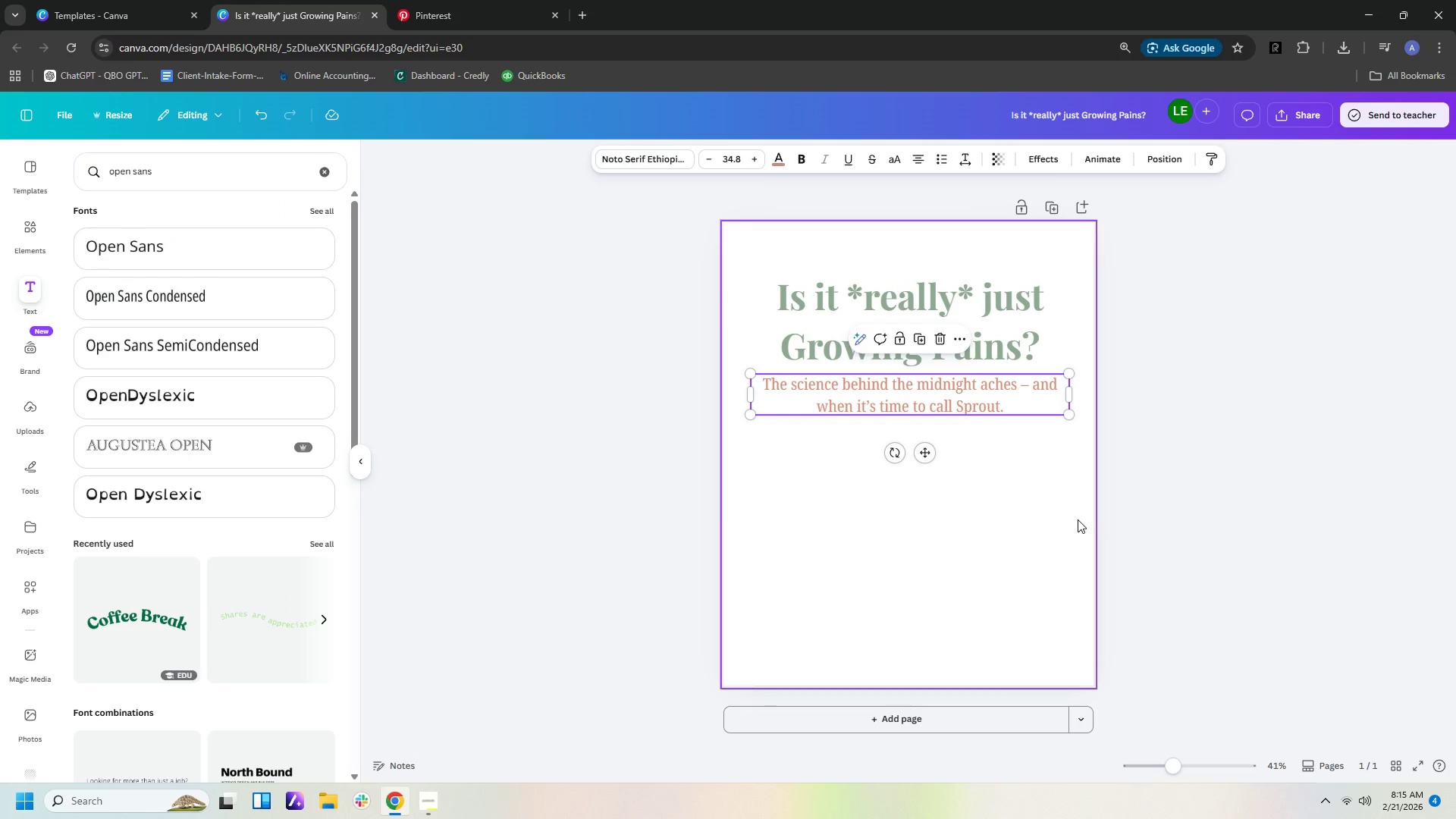 
left_click([1077, 519])
 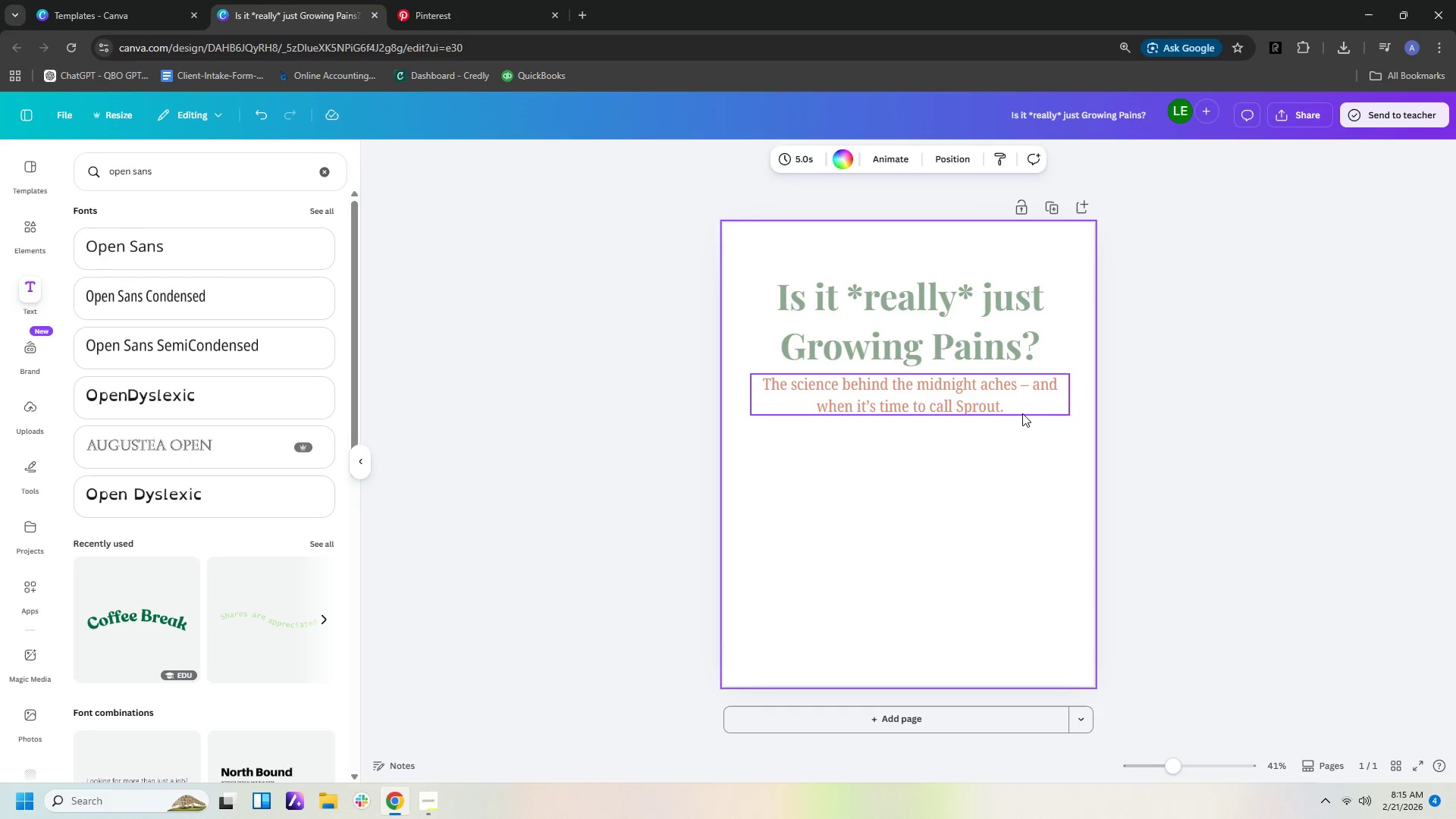 
left_click([1019, 404])
 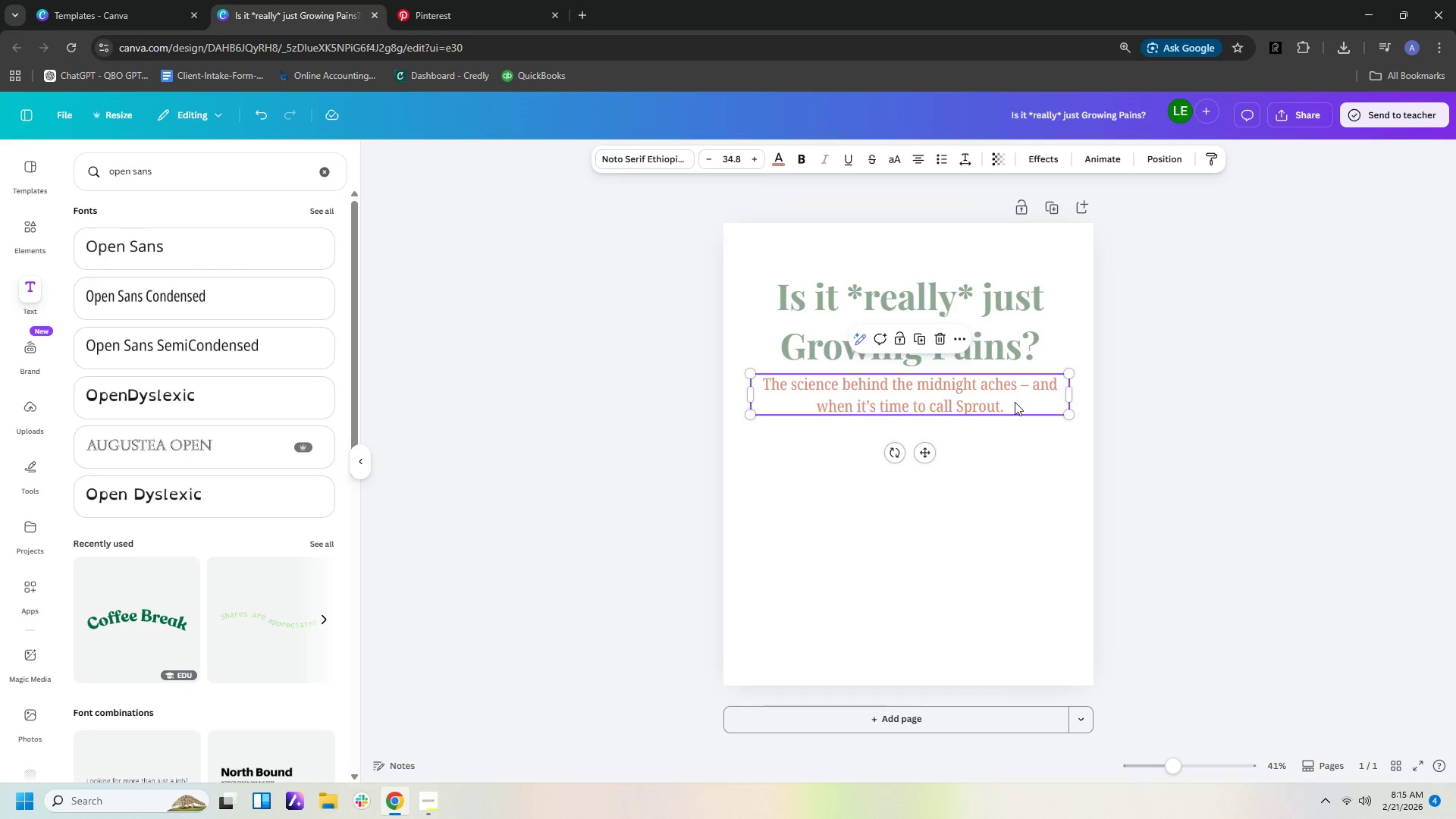 
double_click([1015, 402])
 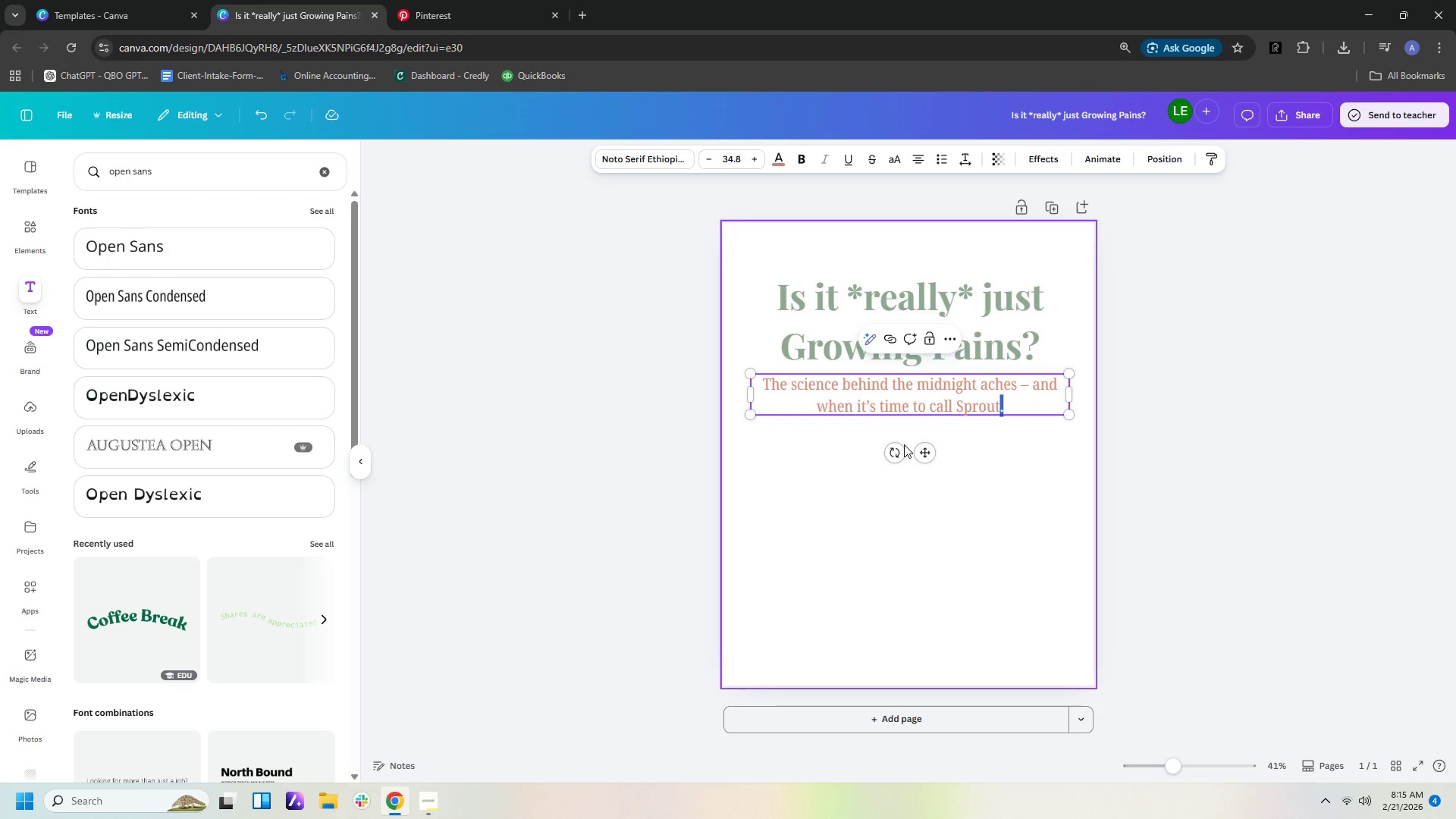 
key(Control+A)
 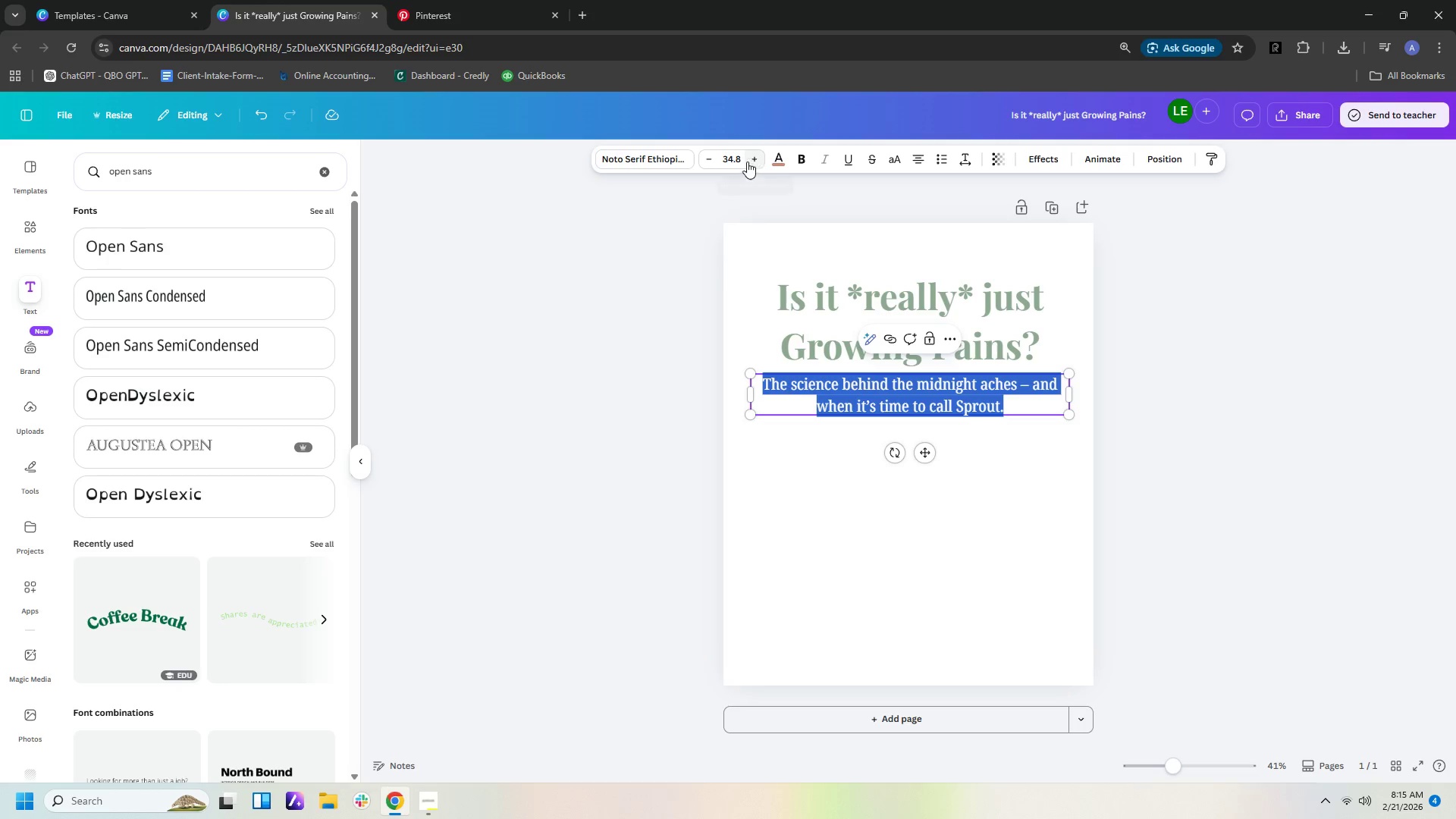 
left_click([740, 158])
 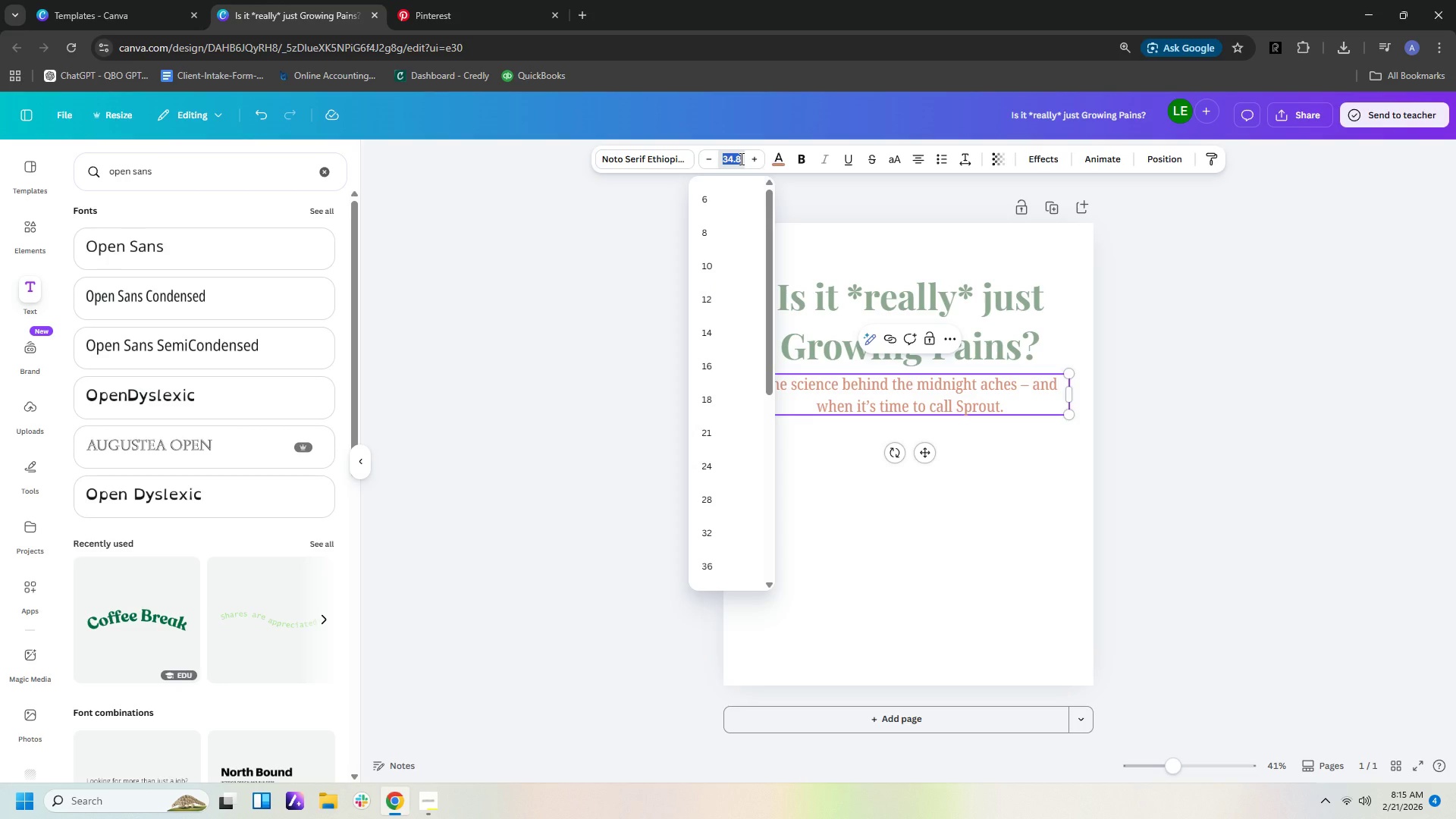 
type(34)
 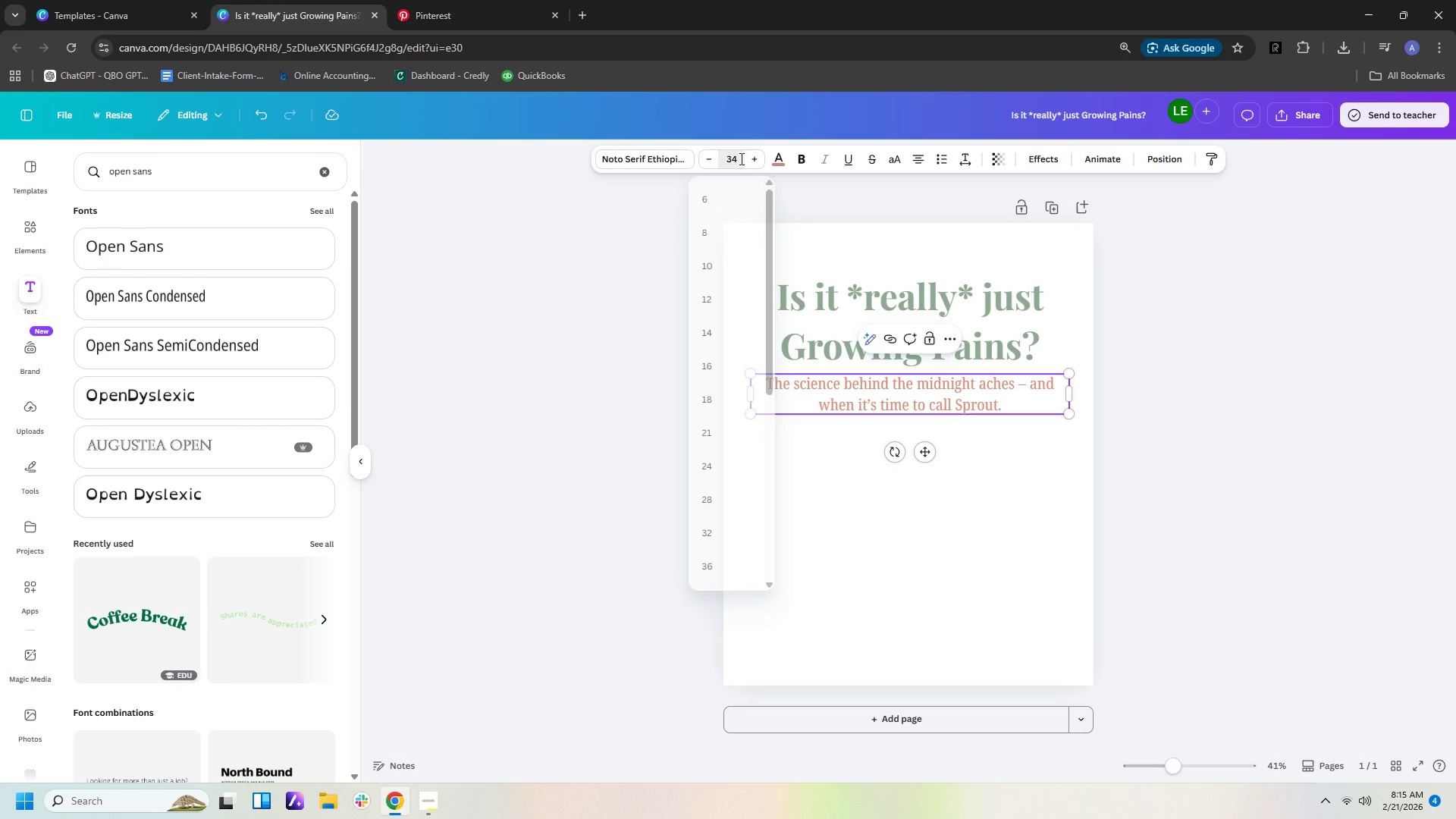 
key(Enter)
 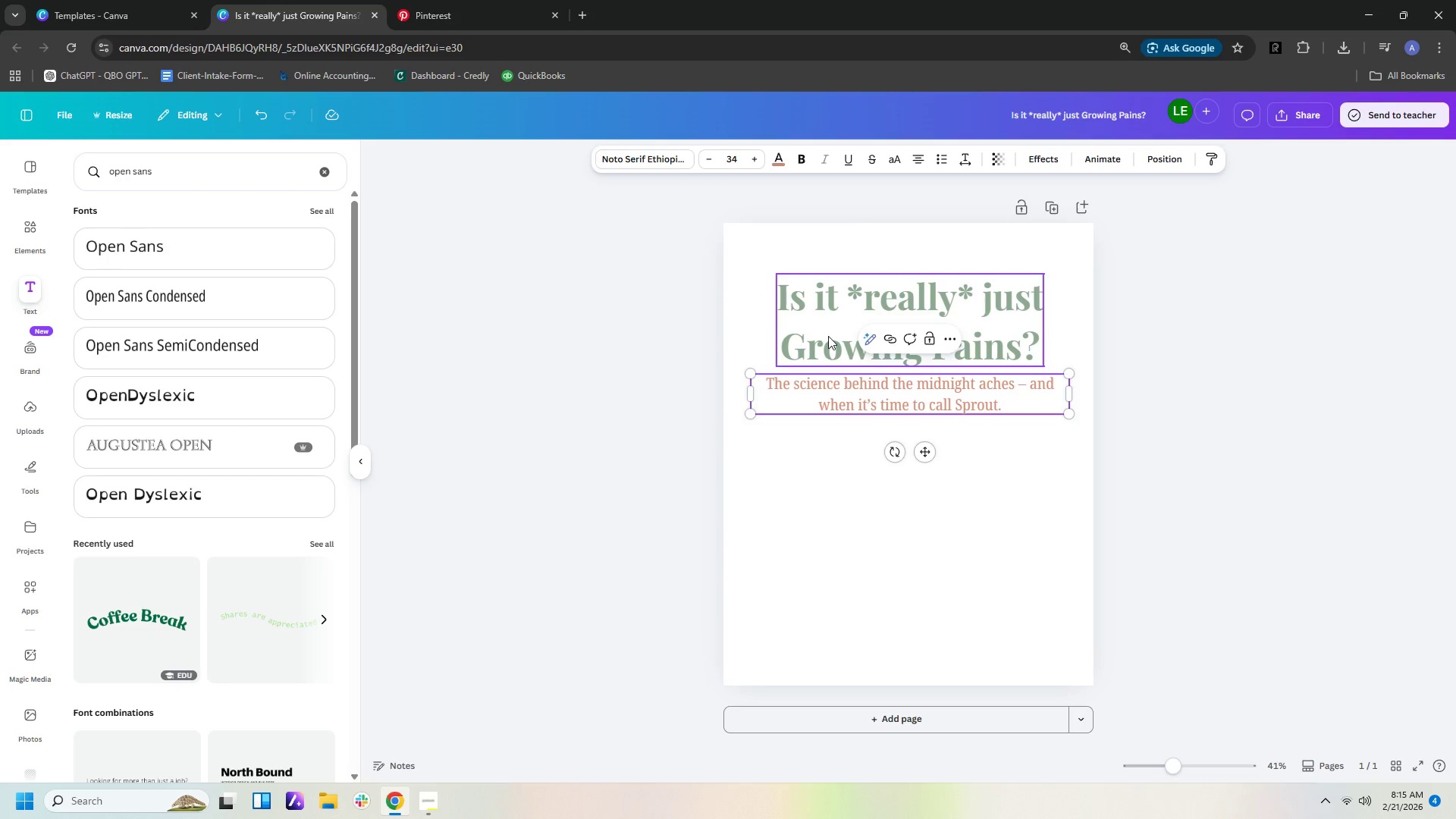 
double_click([828, 336])
 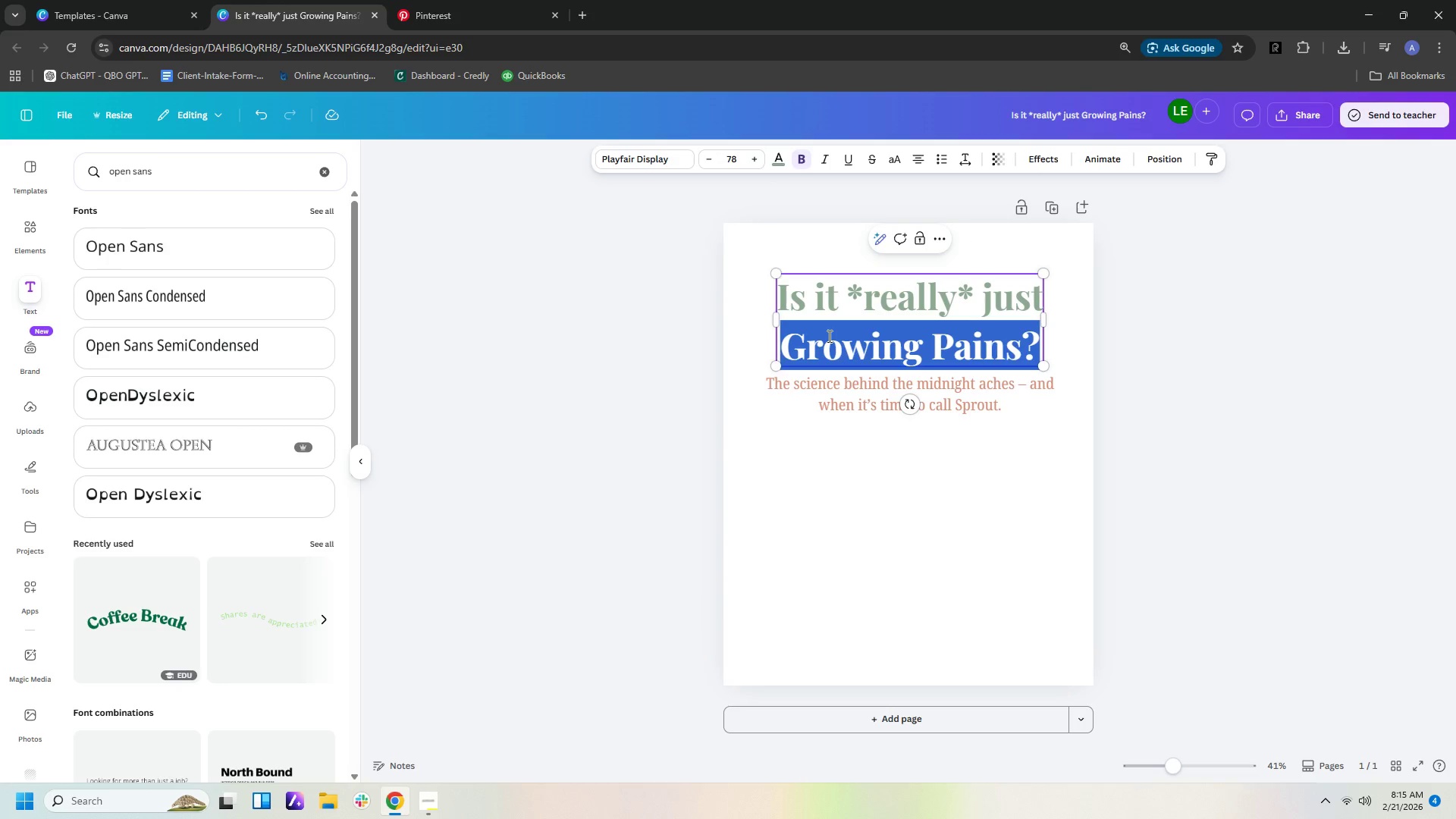 
triple_click([828, 336])
 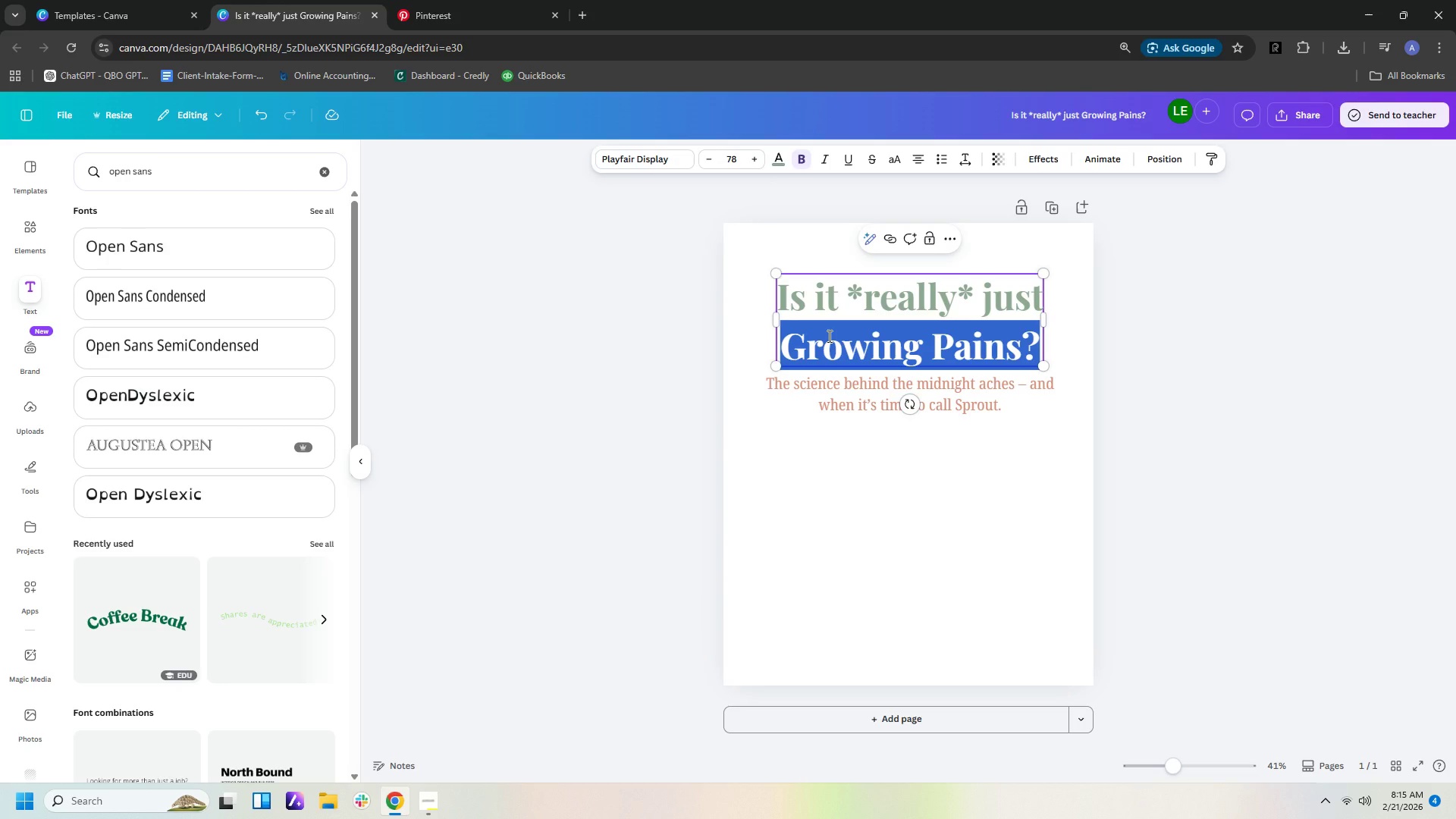 
key(Control+A)
 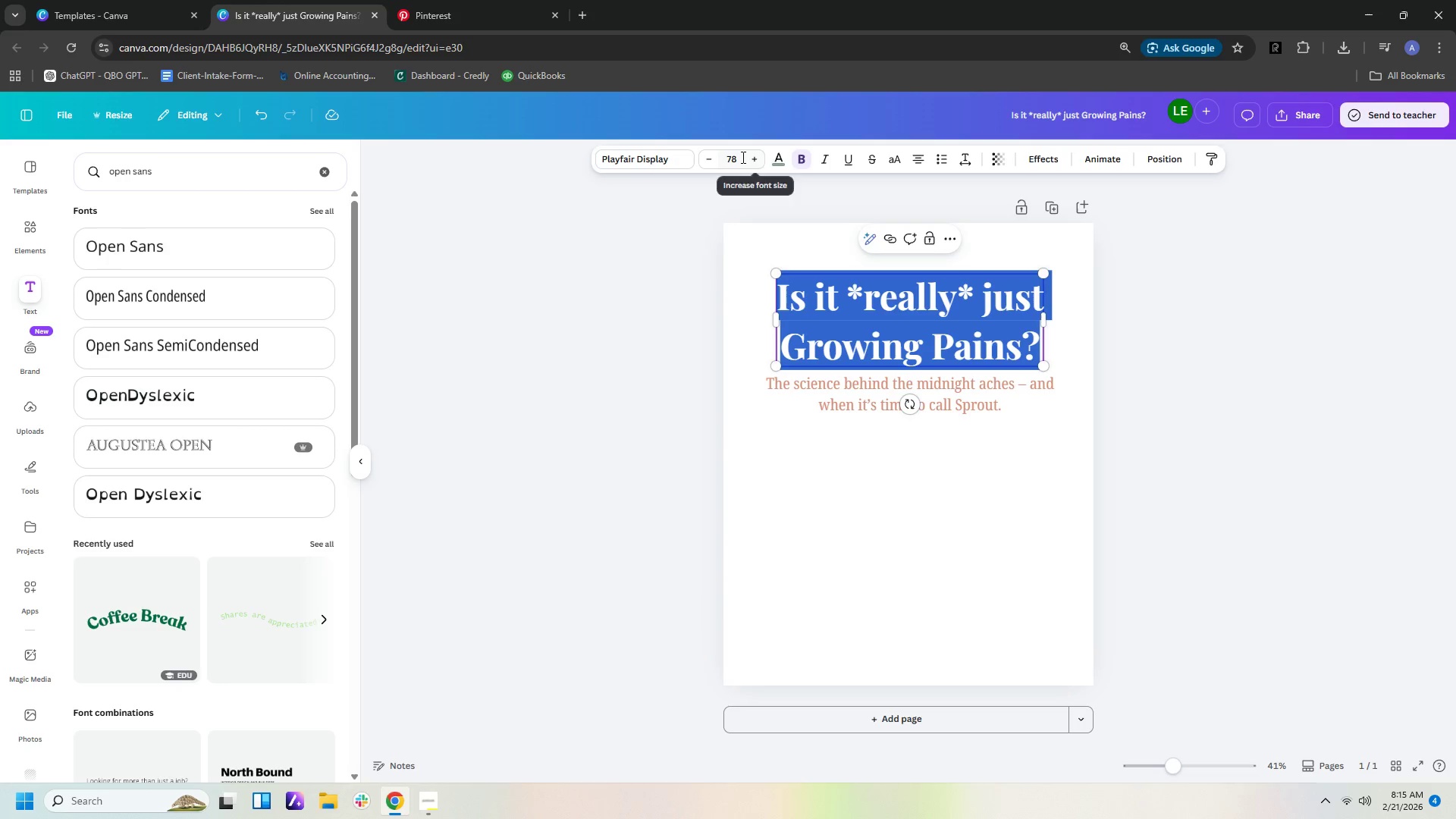 
left_click([741, 157])
 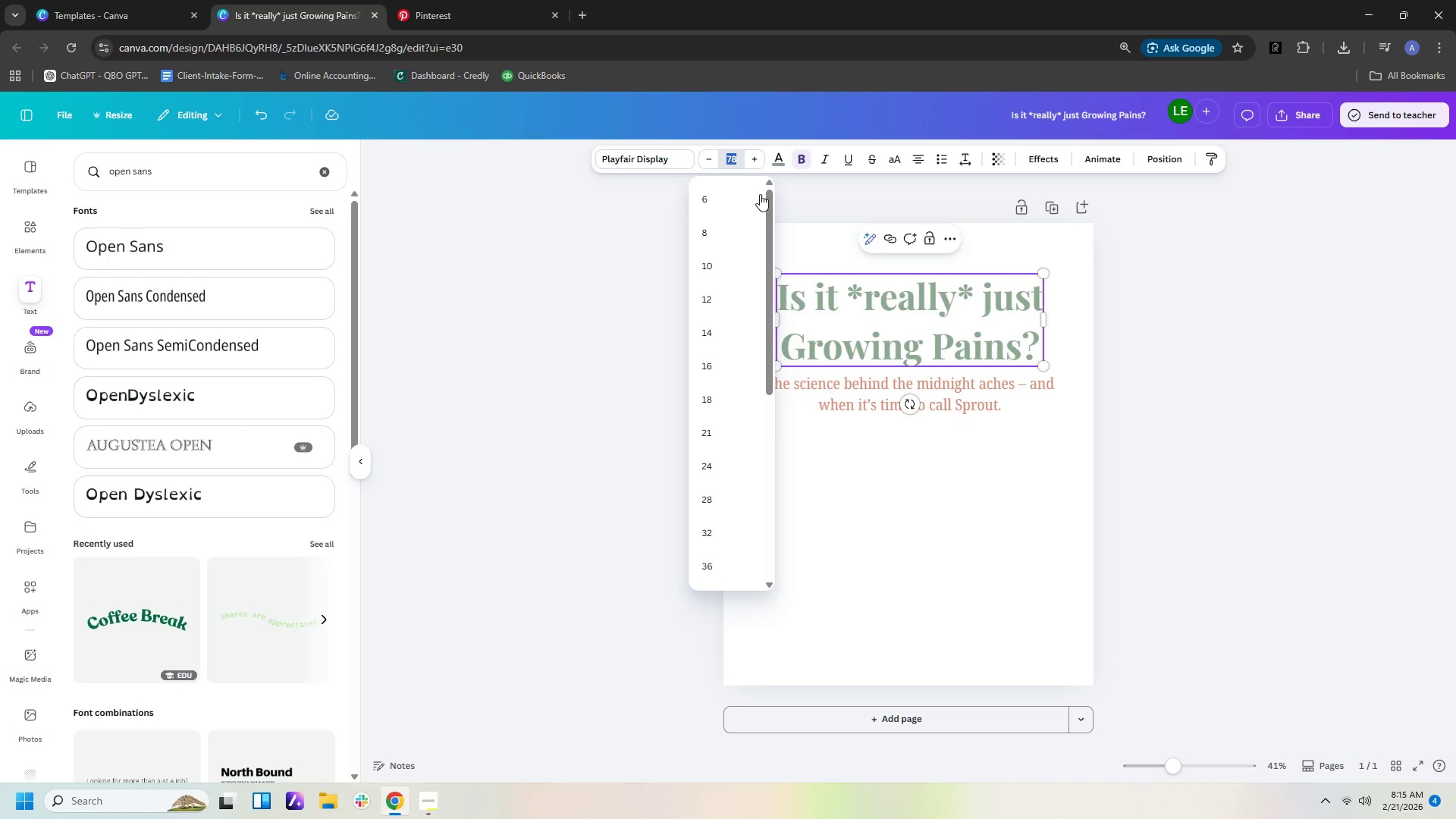 
left_click([977, 514])
 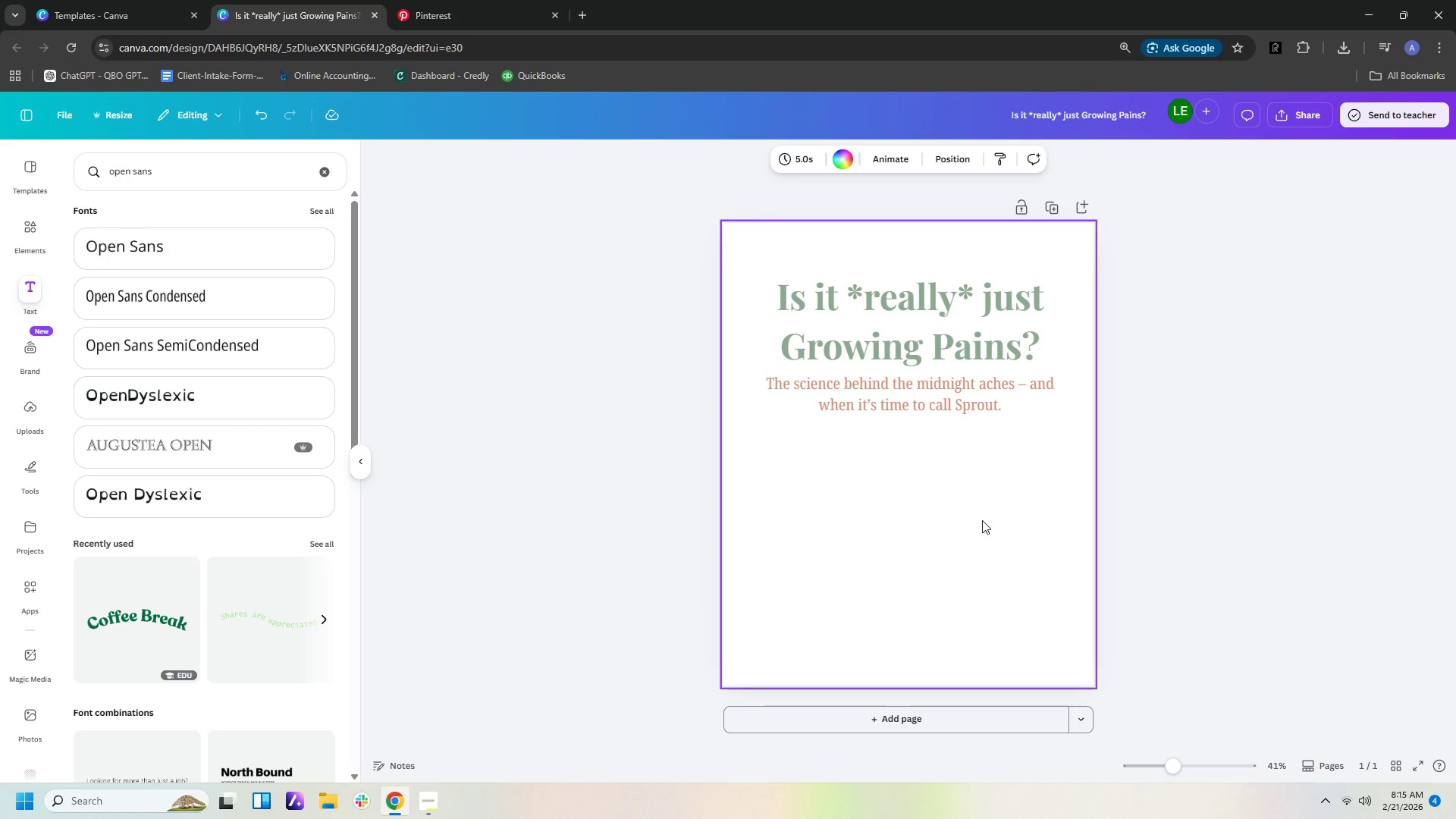 
left_click([982, 520])
 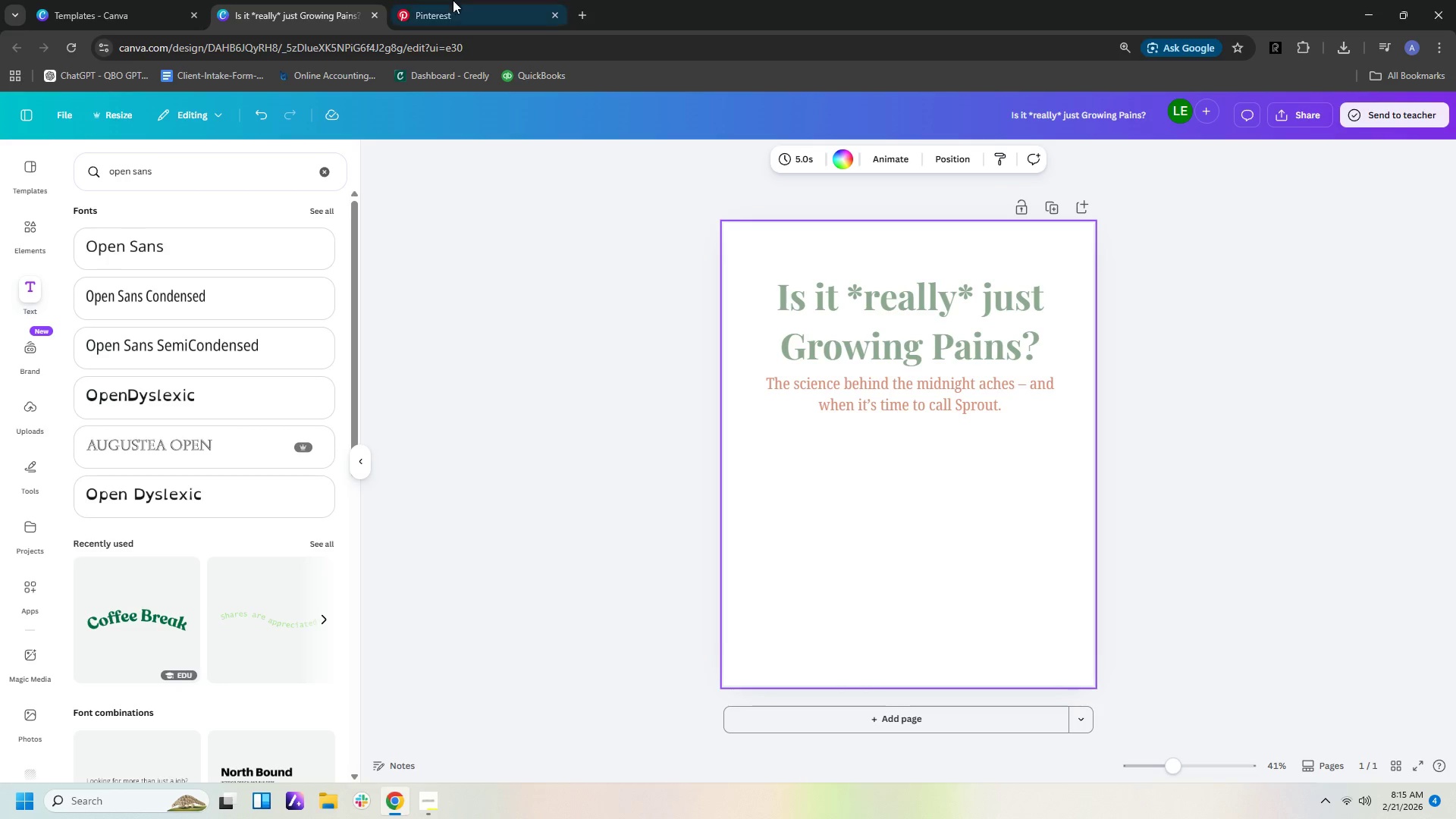 
left_click([468, 13])
 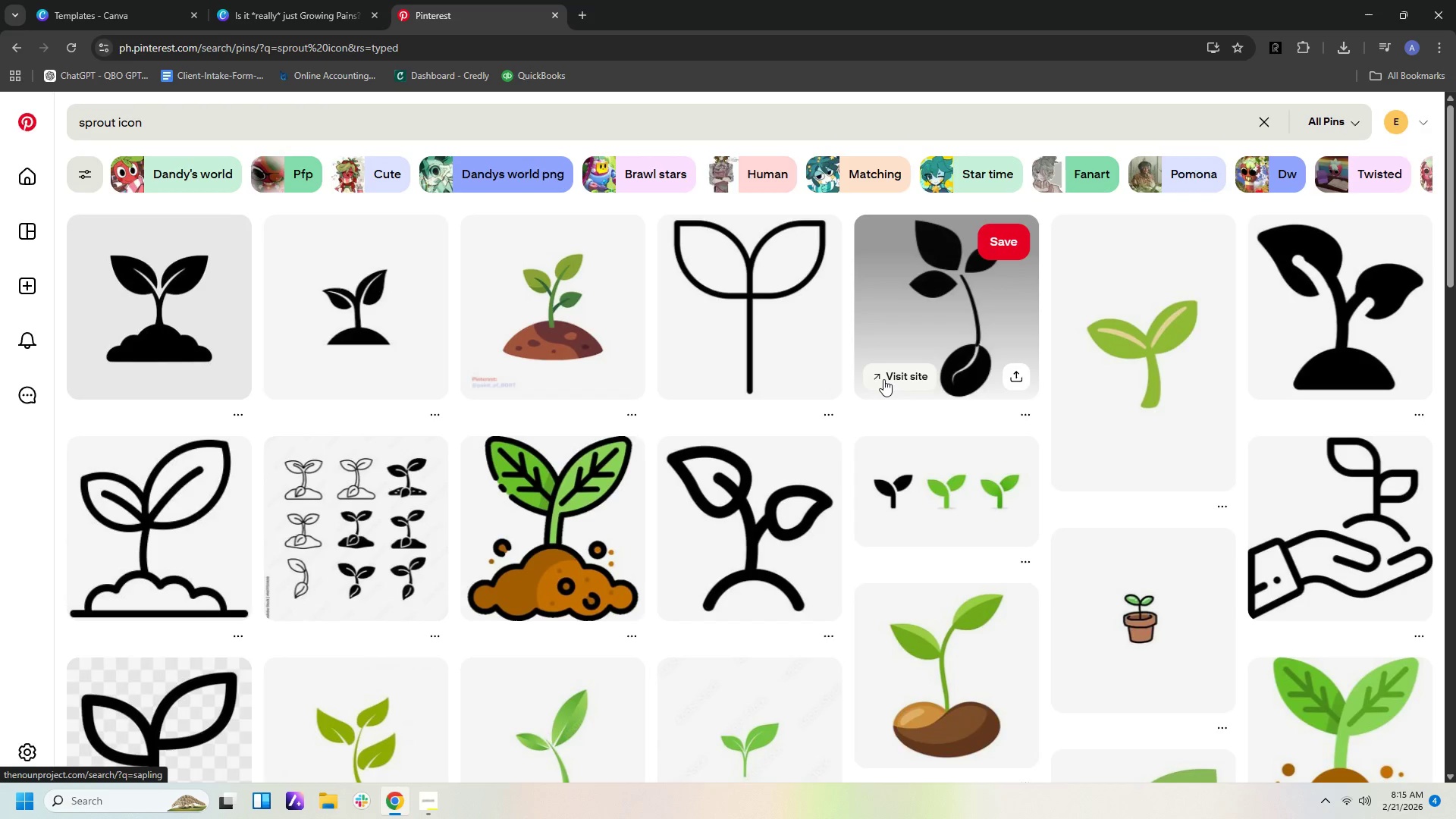 
scroll: coordinate [881, 383], scroll_direction: down, amount: 9.0
 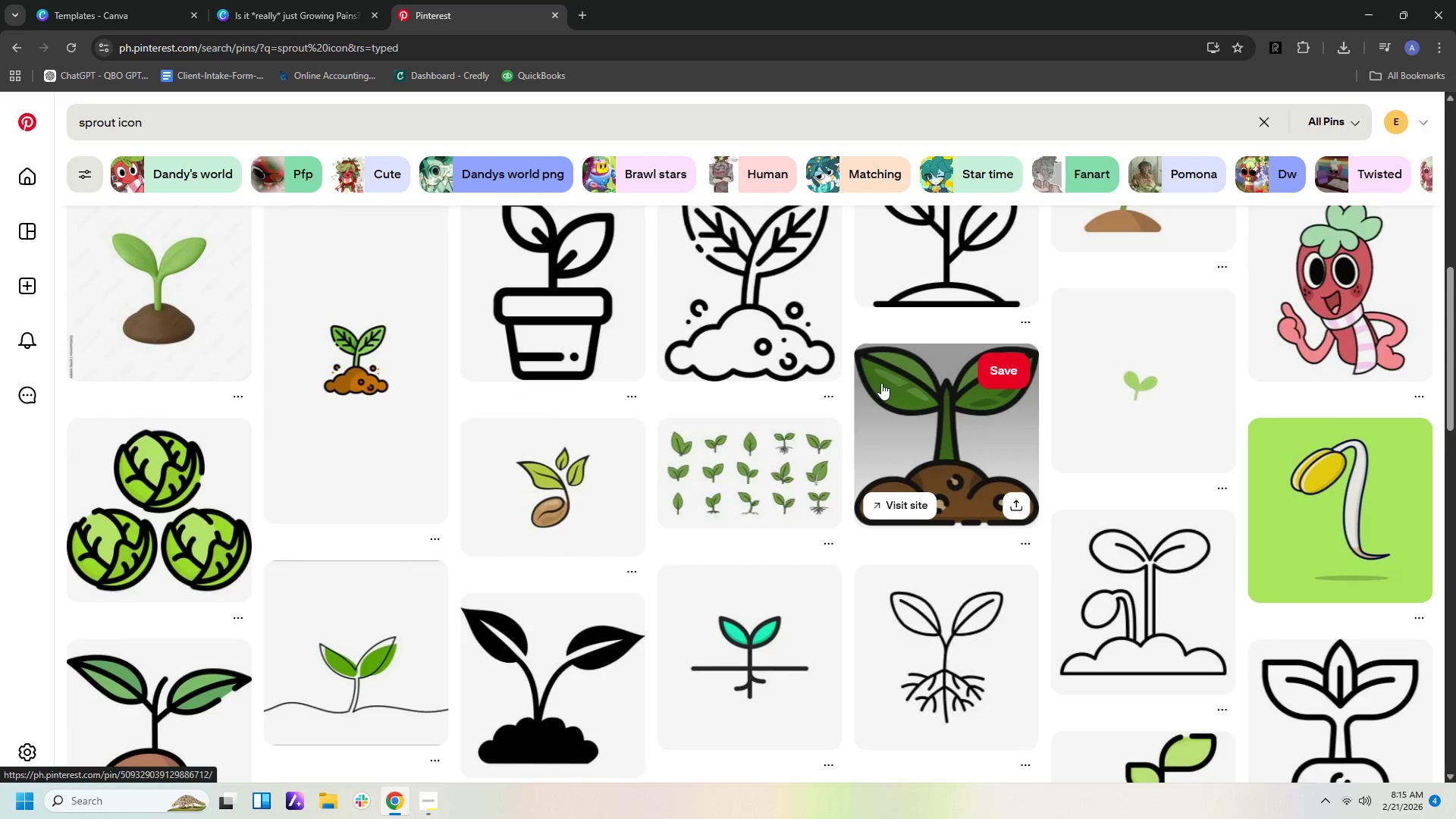 
scroll: coordinate [878, 386], scroll_direction: up, amount: 10.0
 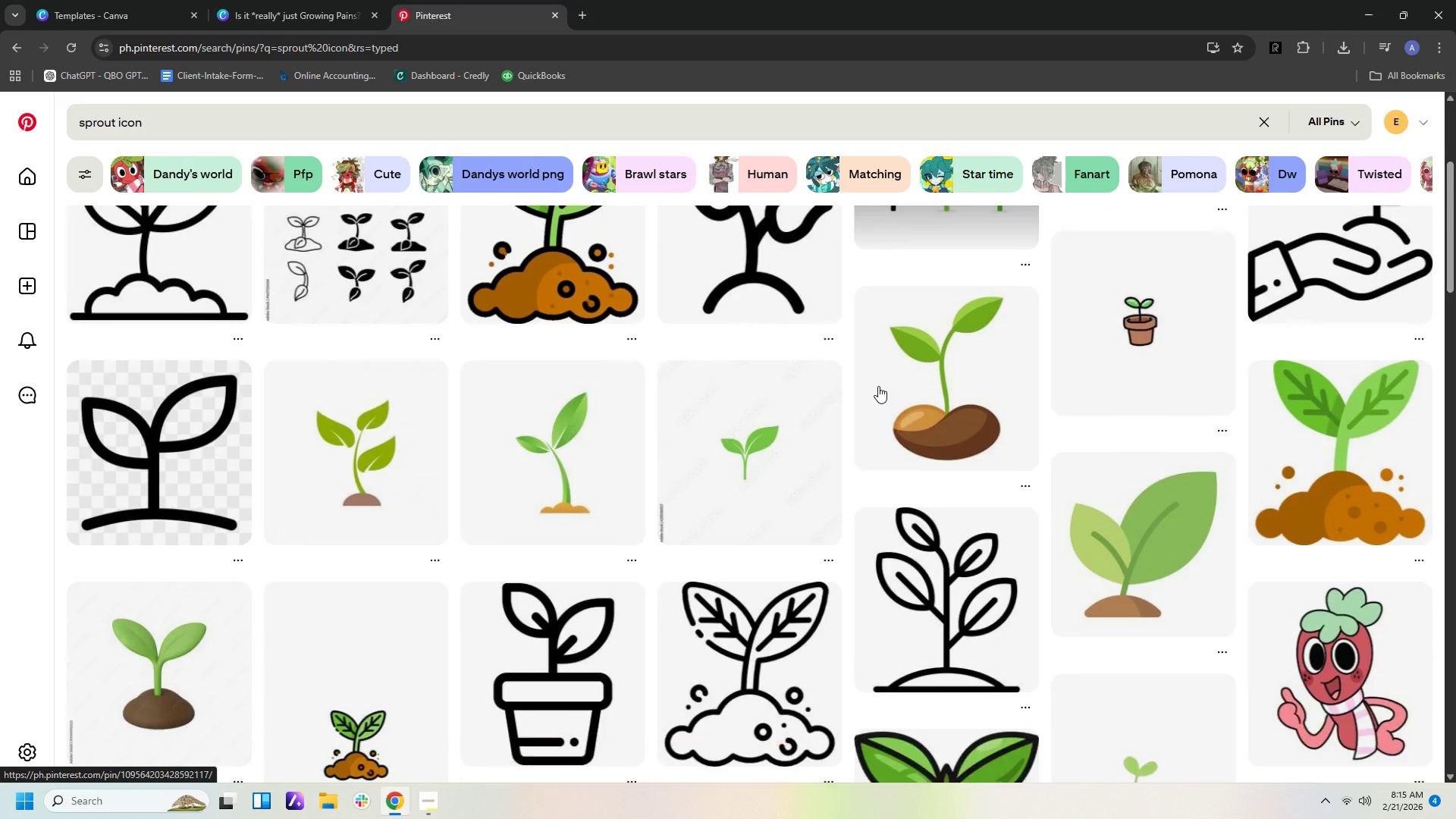 
scroll: coordinate [877, 386], scroll_direction: down, amount: 2.0
 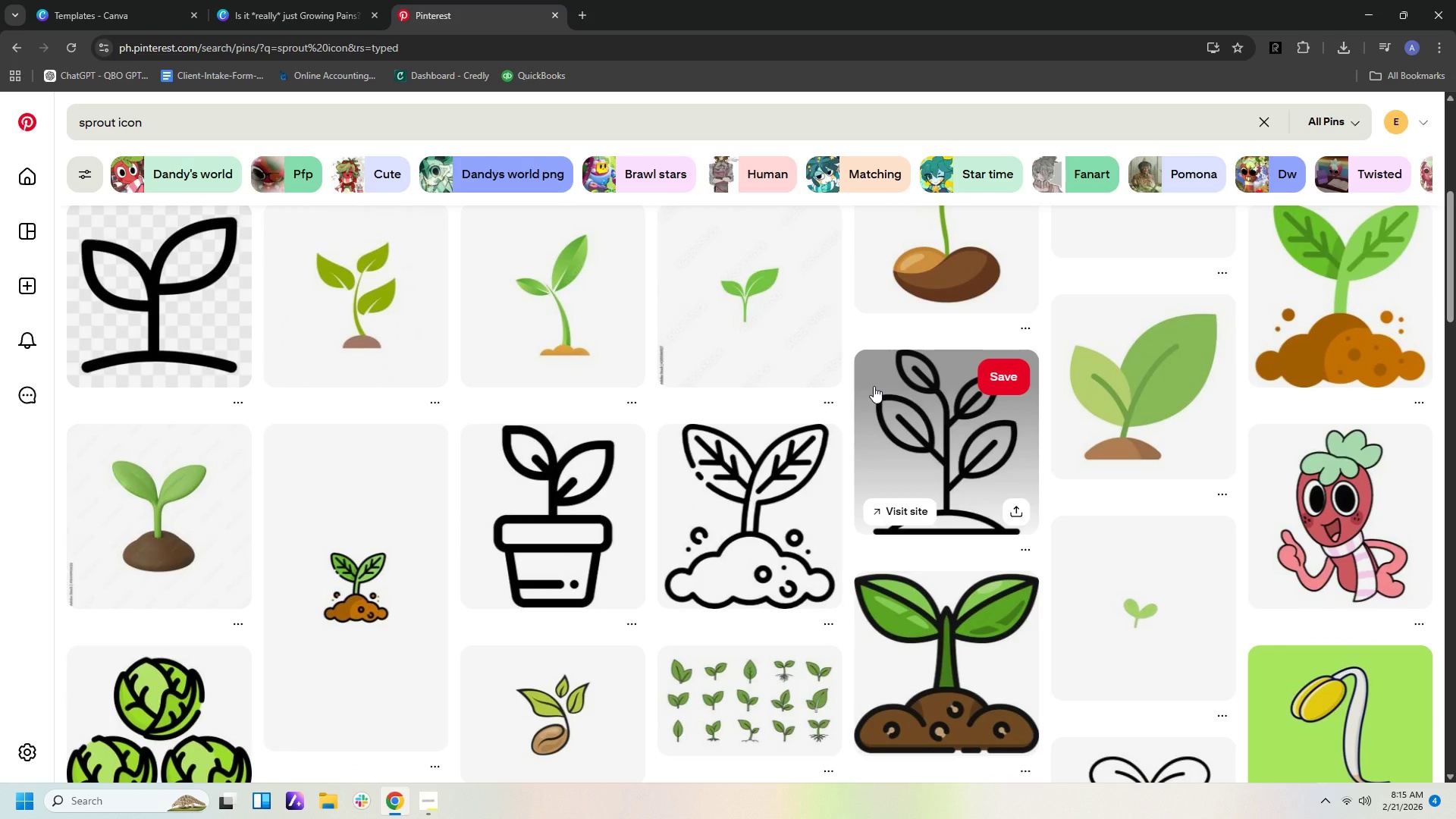 
scroll: coordinate [1013, 443], scroll_direction: up, amount: 8.0
 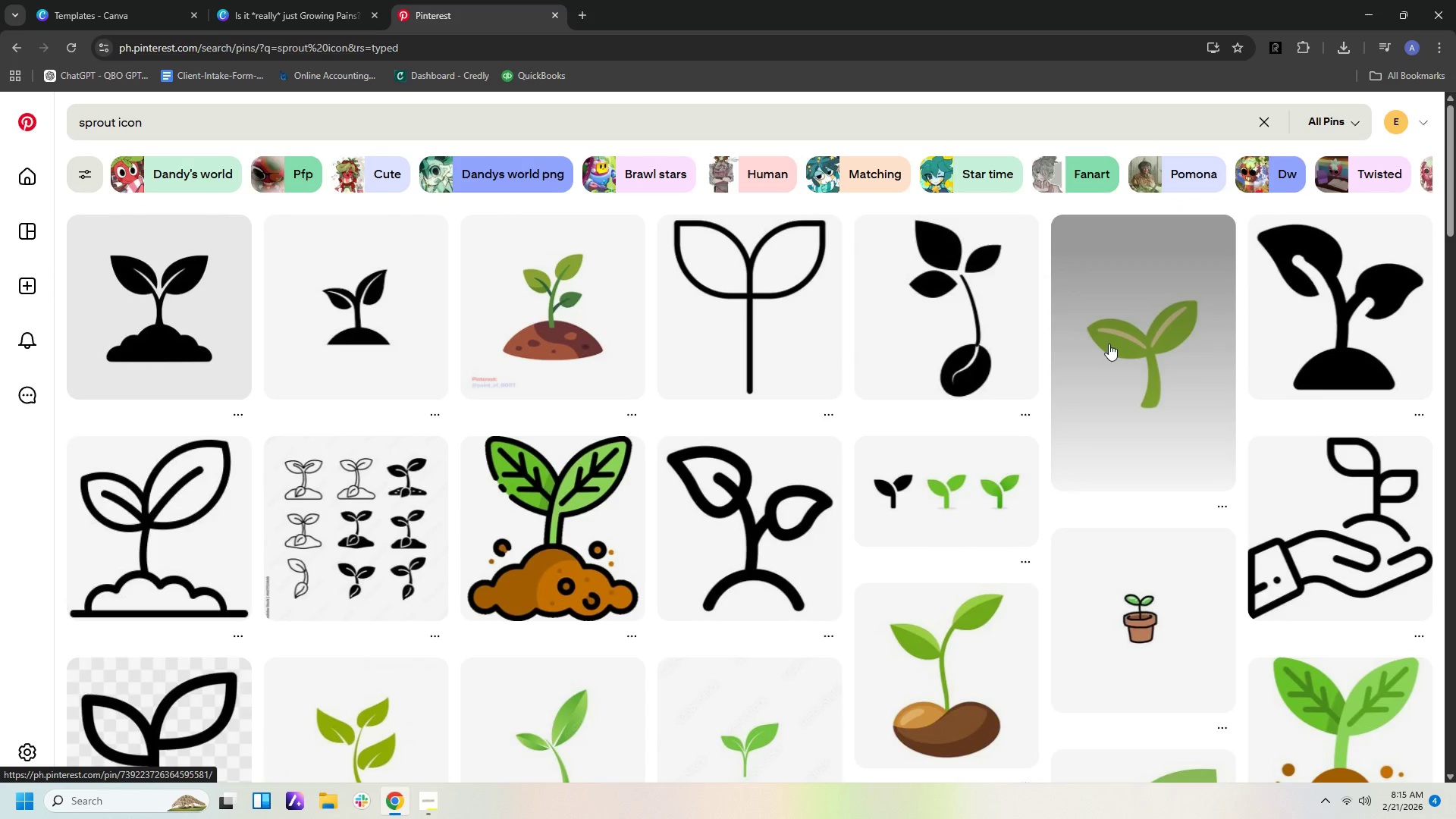 
left_click([1131, 344])
 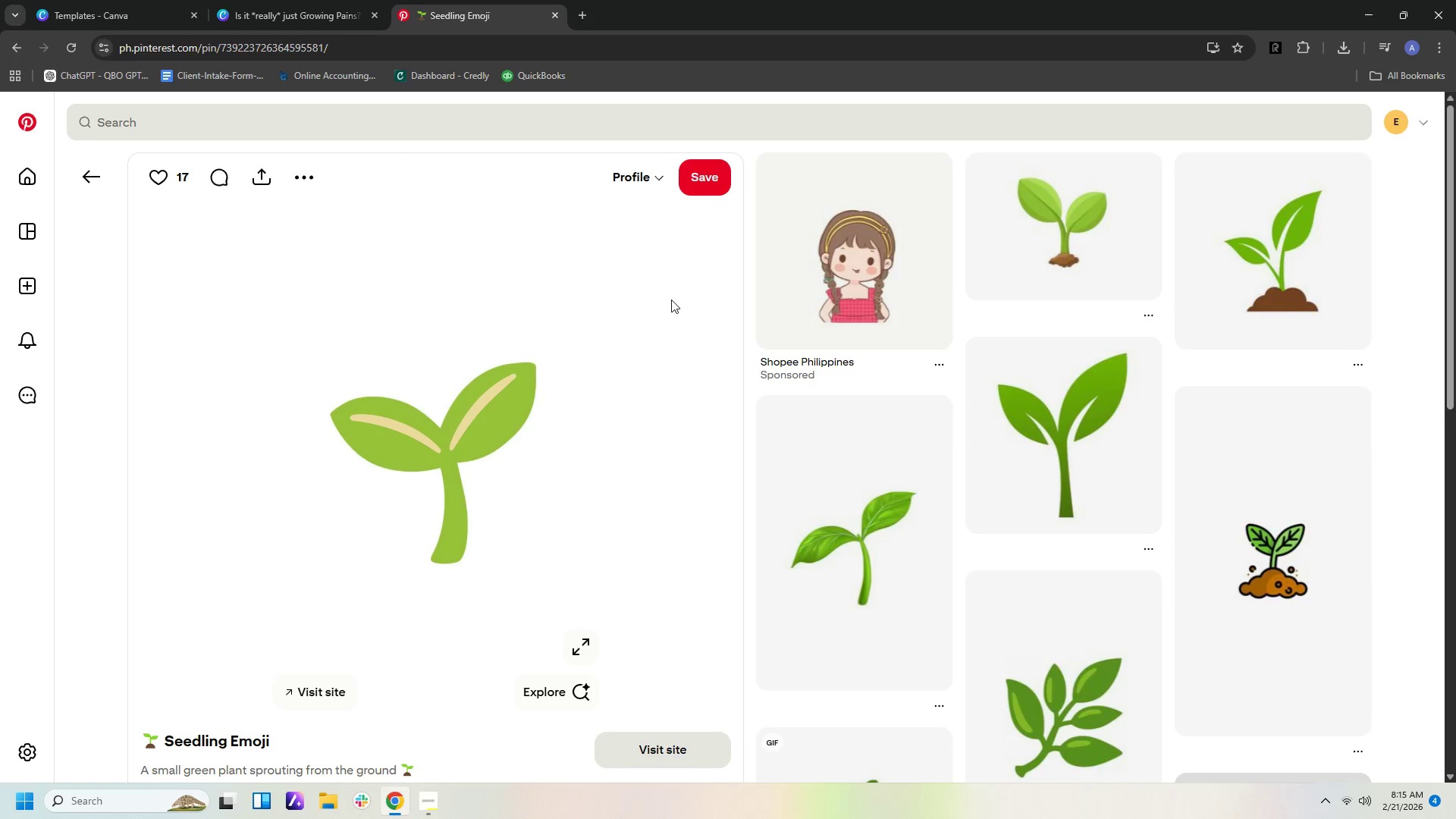 
wait(6.06)
 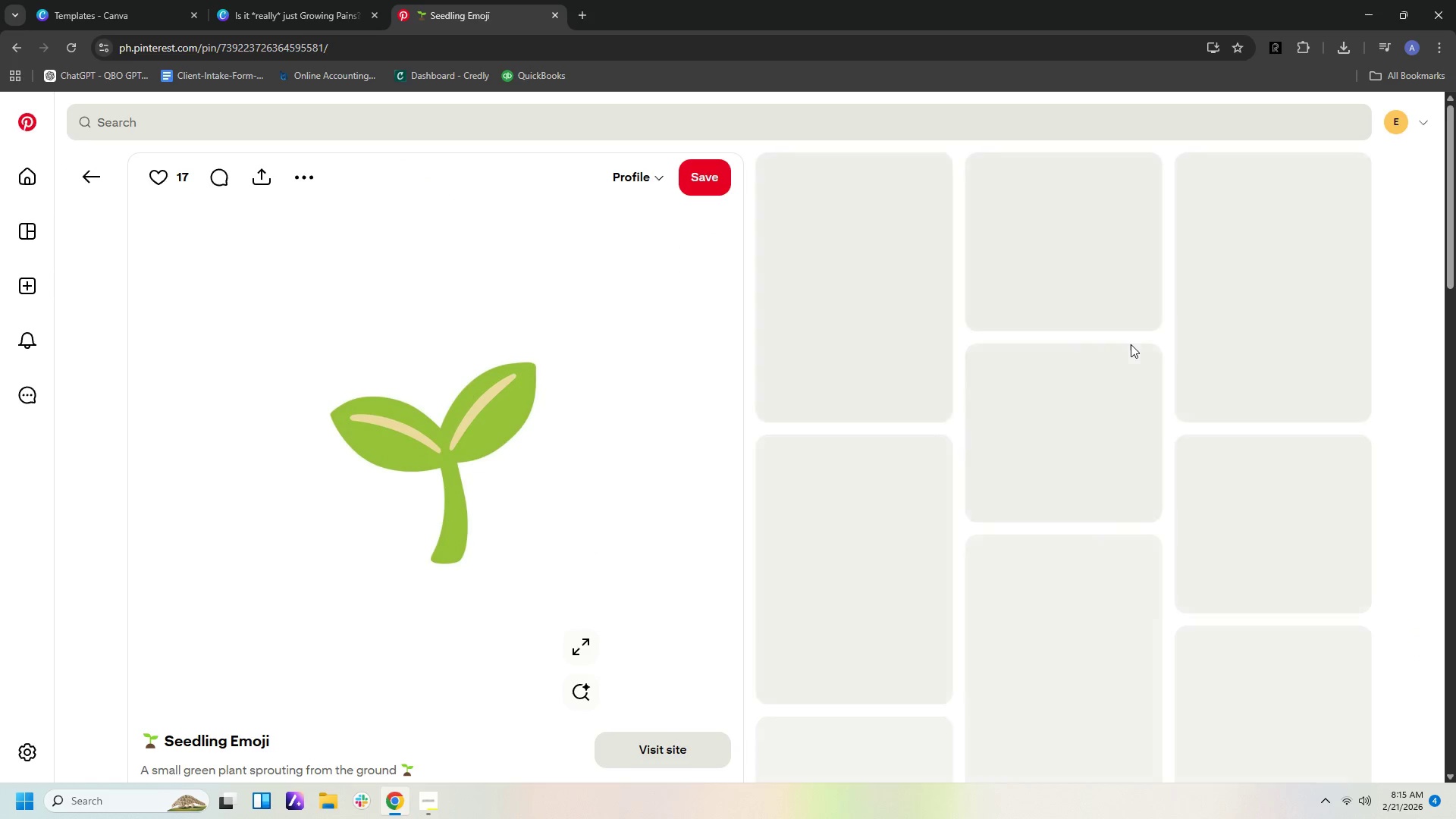 
scroll: coordinate [670, 304], scroll_direction: down, amount: 5.0
 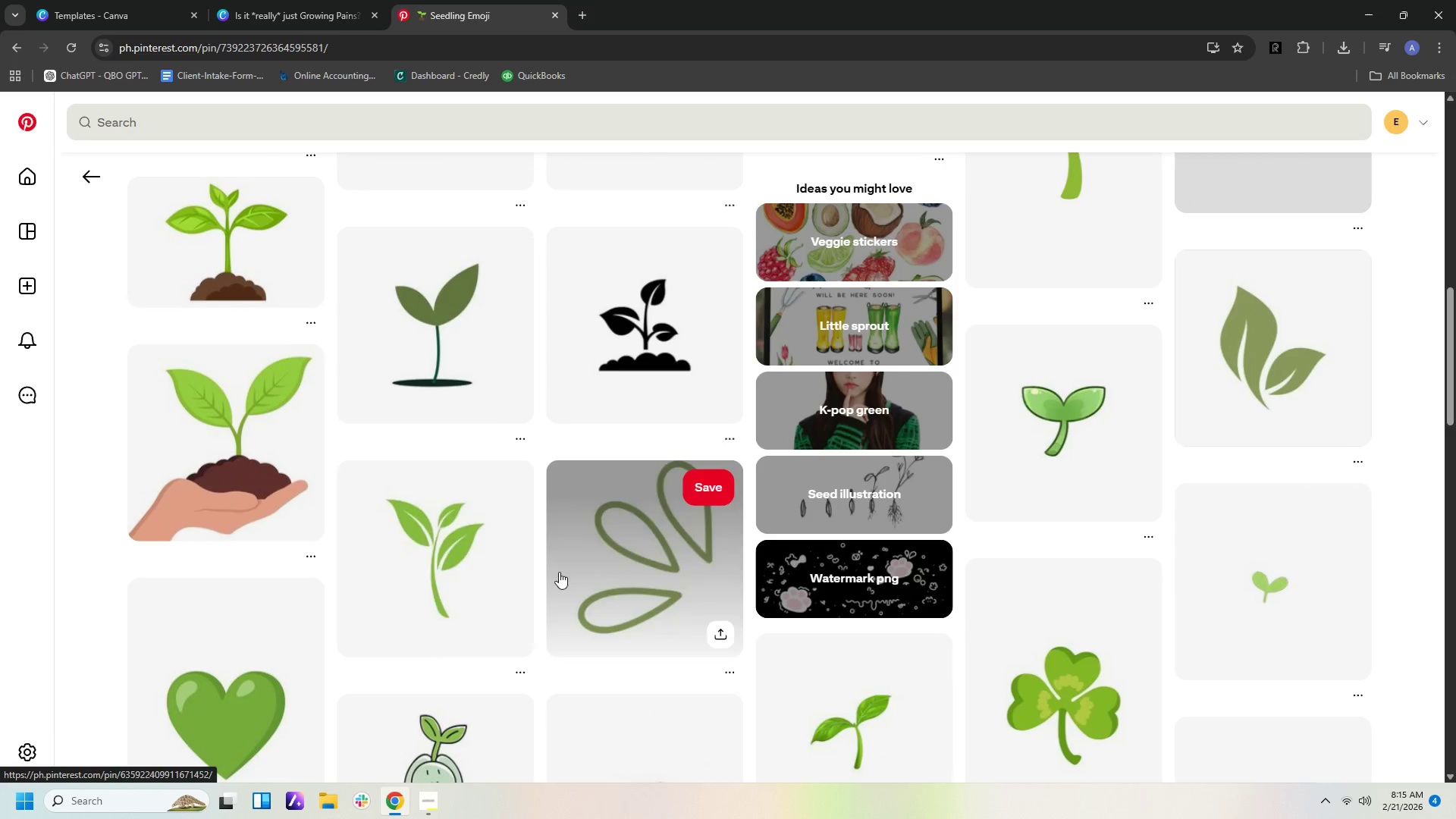 
left_click([400, 566])
 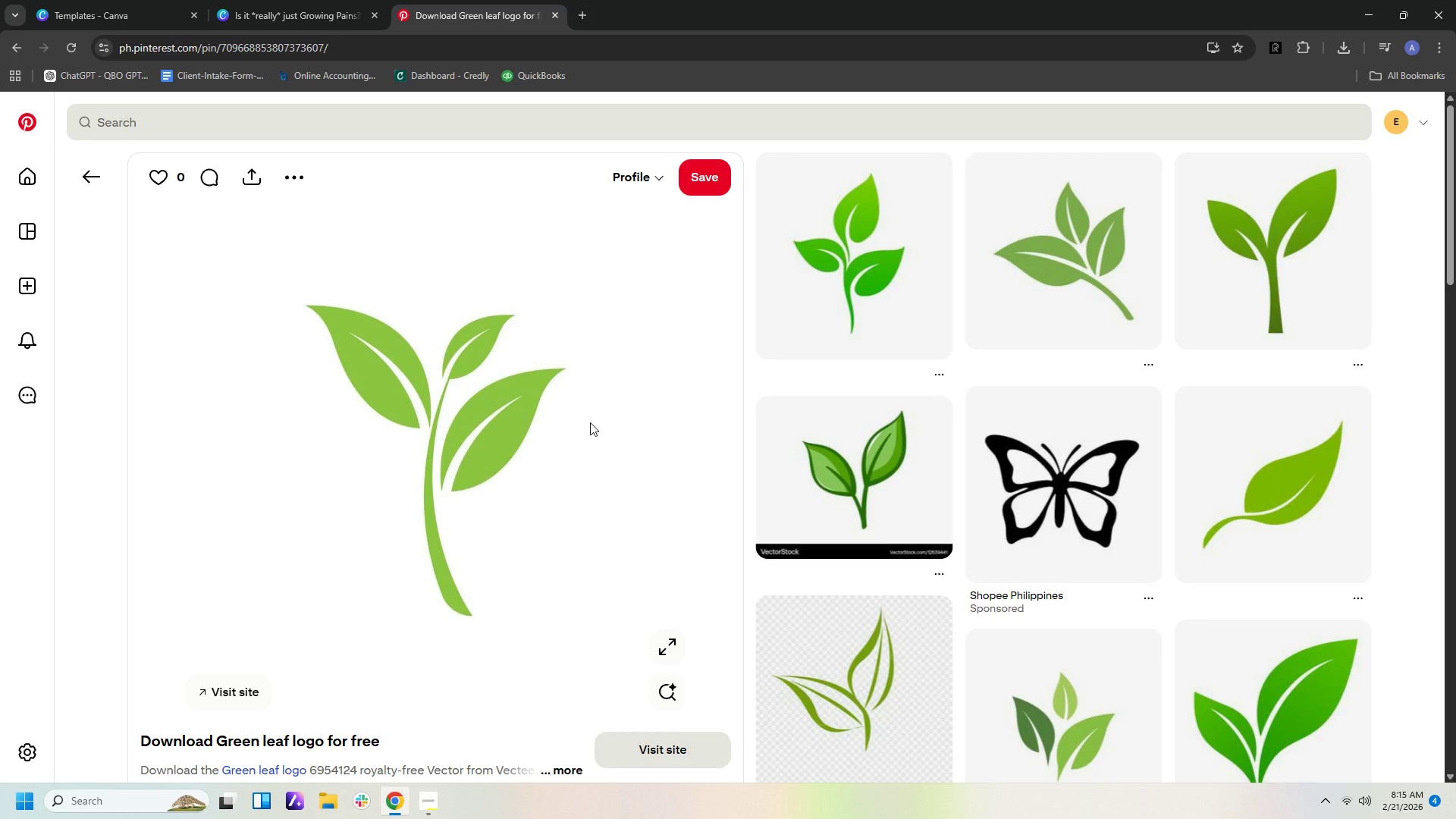 
wait(14.95)
 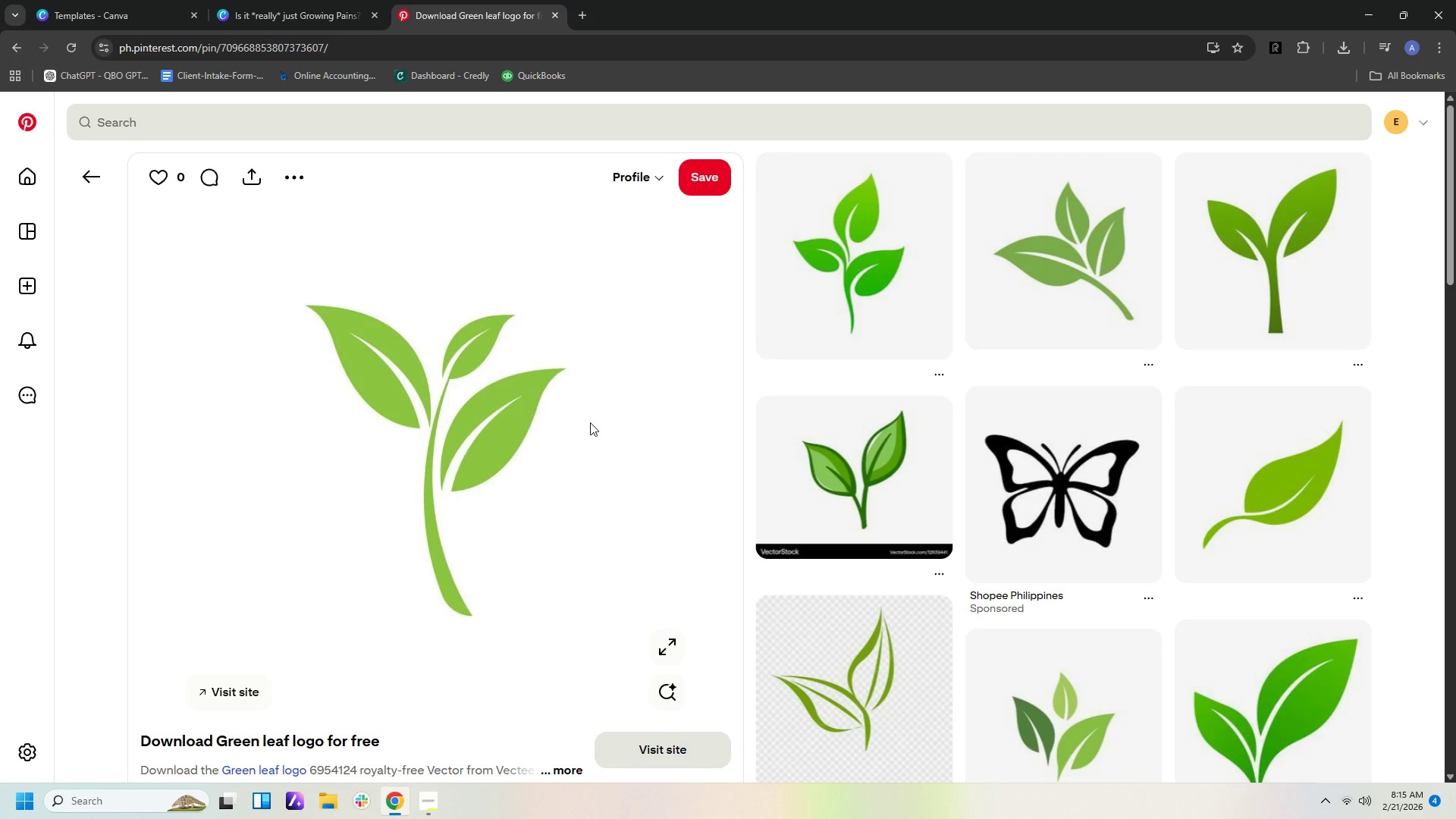 
scroll: coordinate [1210, 384], scroll_direction: down, amount: 14.0
 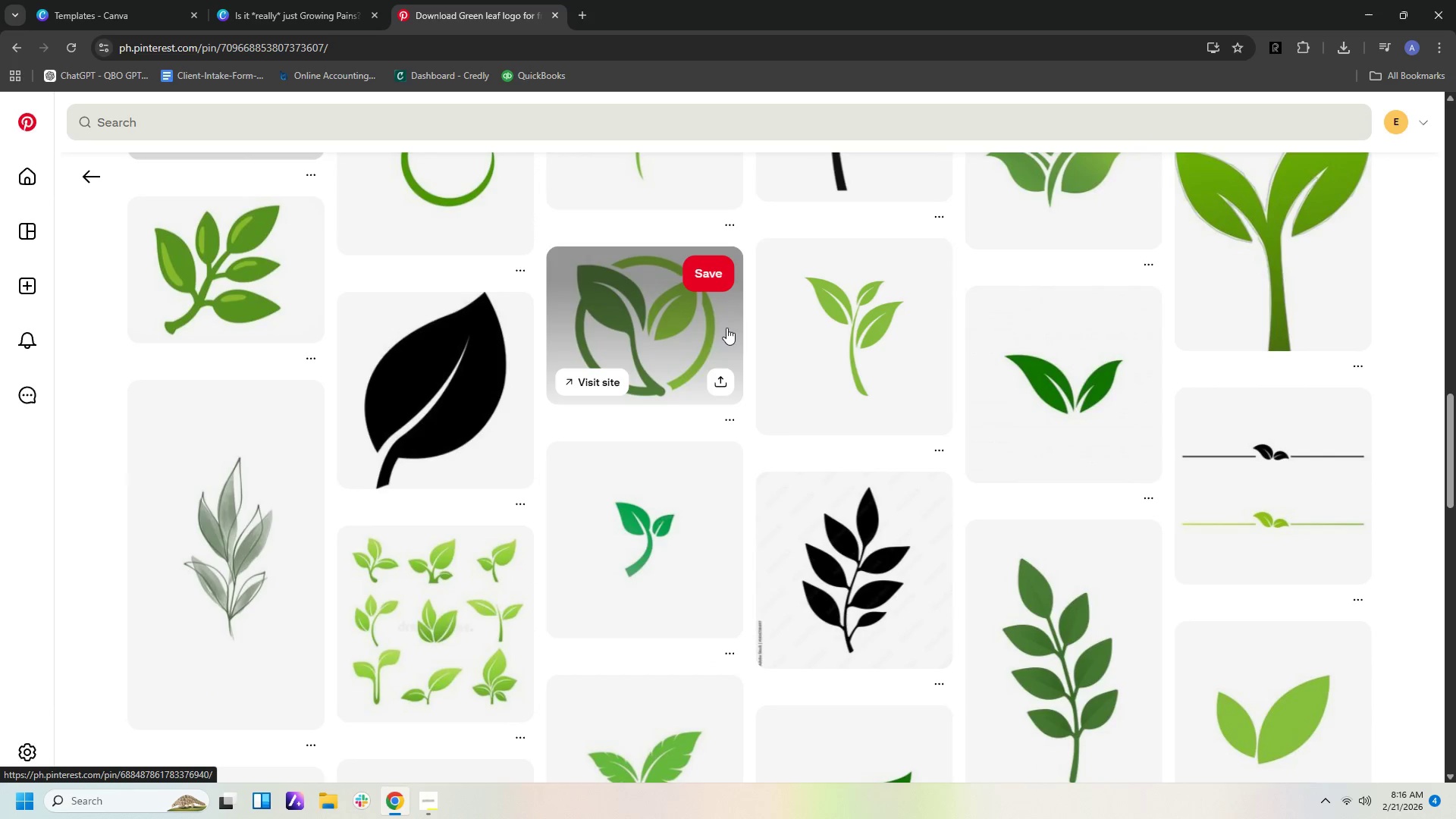 
left_click([709, 330])
 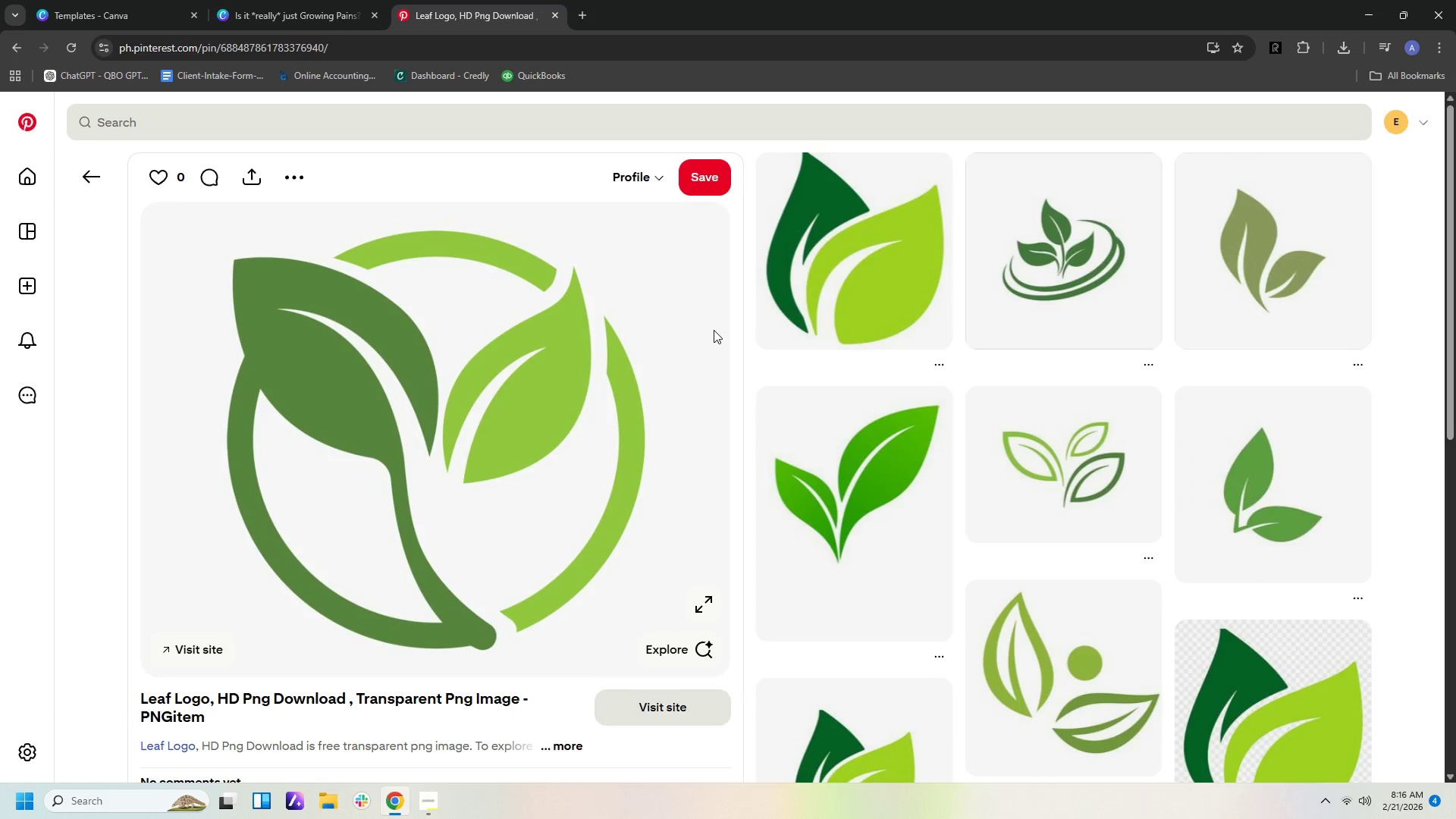 
scroll: coordinate [846, 336], scroll_direction: down, amount: 8.0
 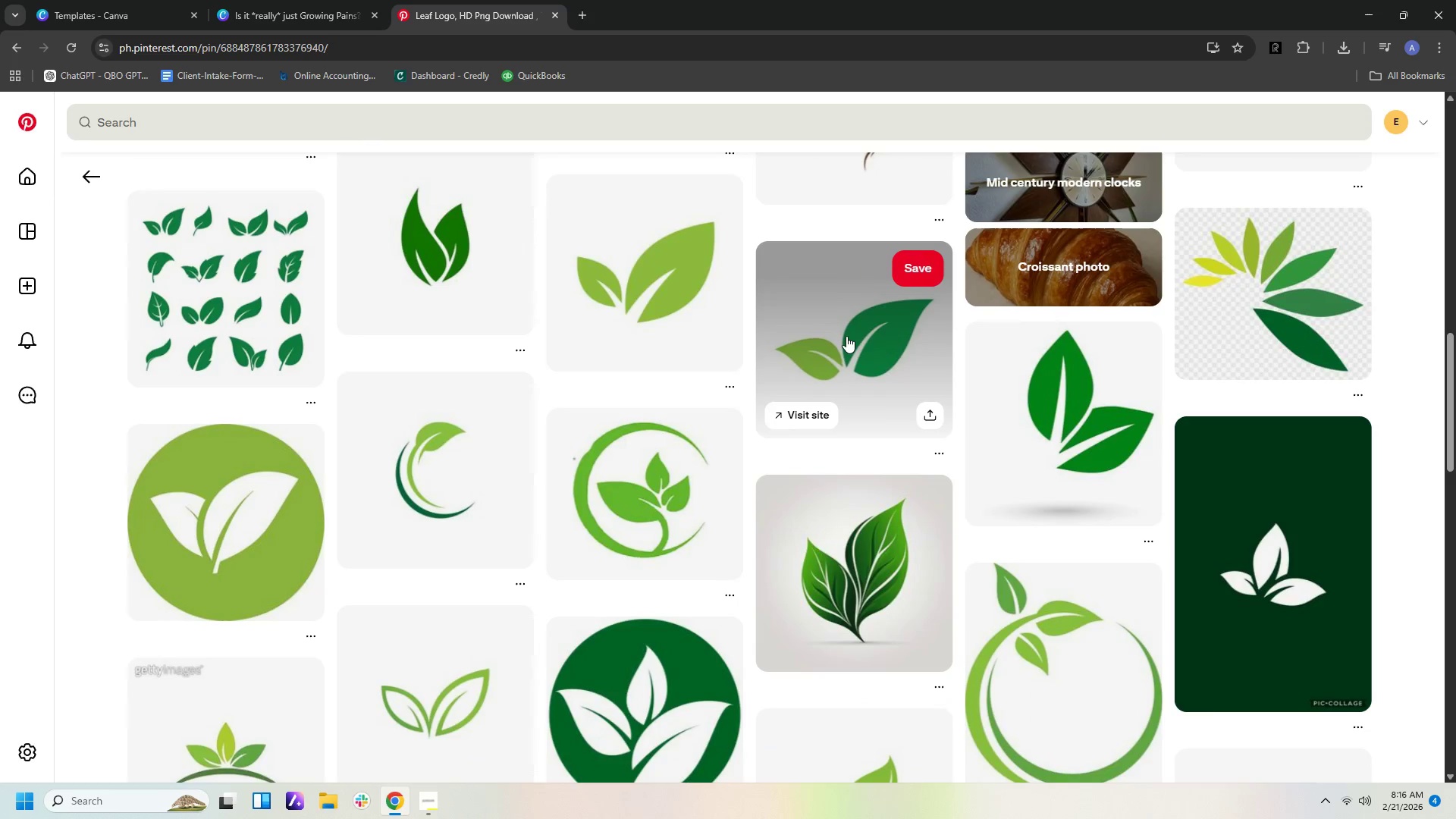 
scroll: coordinate [1056, 510], scroll_direction: down, amount: 4.0
 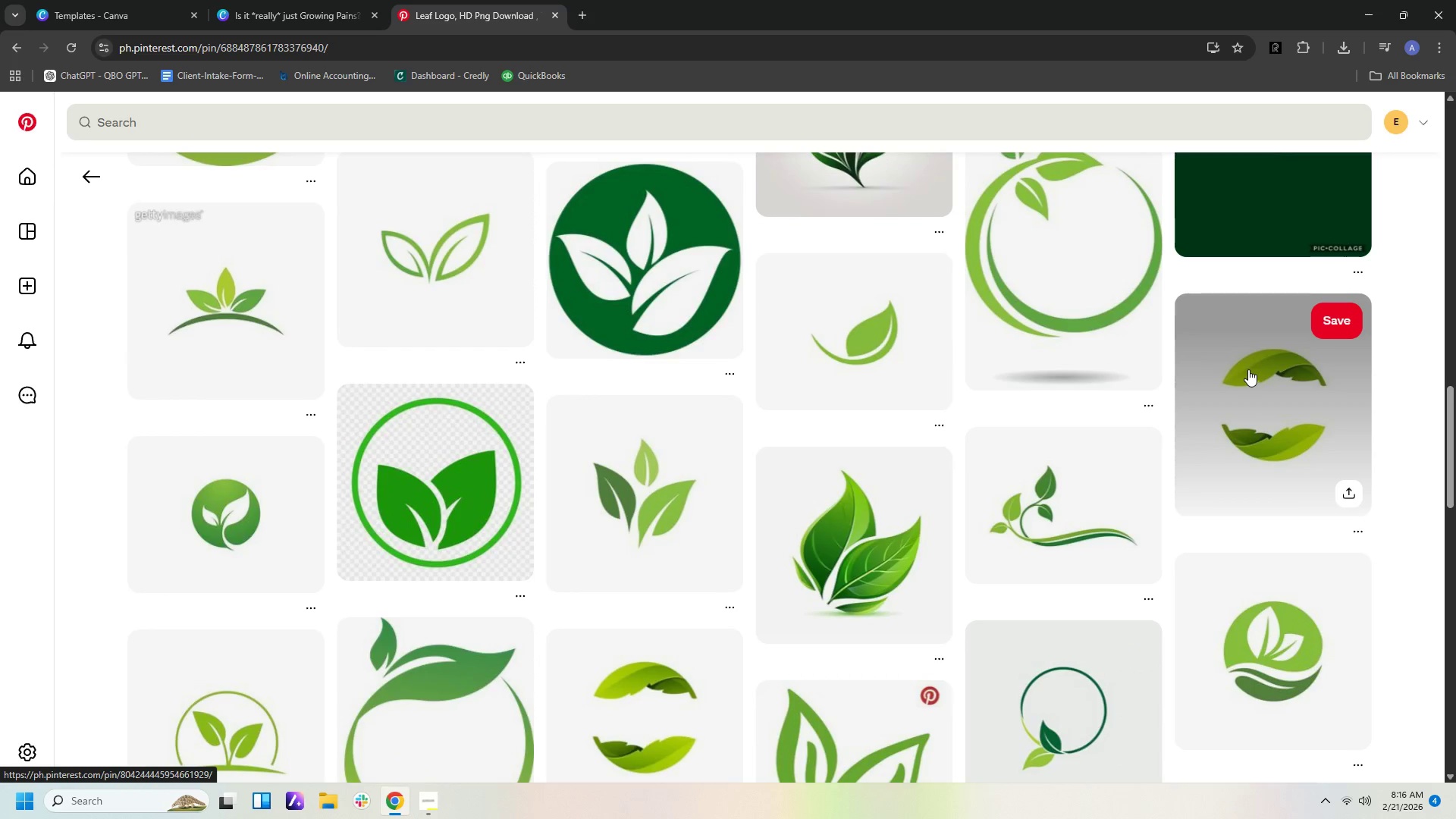 
left_click([1110, 512])
 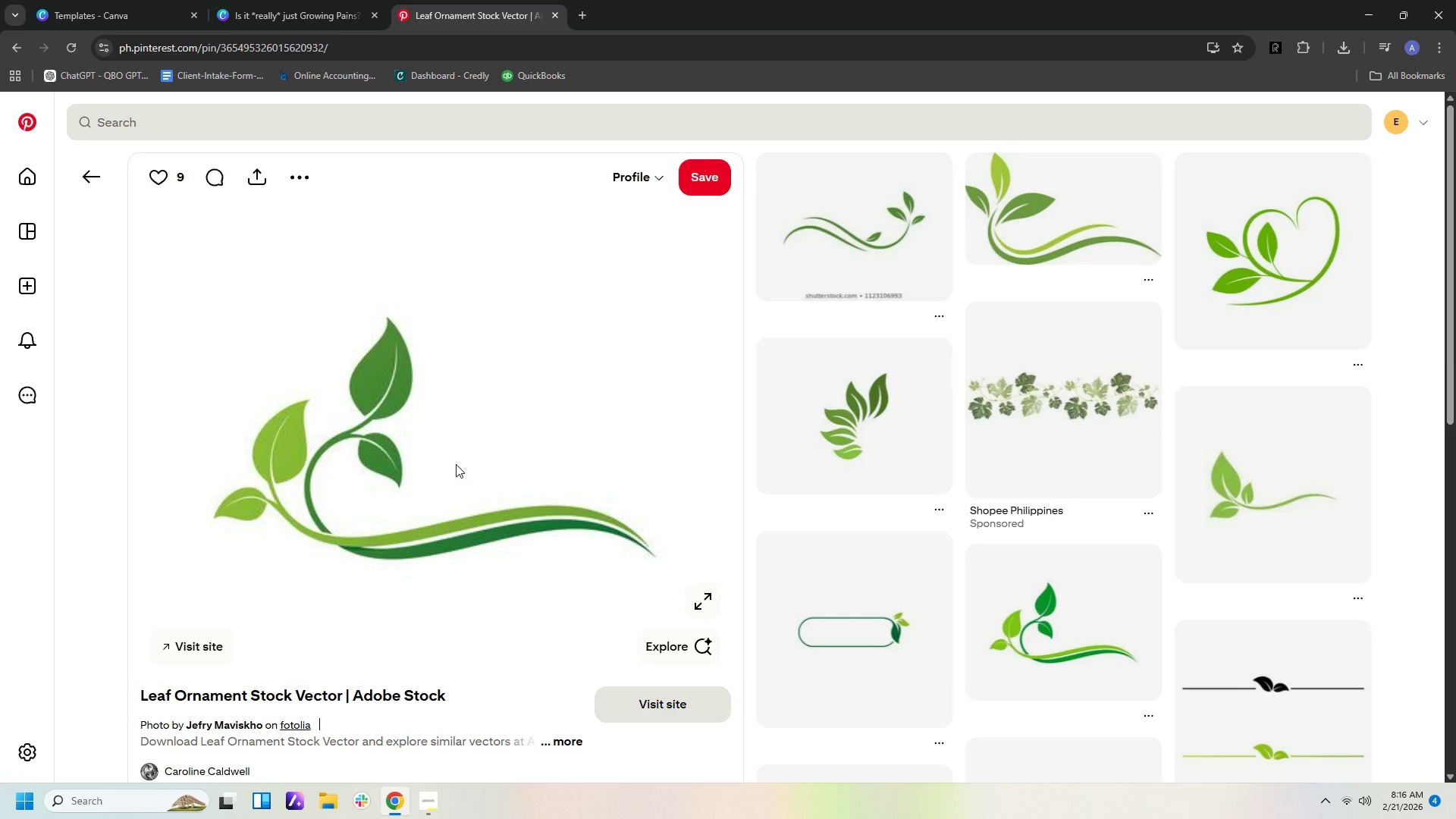 
wait(8.45)
 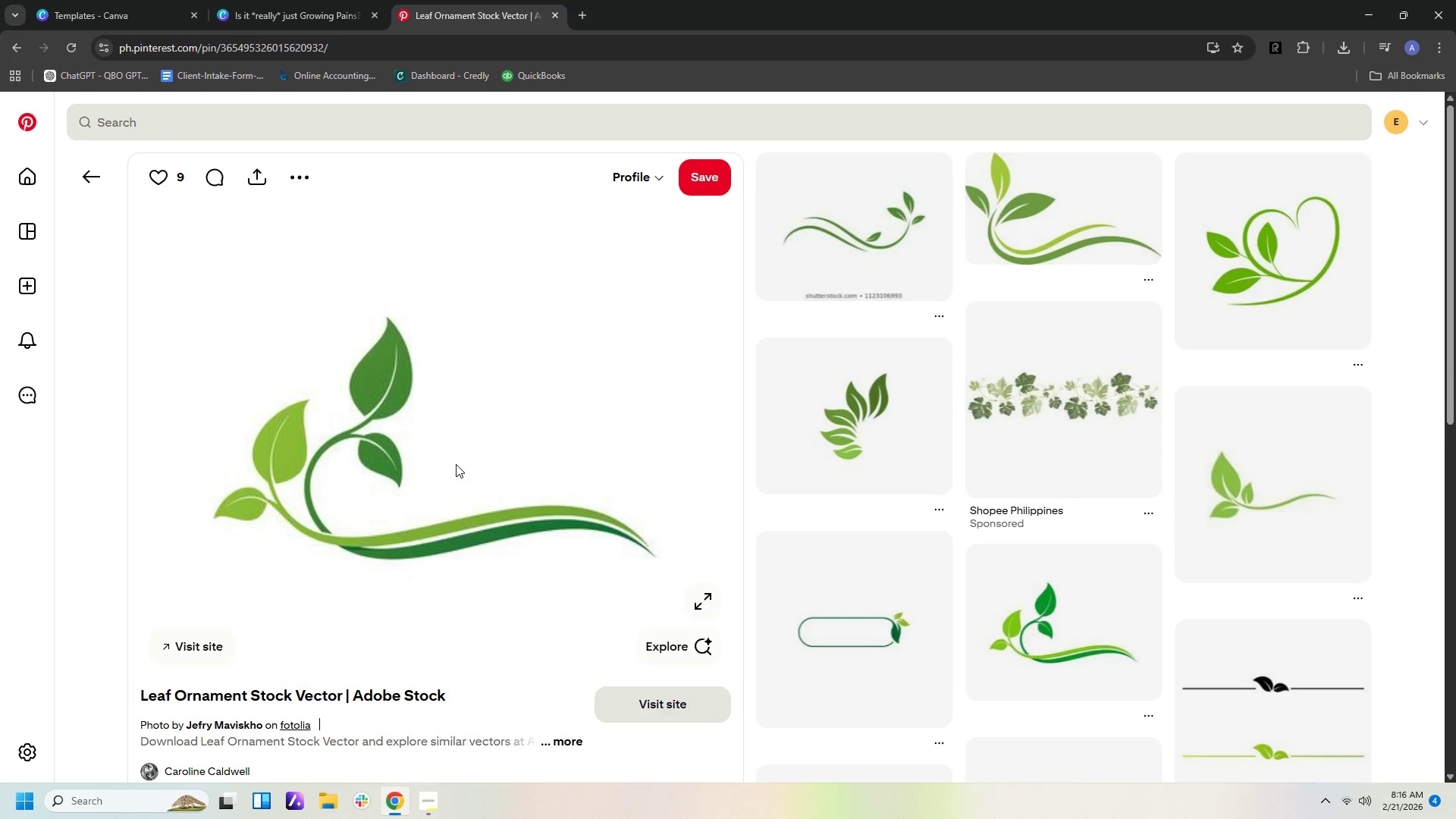 
scroll: coordinate [1216, 480], scroll_direction: down, amount: 13.0
 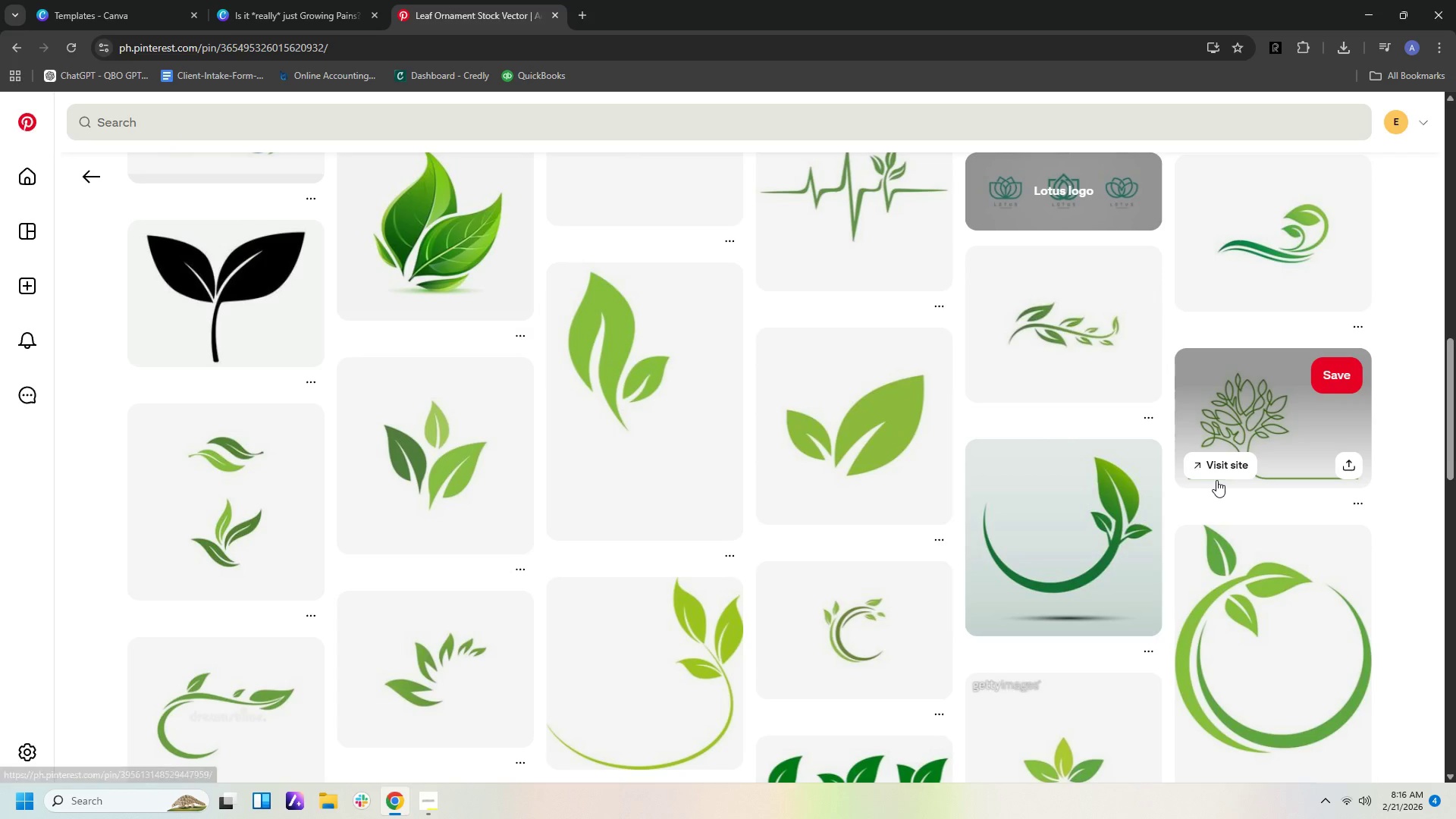 
scroll: coordinate [1216, 480], scroll_direction: down, amount: 1.0
 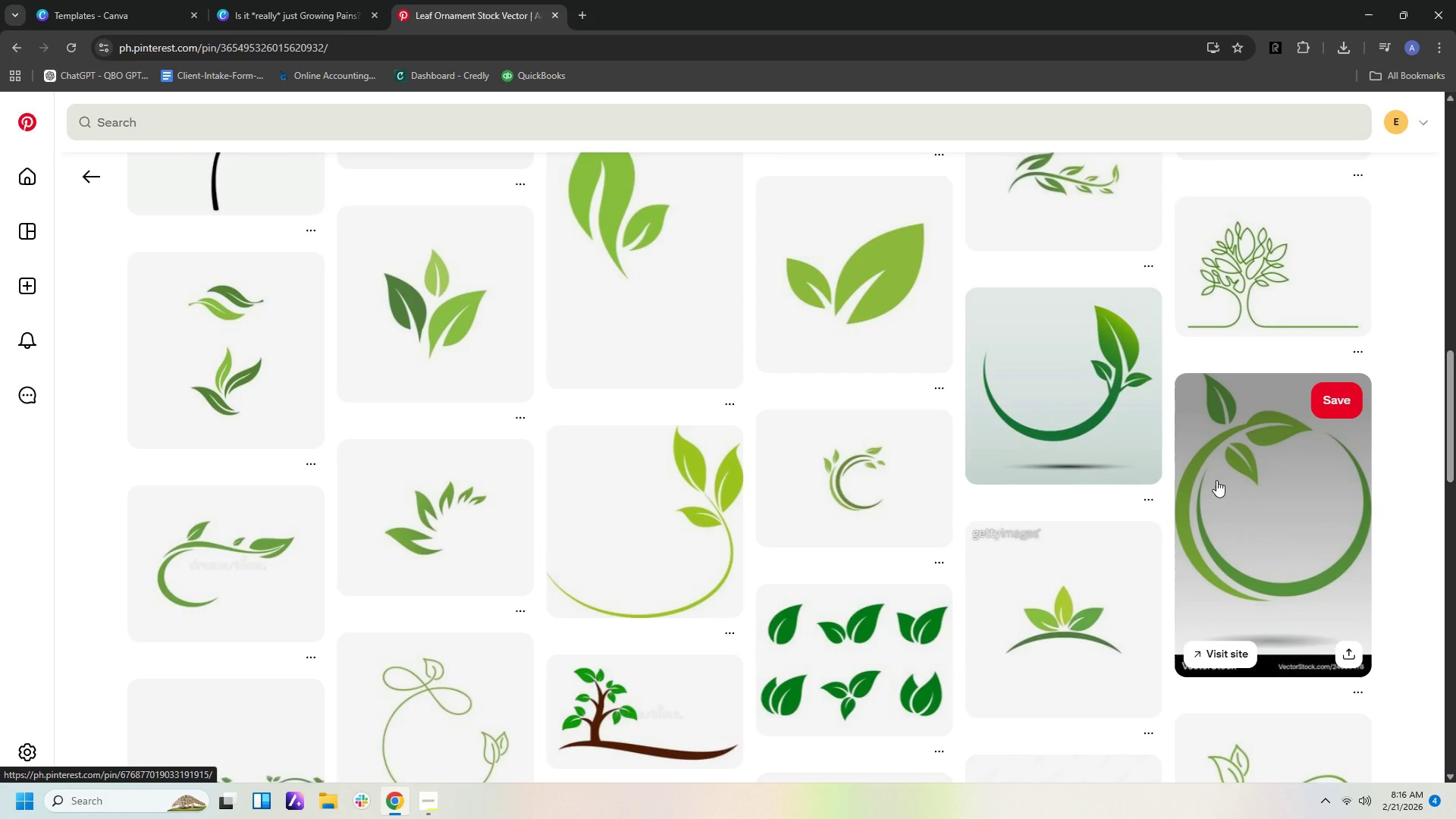 
left_click([1242, 492])
 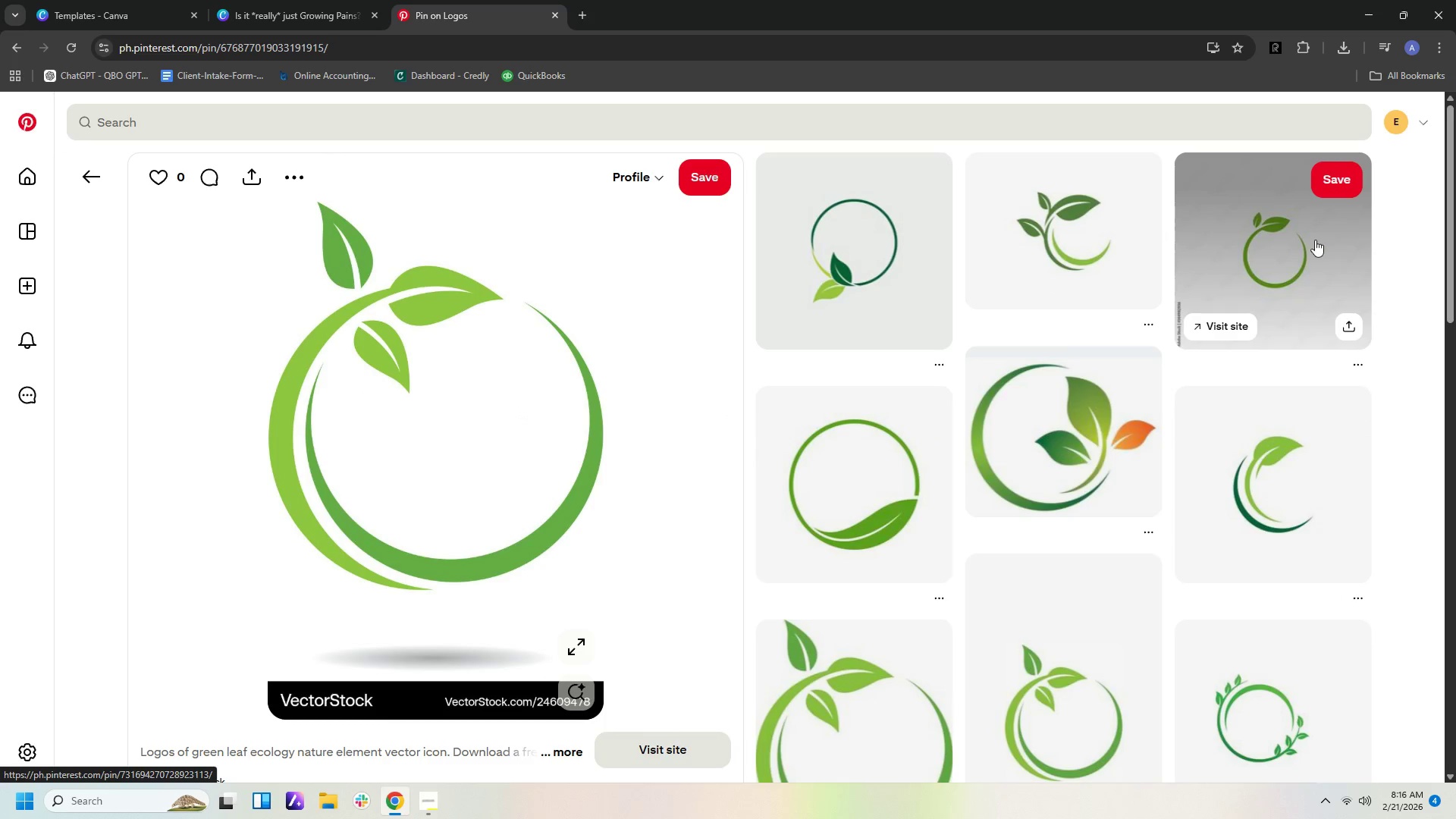 
wait(6.88)
 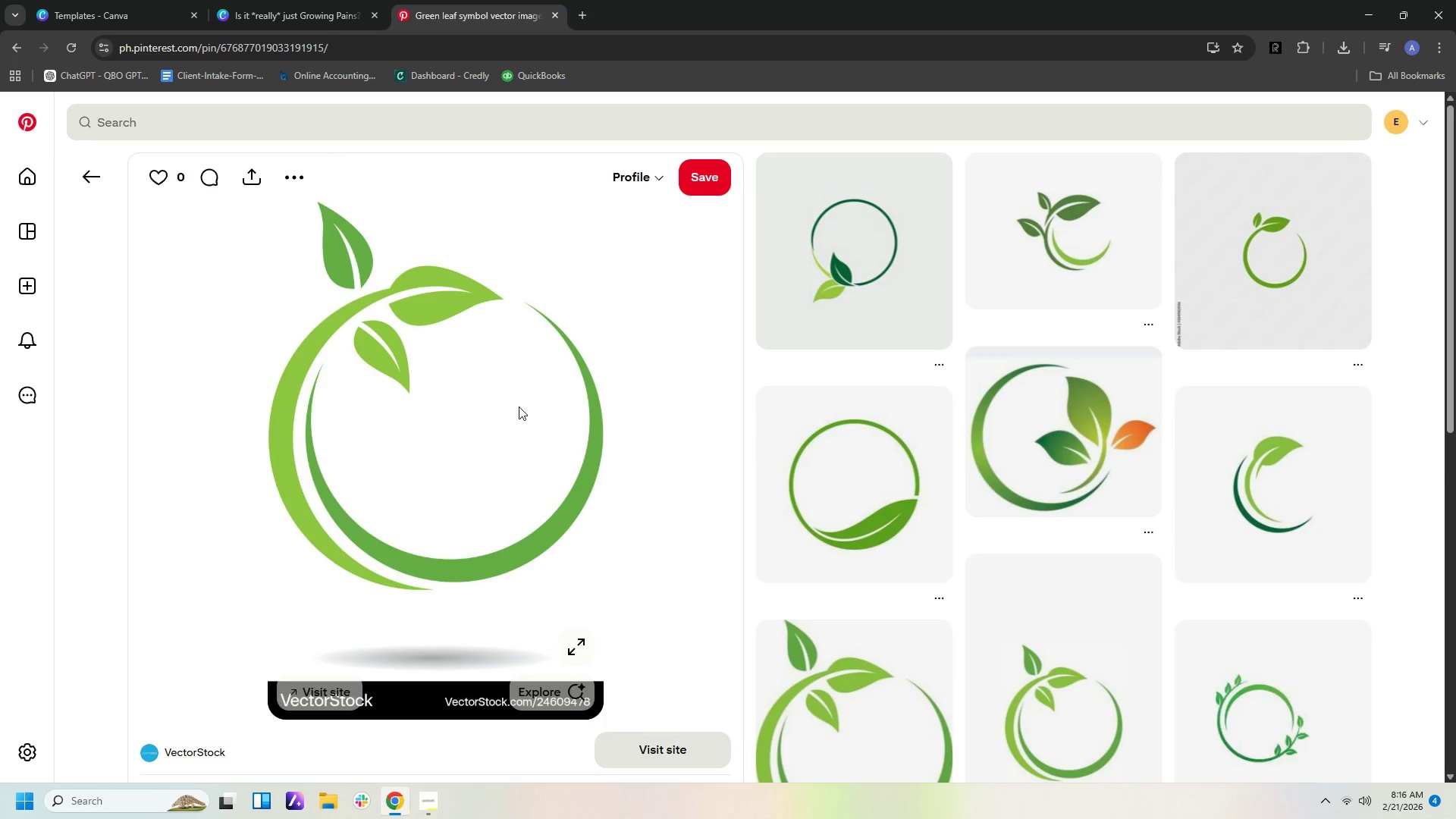 
left_click([1292, 263])
 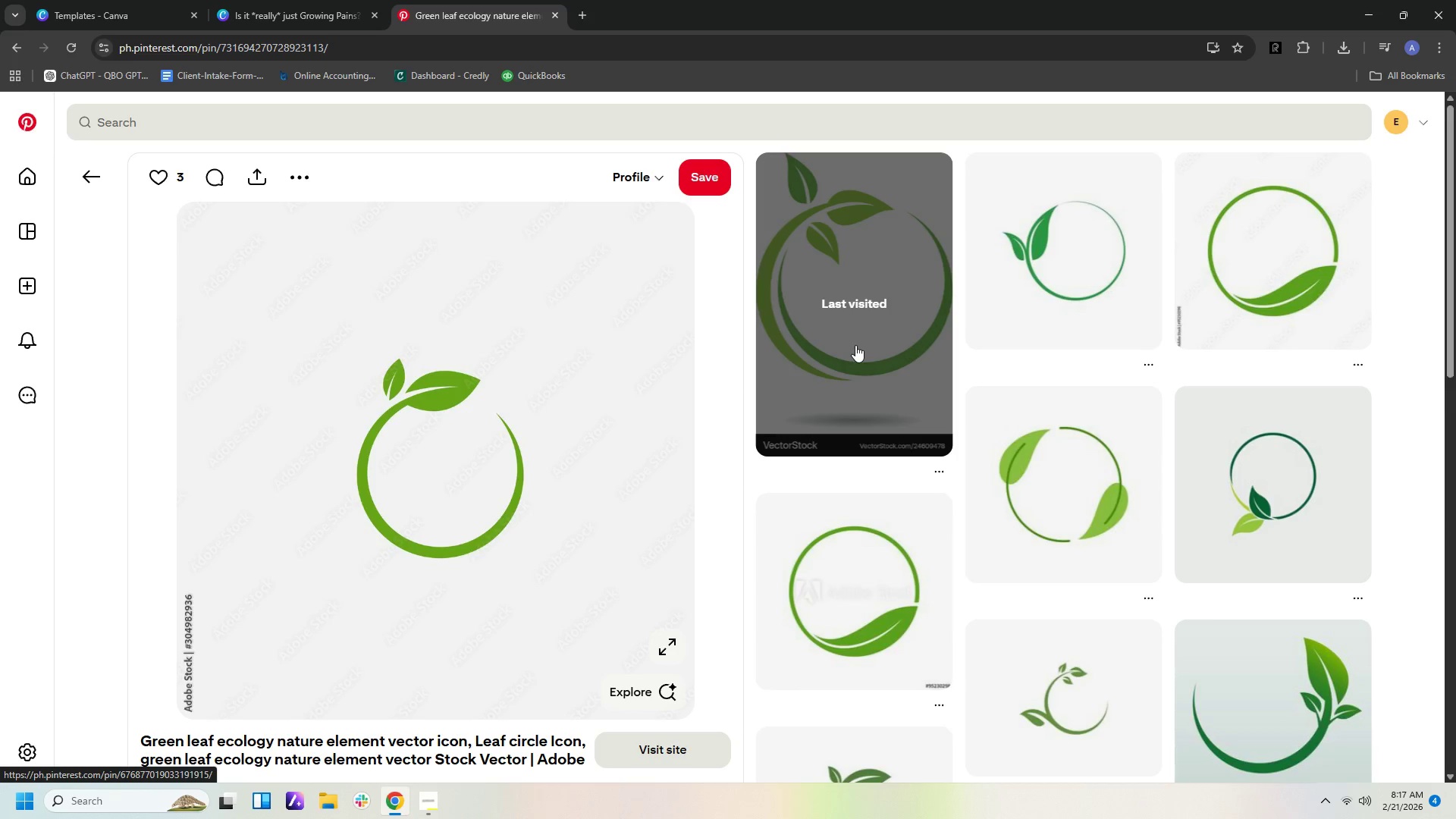 
wait(5.03)
 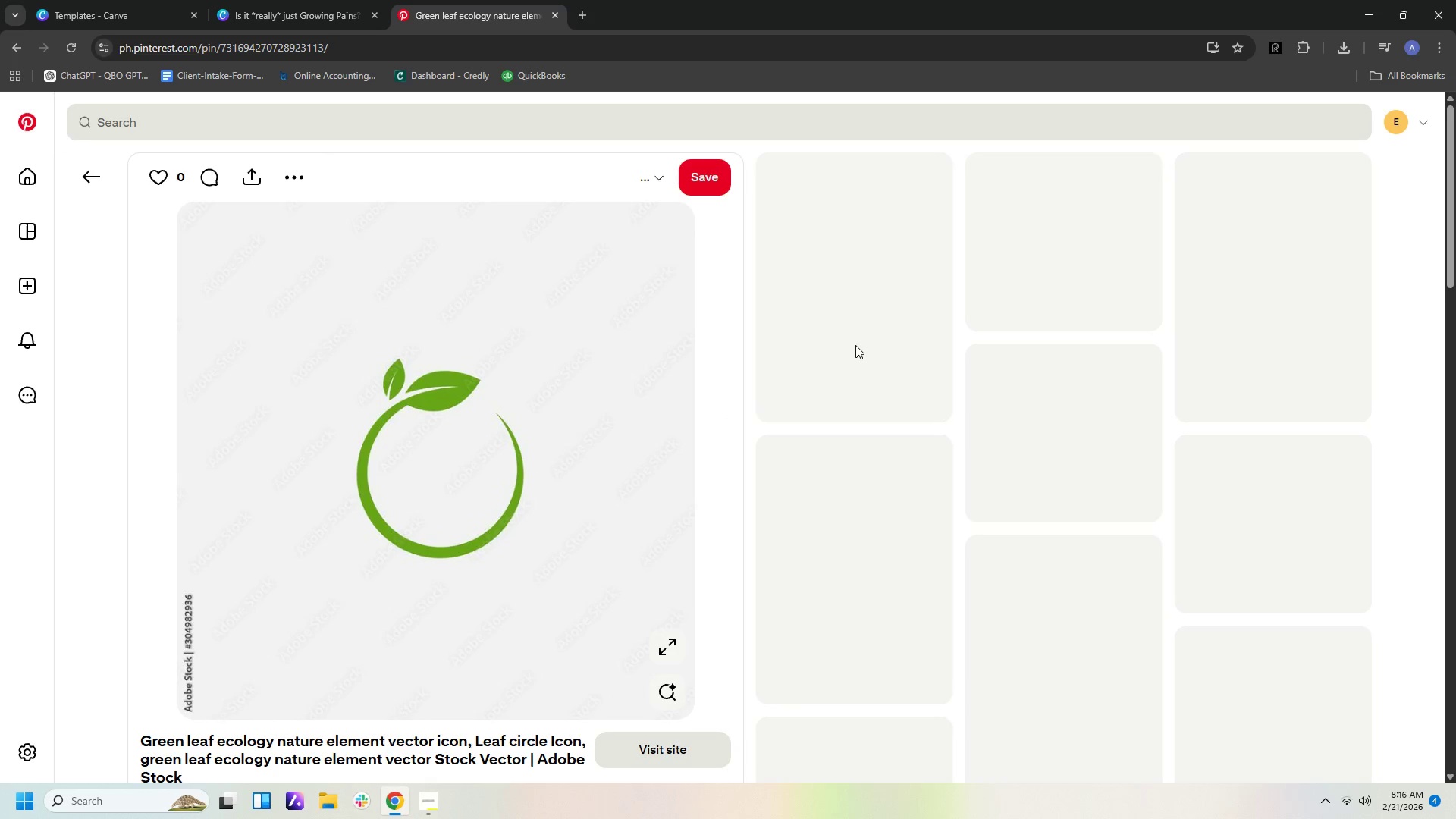 
scroll: coordinate [852, 346], scroll_direction: down, amount: 2.0
 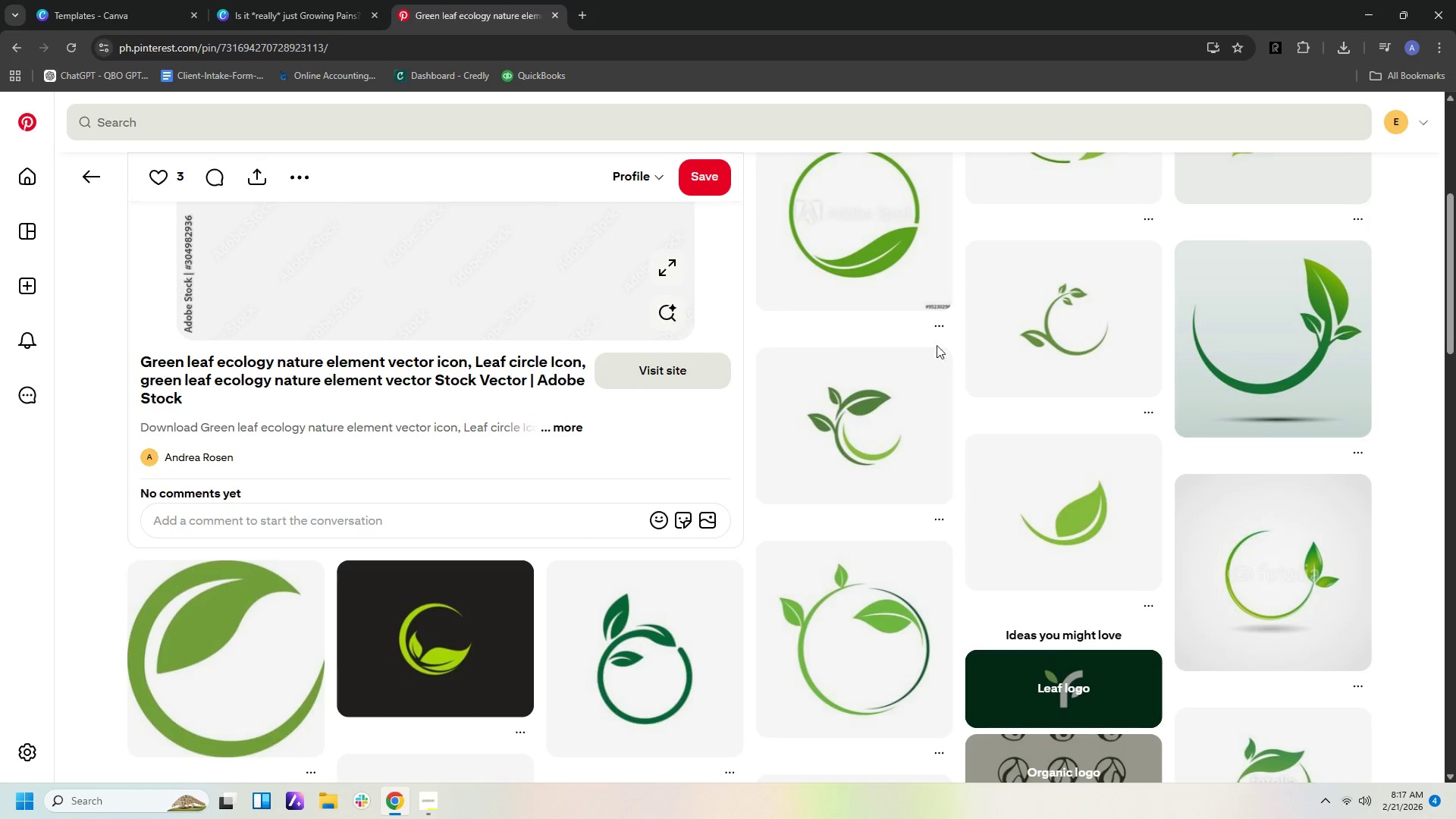 
left_click([855, 428])
 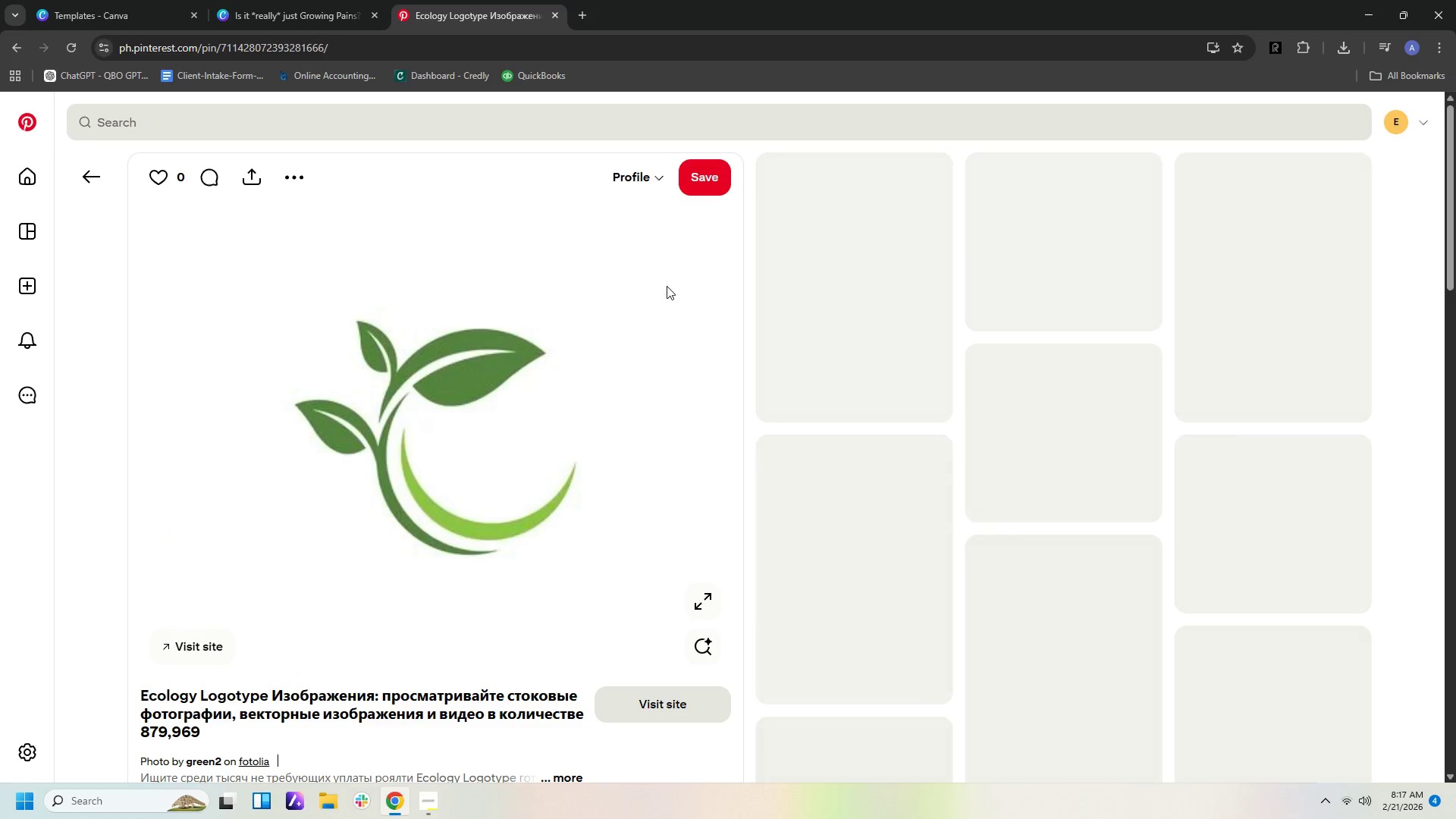 
scroll: coordinate [667, 286], scroll_direction: down, amount: 1.0
 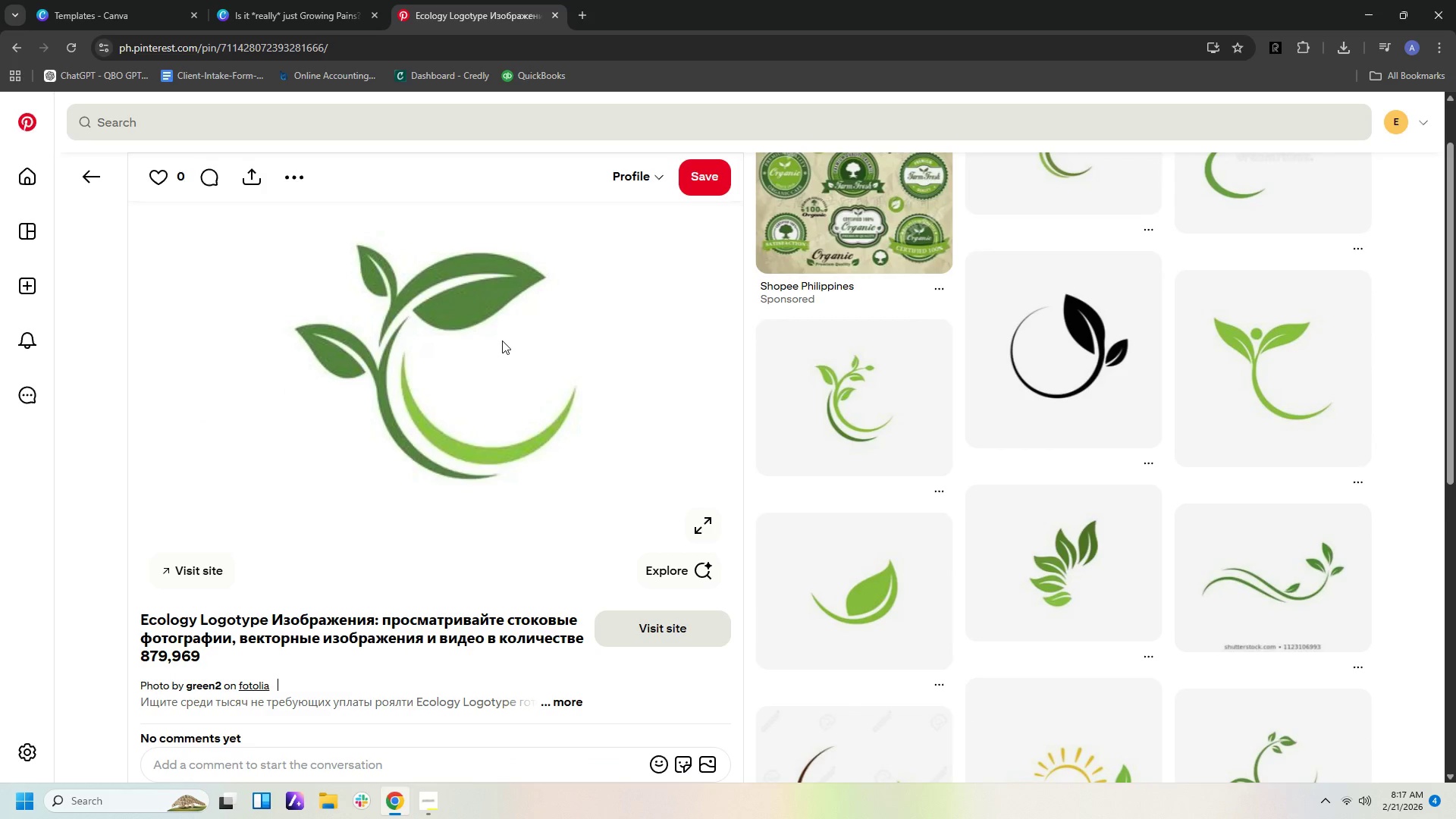 
scroll: coordinate [502, 340], scroll_direction: up, amount: 1.0
 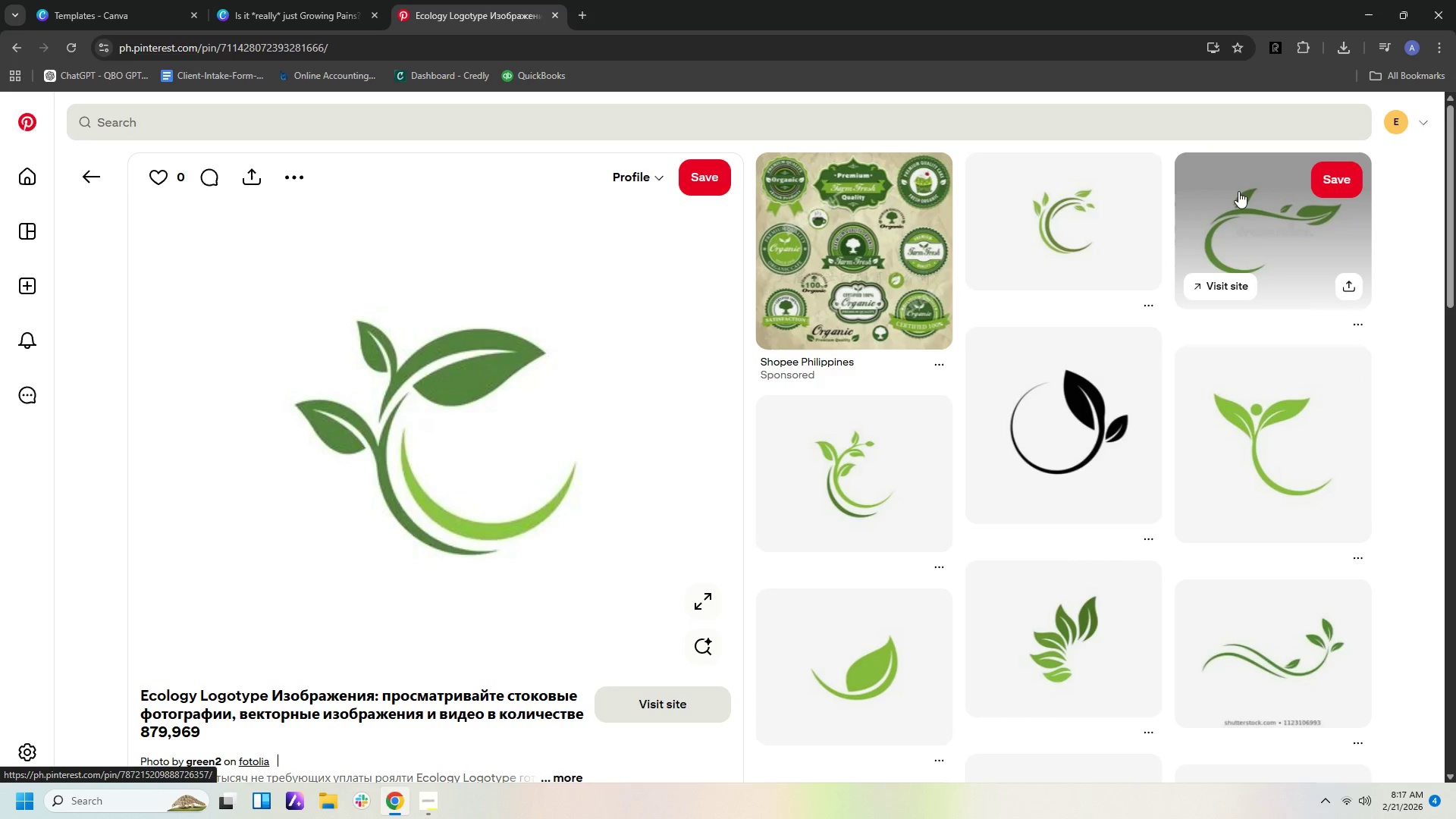 
scroll: coordinate [531, 457], scroll_direction: down, amount: 5.0
 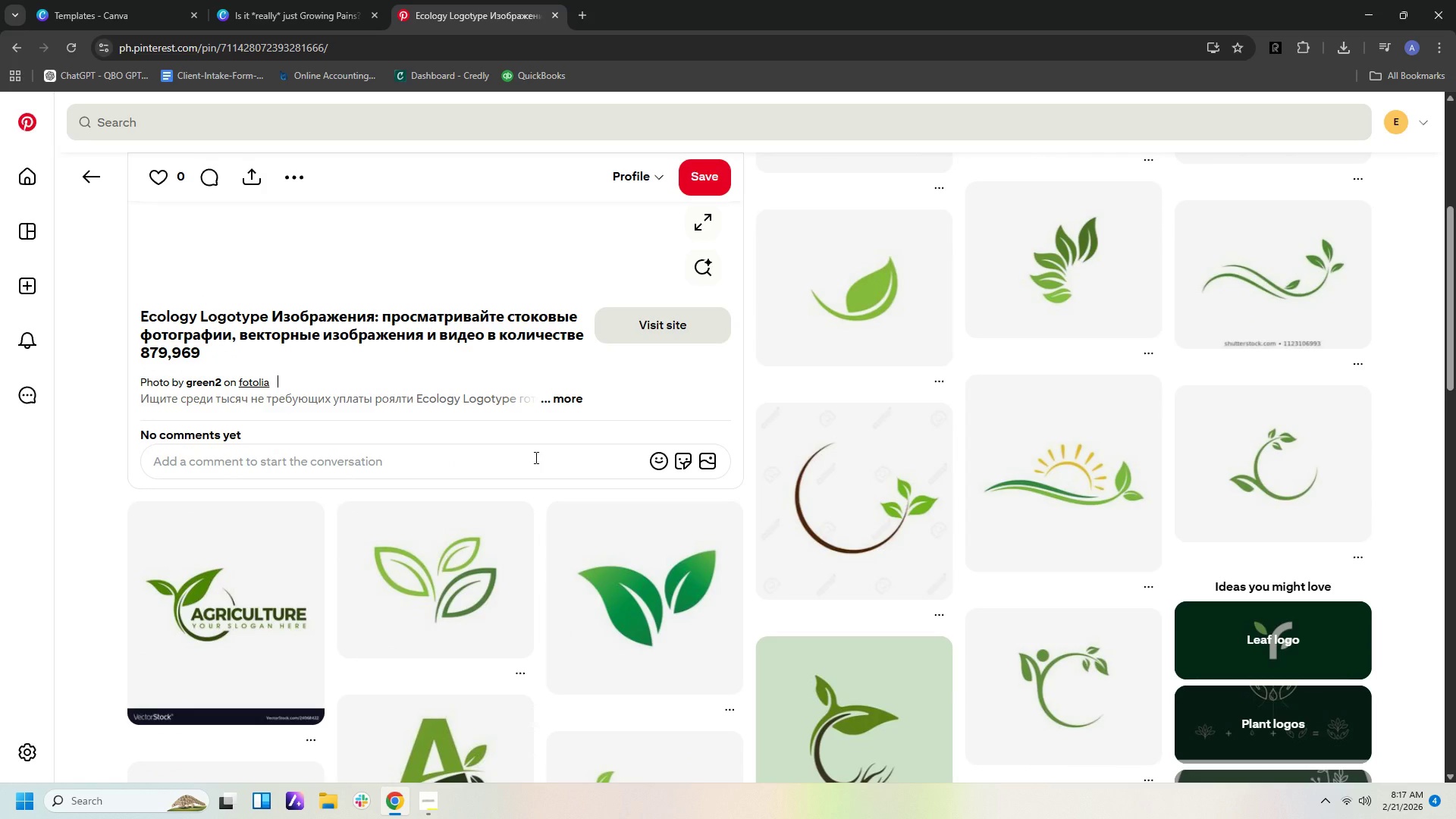 
scroll: coordinate [535, 457], scroll_direction: none, amount: 0.0
 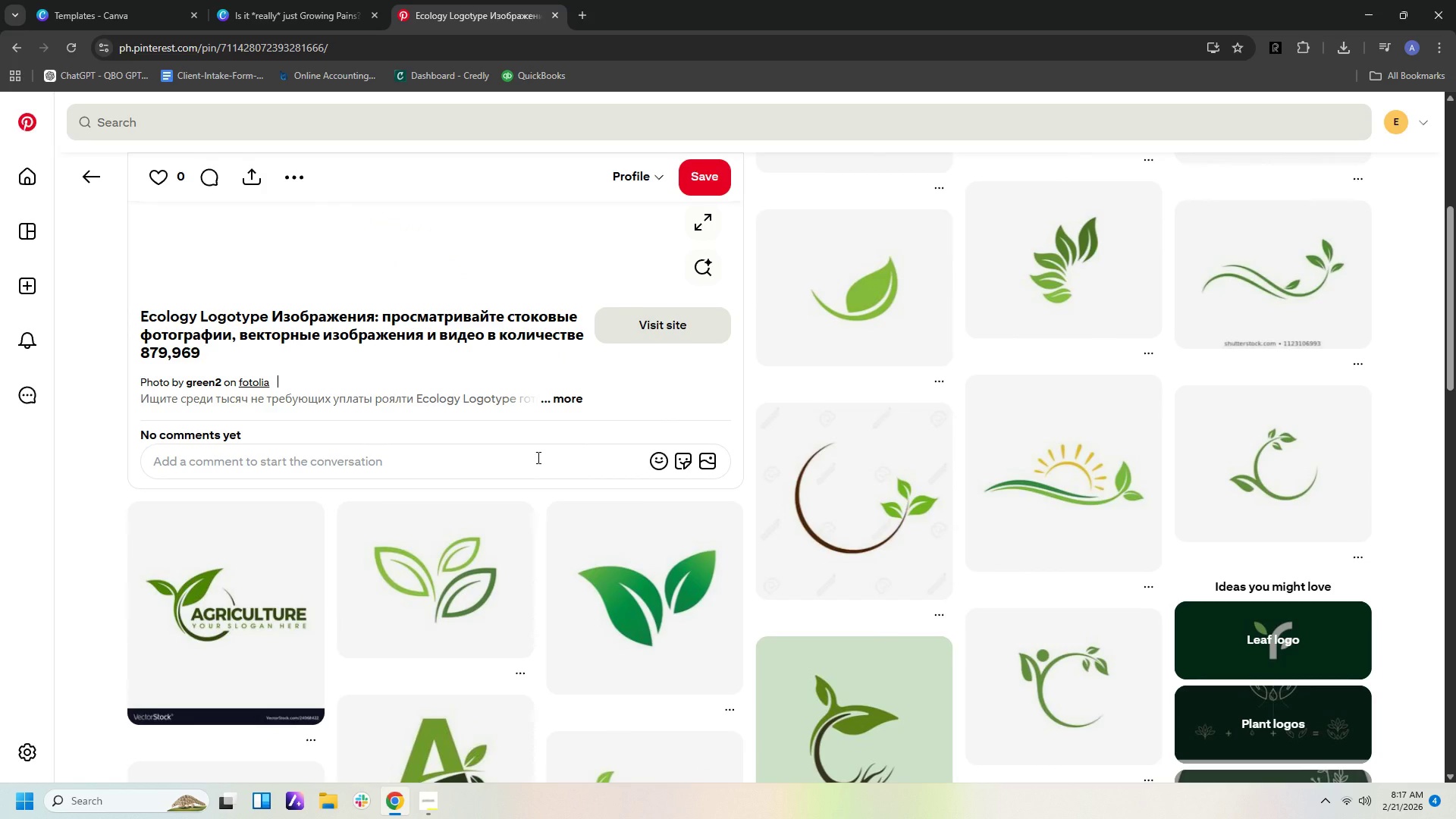 
scroll: coordinate [538, 457], scroll_direction: up, amount: 5.0
 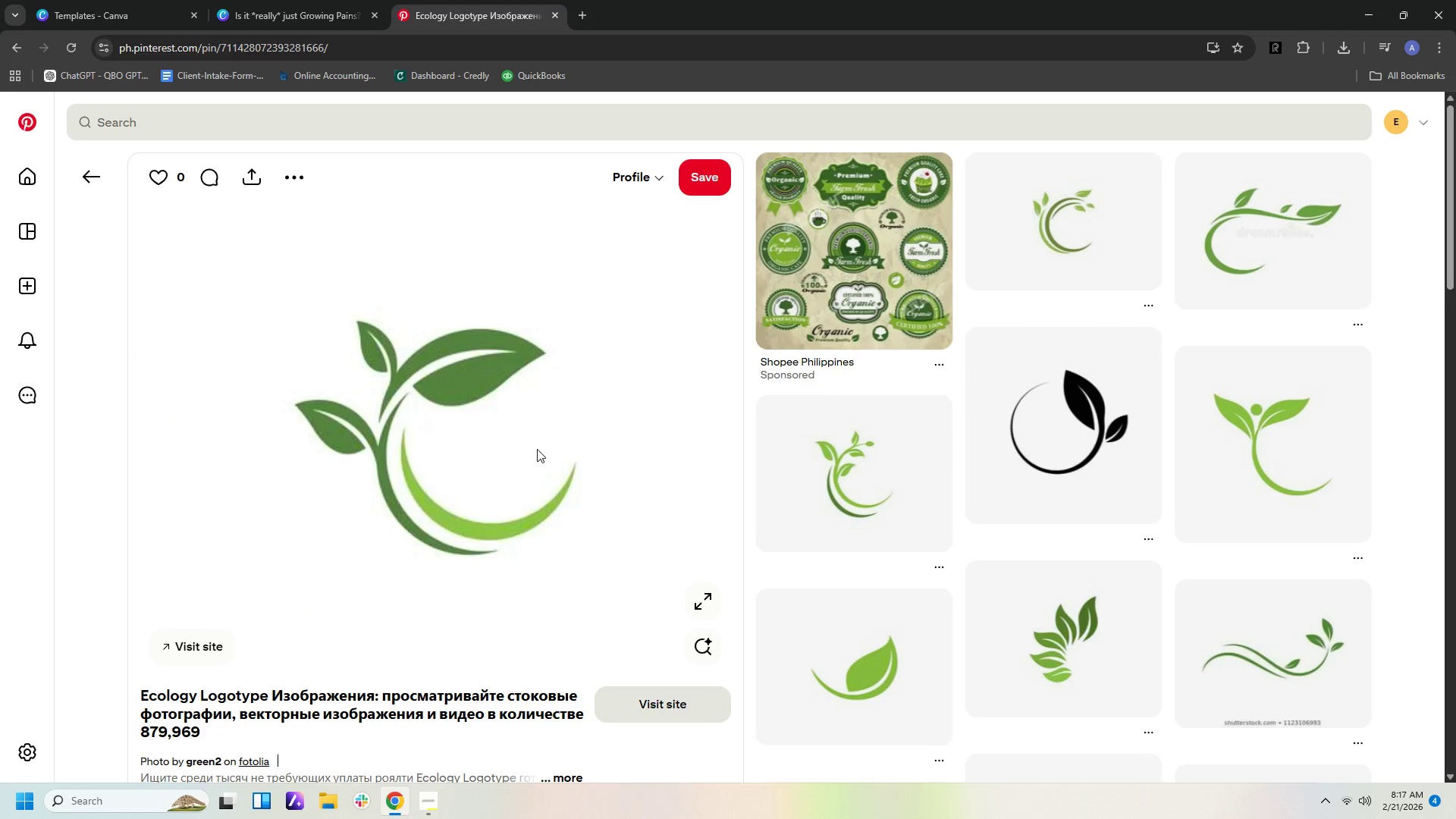 
scroll: coordinate [537, 447], scroll_direction: down, amount: 4.0
 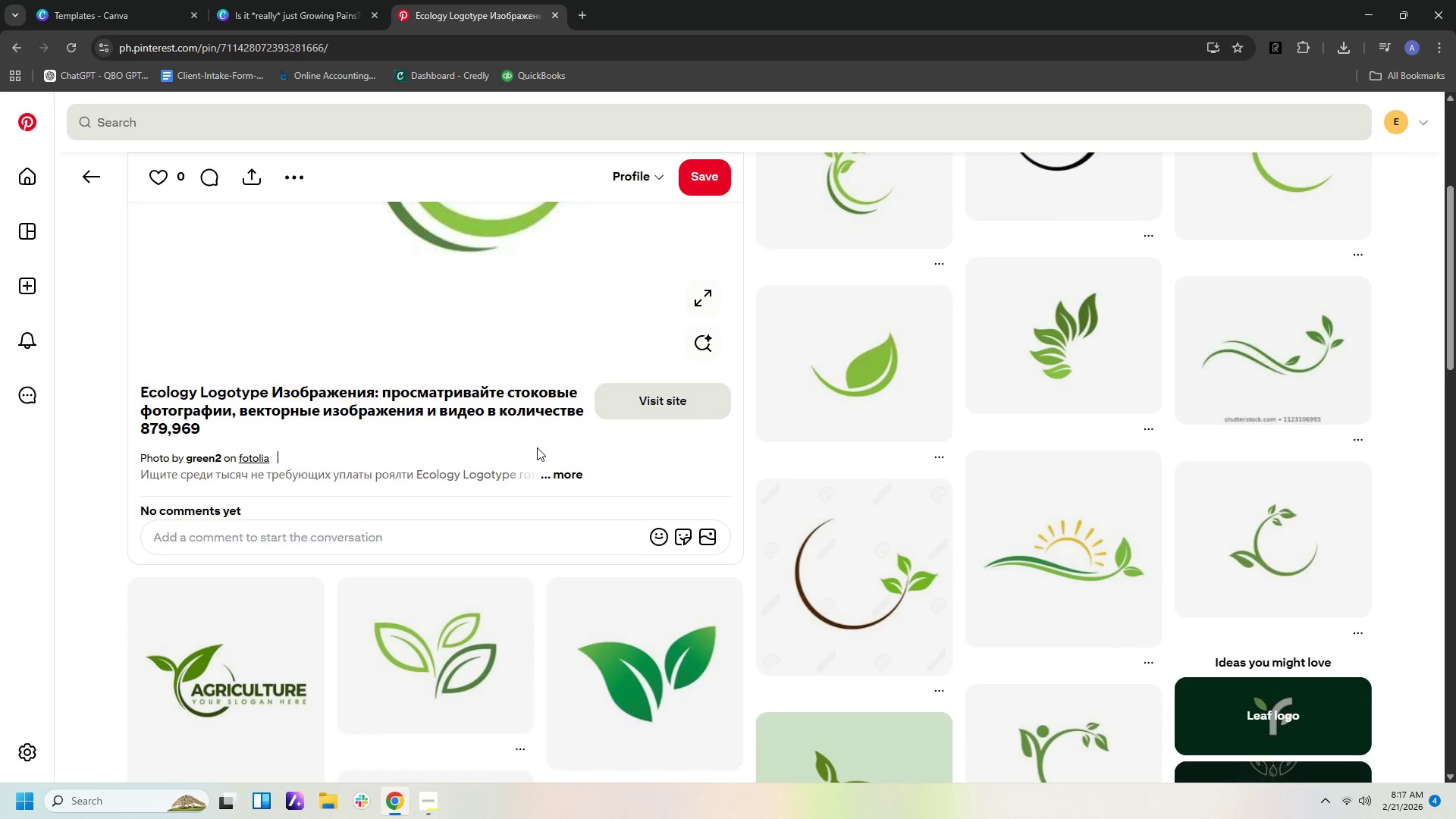 
scroll: coordinate [537, 447], scroll_direction: up, amount: 5.0
 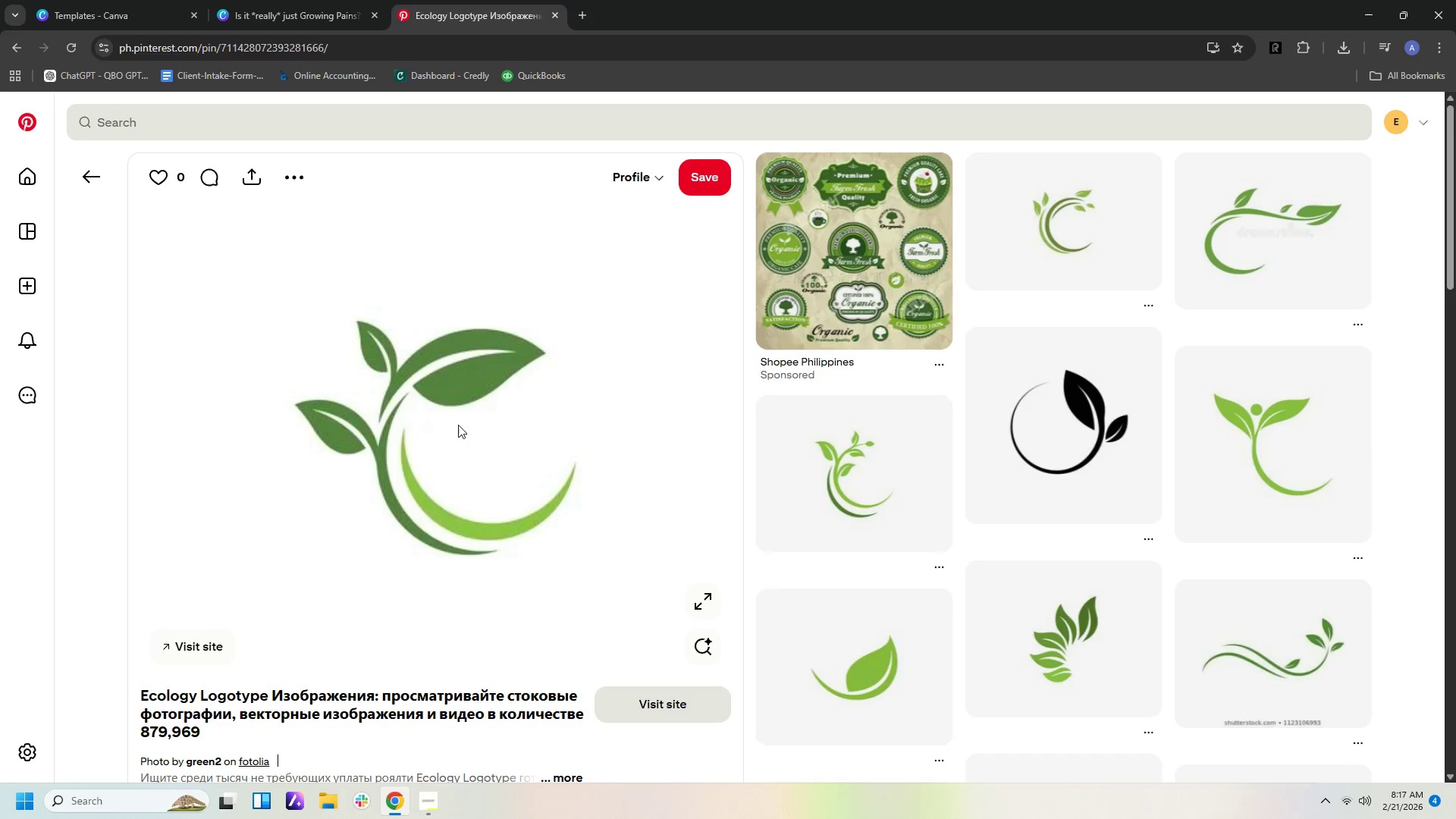 
right_click([441, 421])
 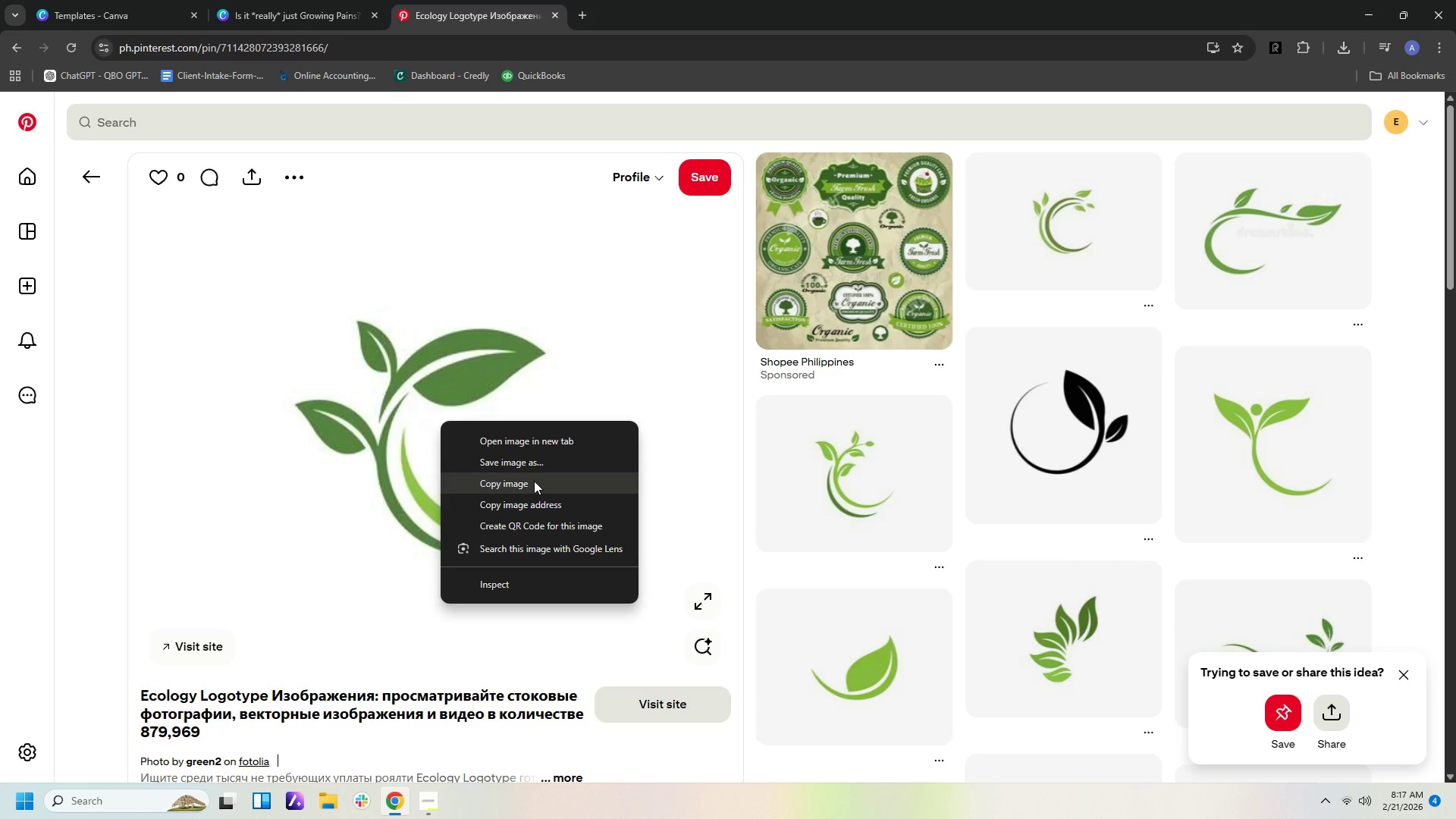 
left_click([534, 481])
 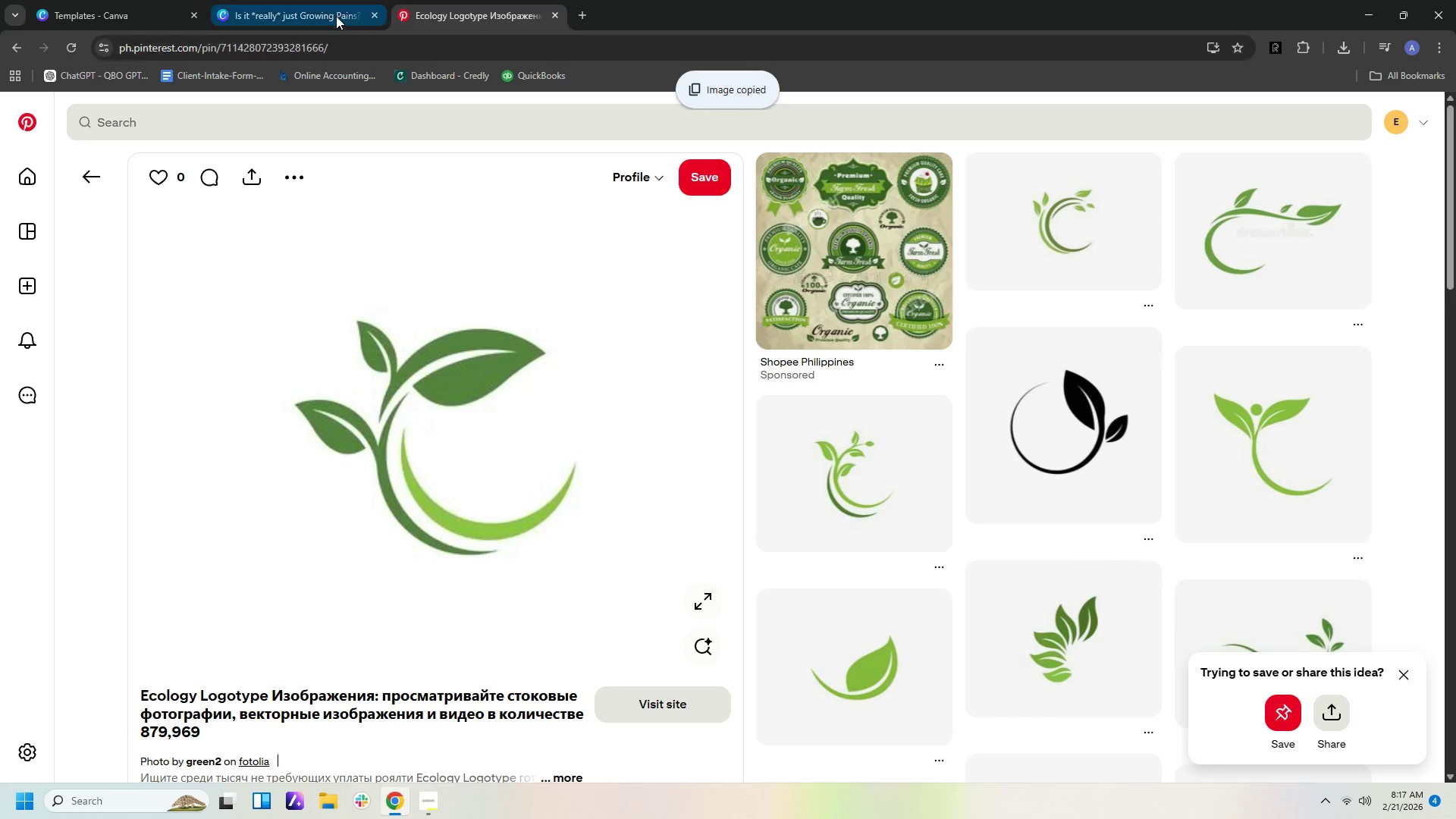 
left_click([329, 14])
 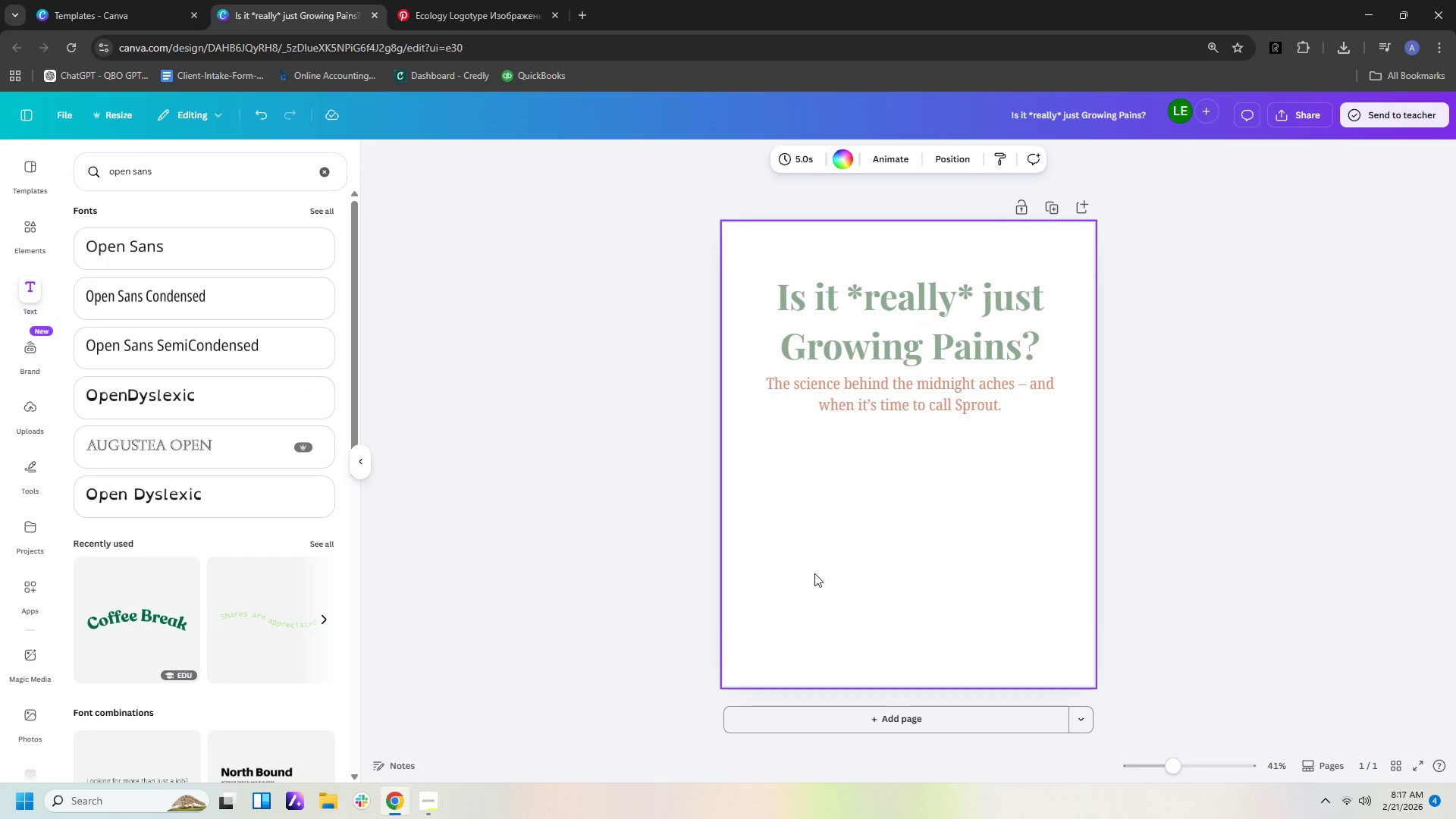 
right_click([814, 573])
 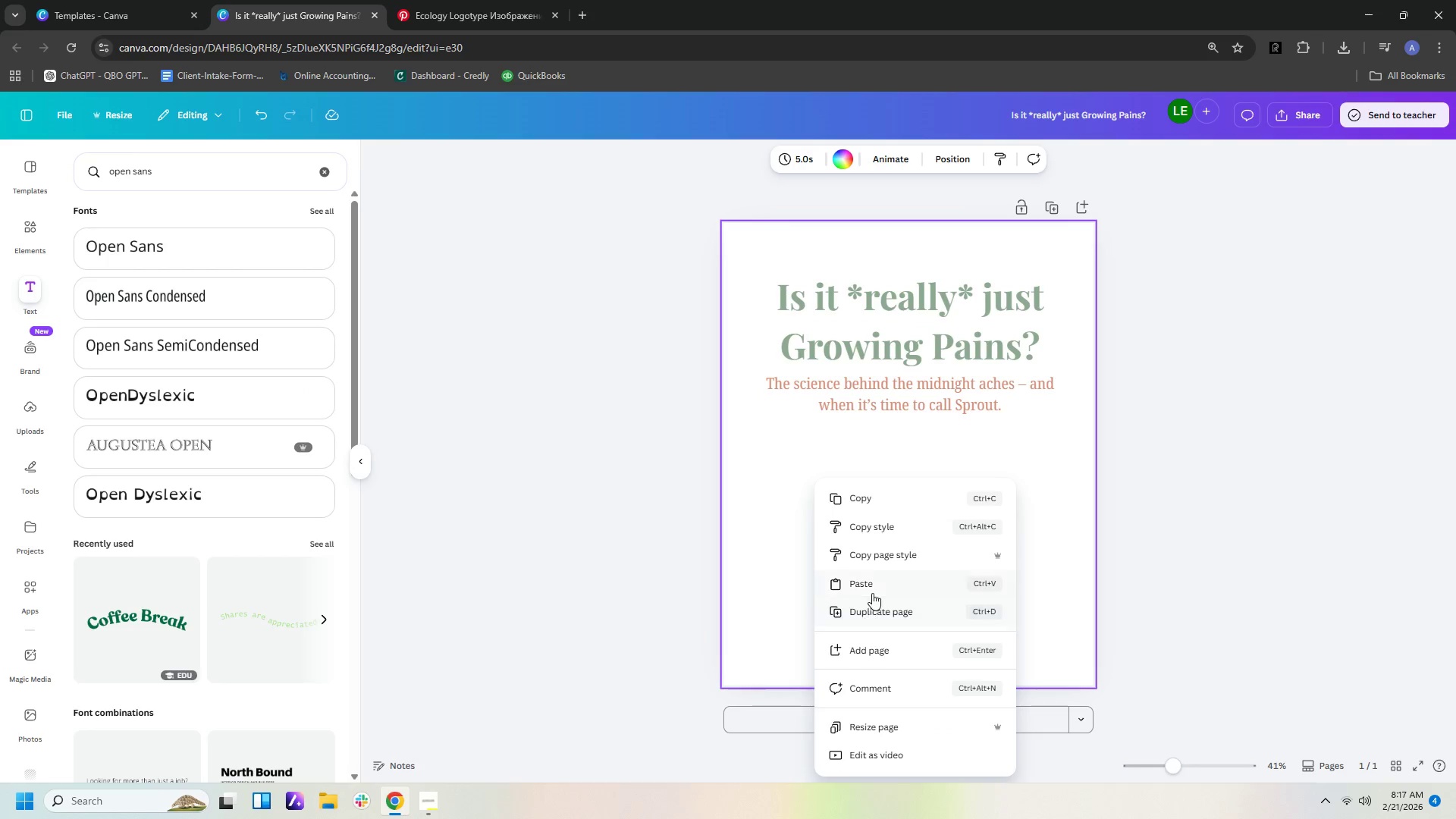 
left_click([875, 583])
 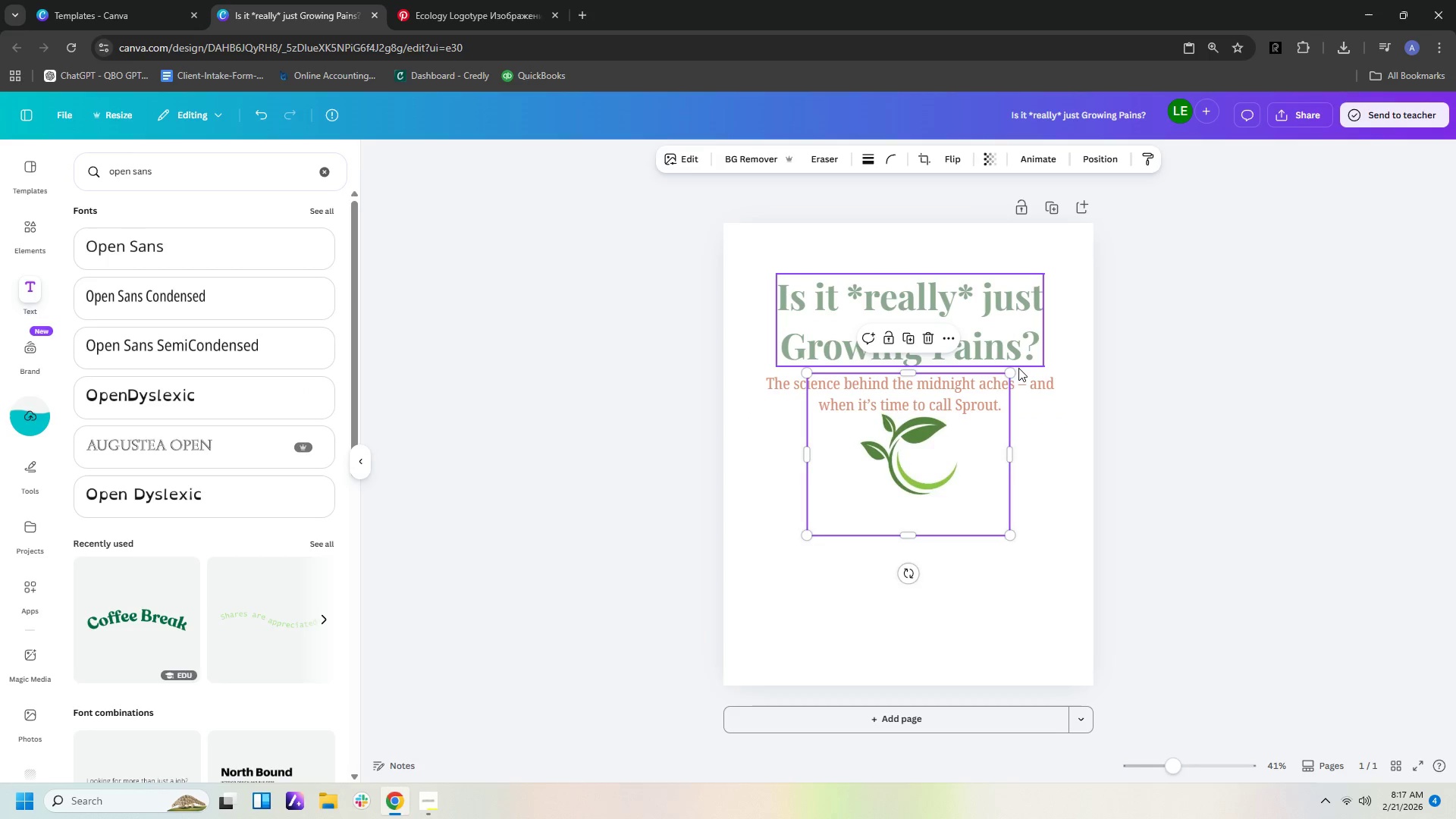 
left_click_drag(start_coordinate=[1005, 455], to_coordinate=[957, 459])
 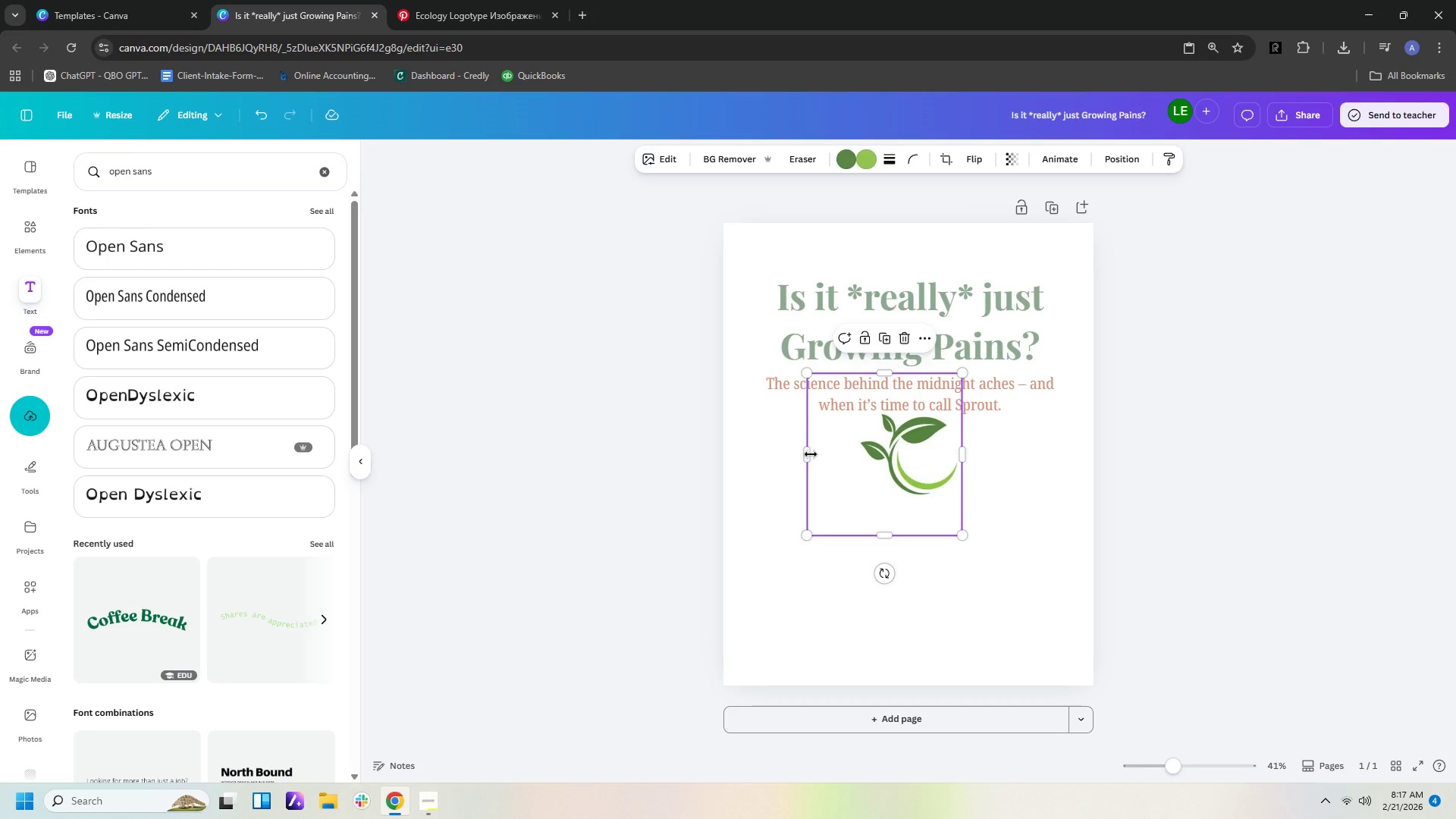 
left_click_drag(start_coordinate=[808, 453], to_coordinate=[855, 447])
 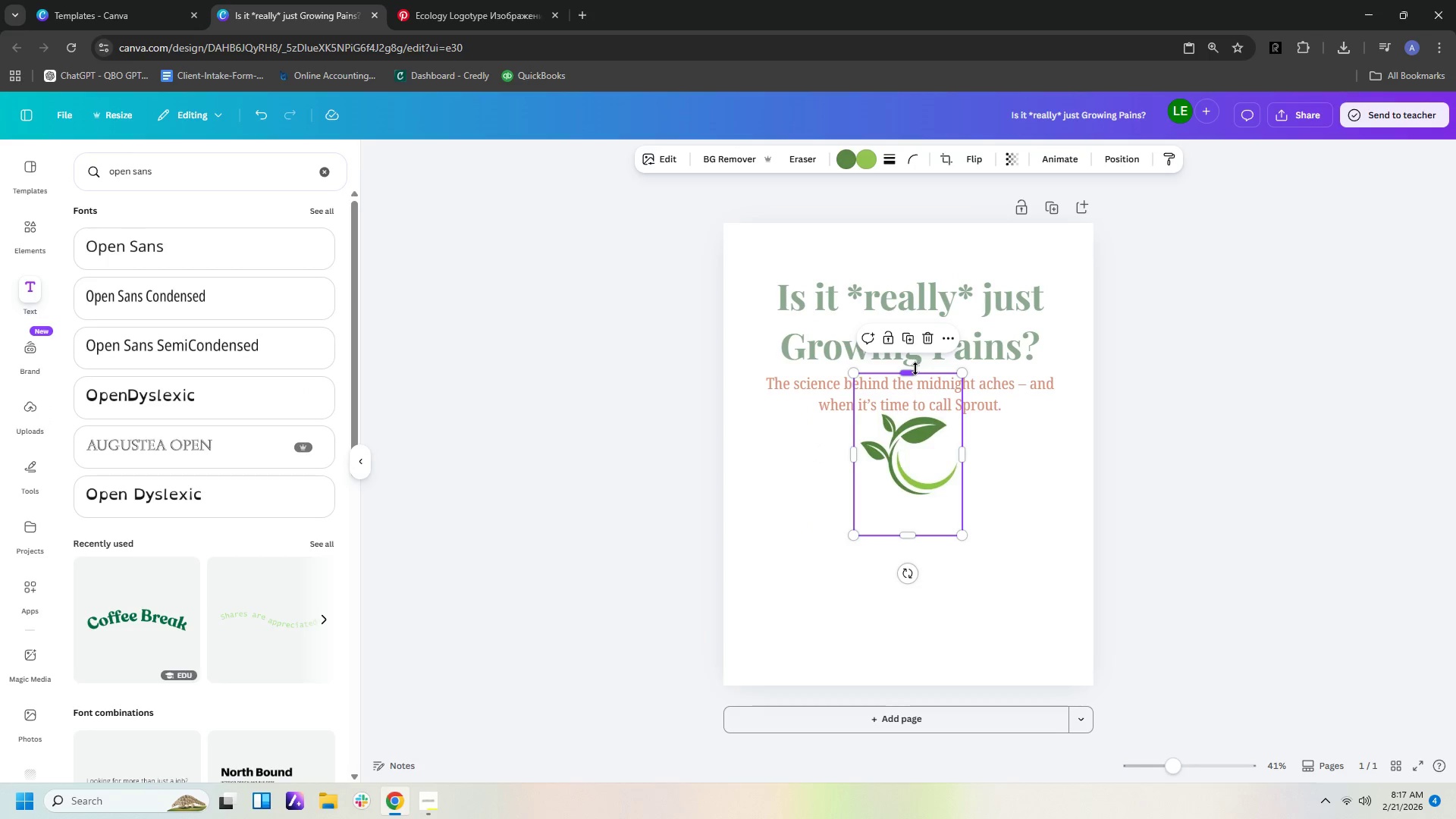 
left_click_drag(start_coordinate=[915, 369], to_coordinate=[913, 404])
 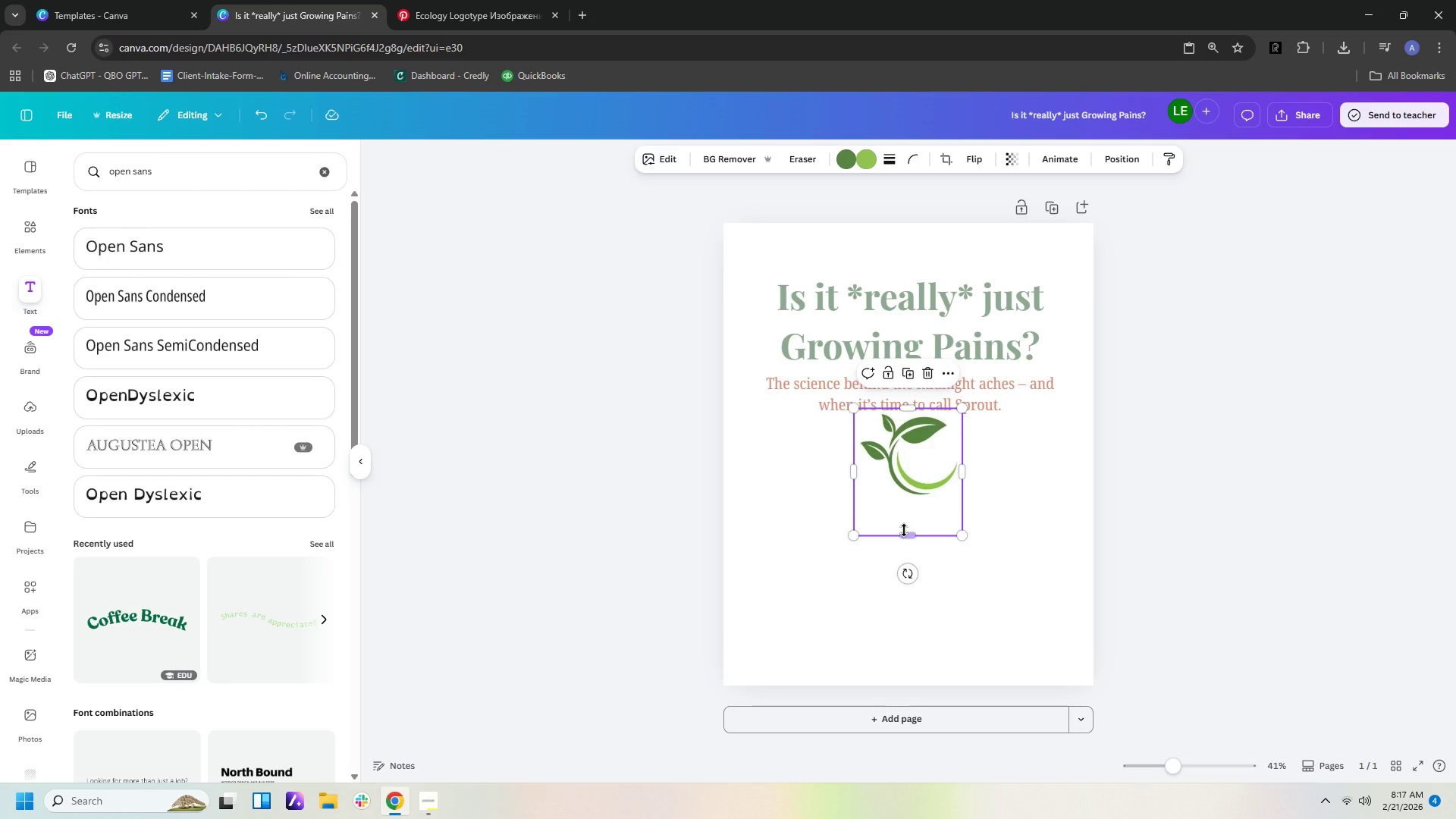 
left_click_drag(start_coordinate=[904, 532], to_coordinate=[908, 498])
 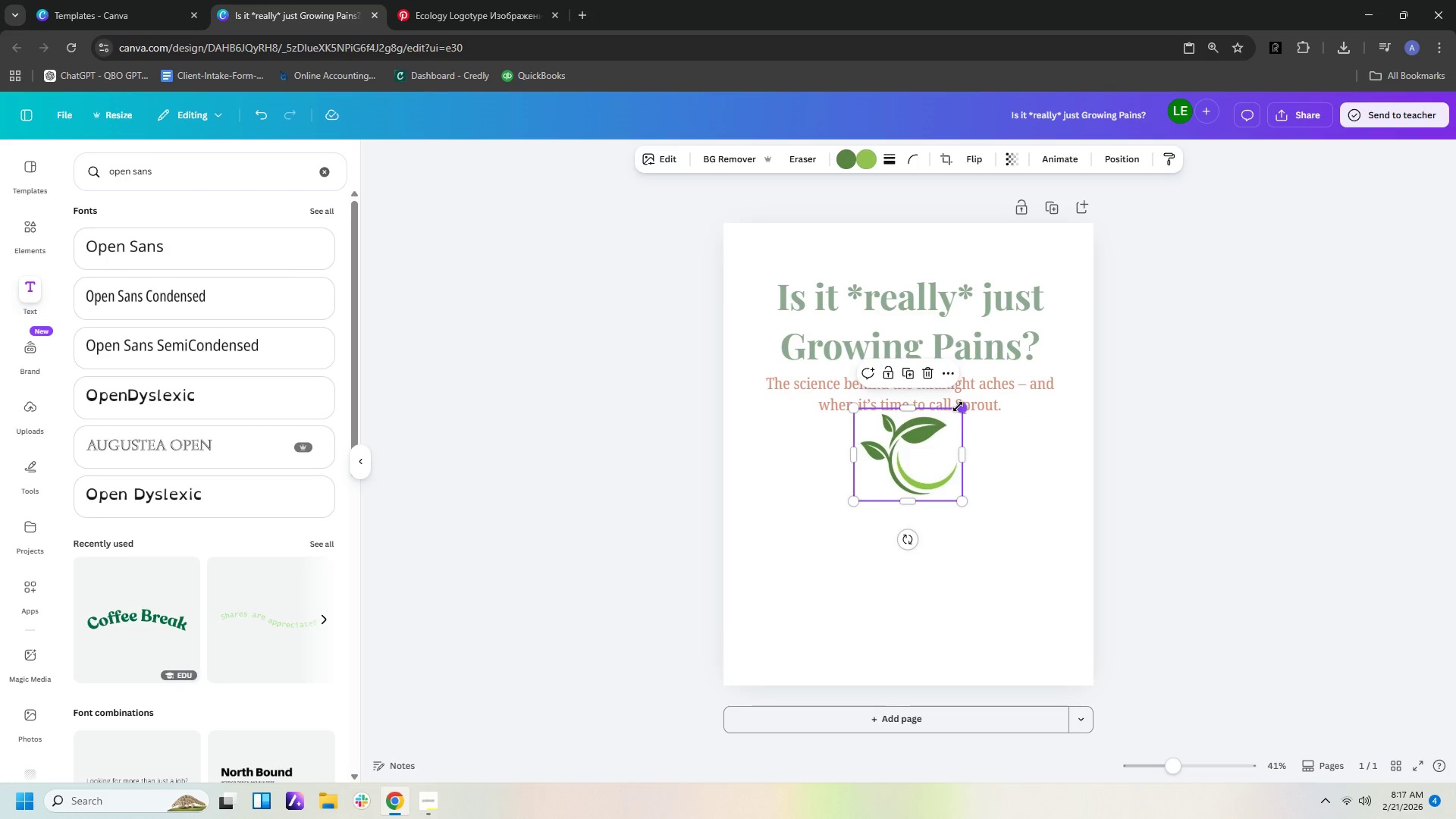 
left_click_drag(start_coordinate=[958, 406], to_coordinate=[887, 460])
 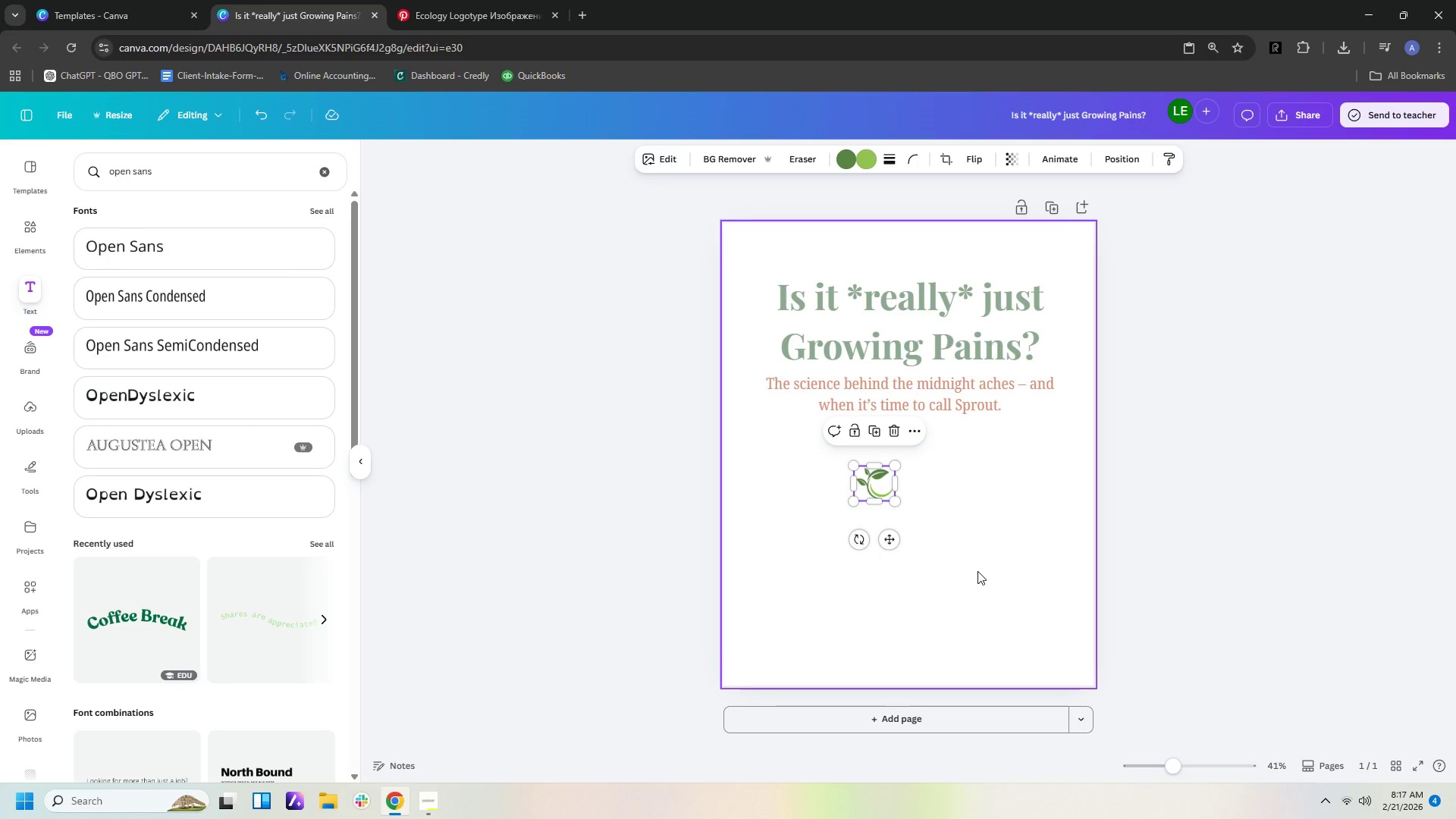 
left_click([977, 571])
 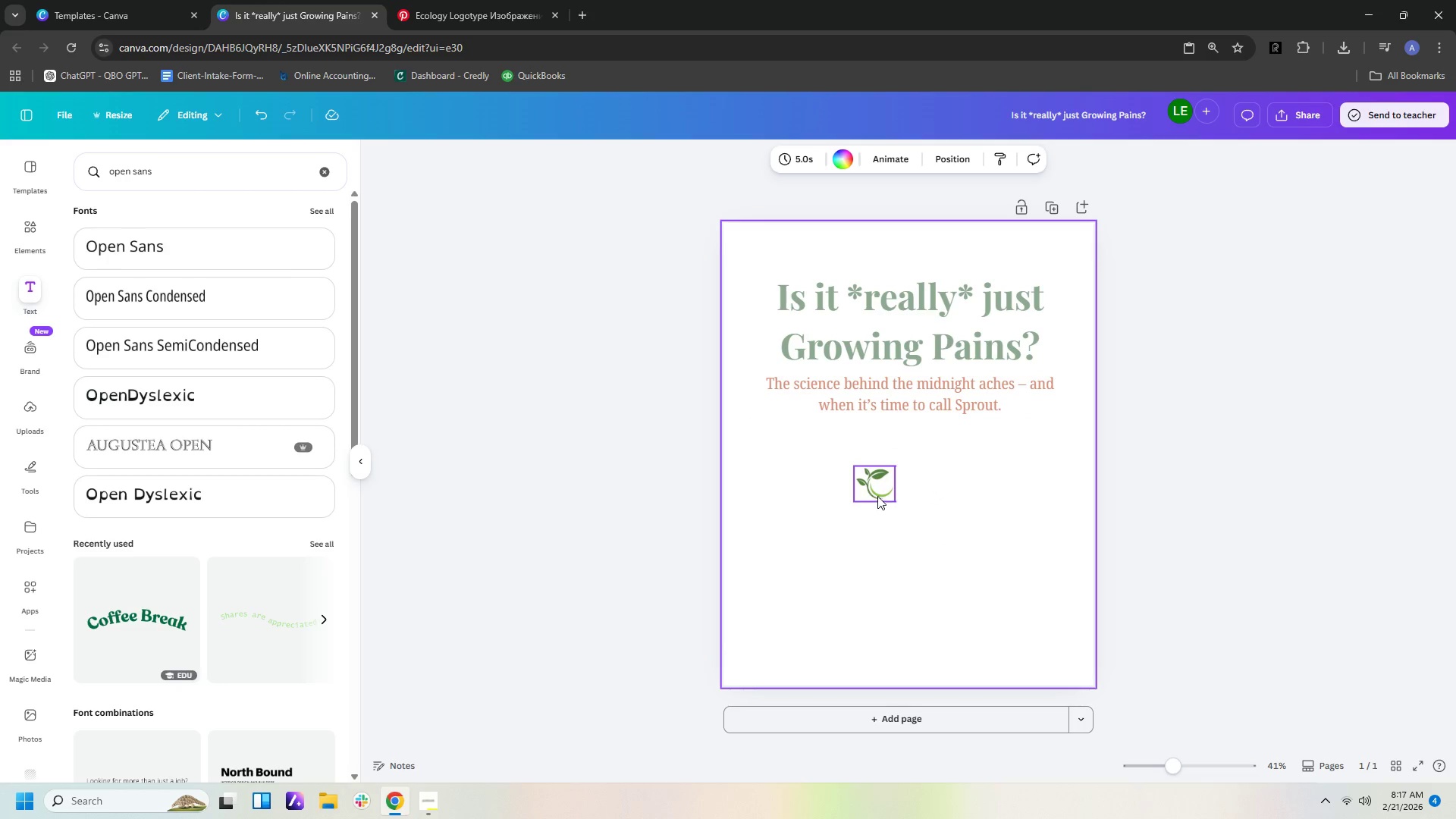 
left_click_drag(start_coordinate=[877, 490], to_coordinate=[775, 658])
 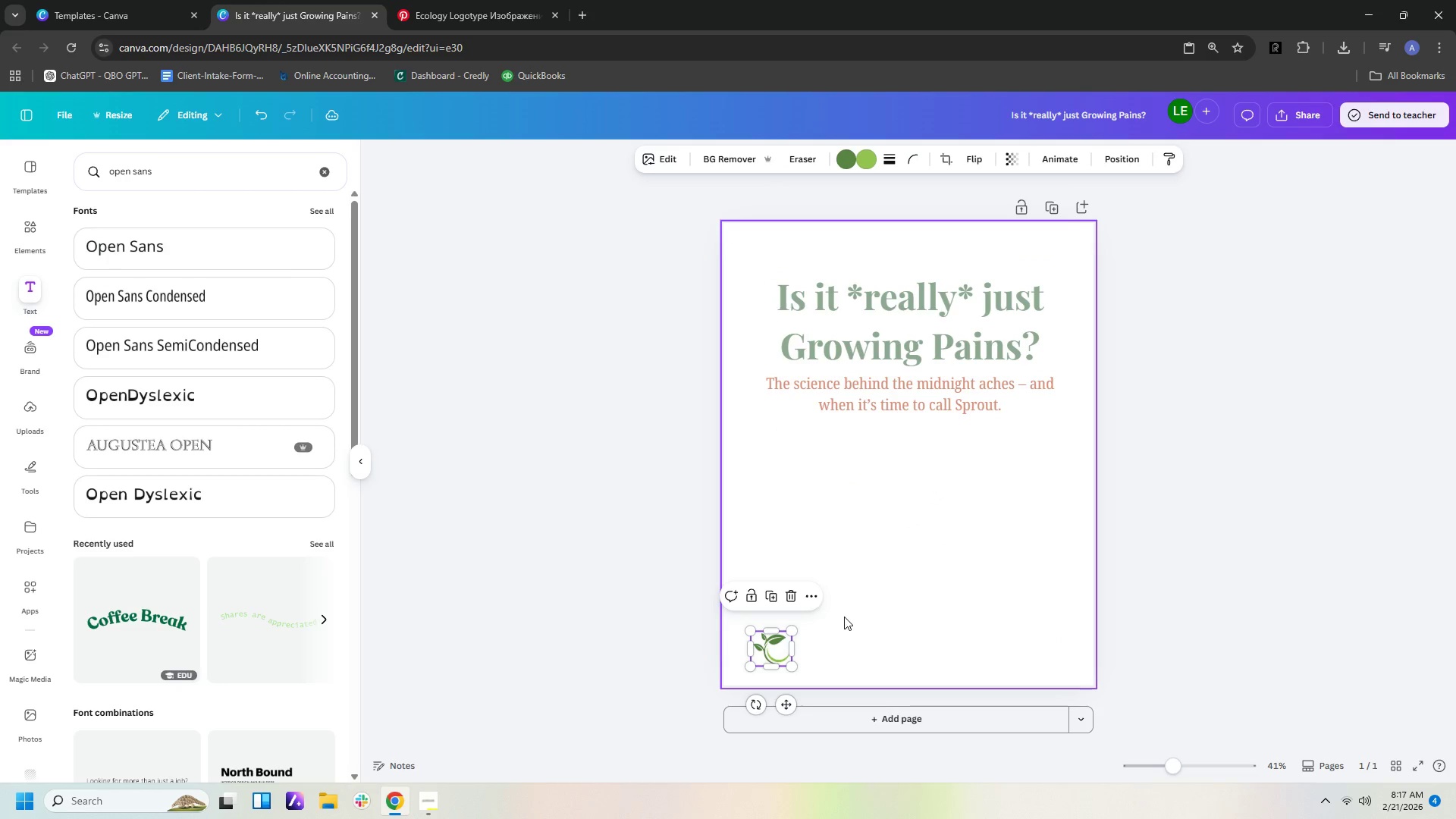 
left_click([844, 617])
 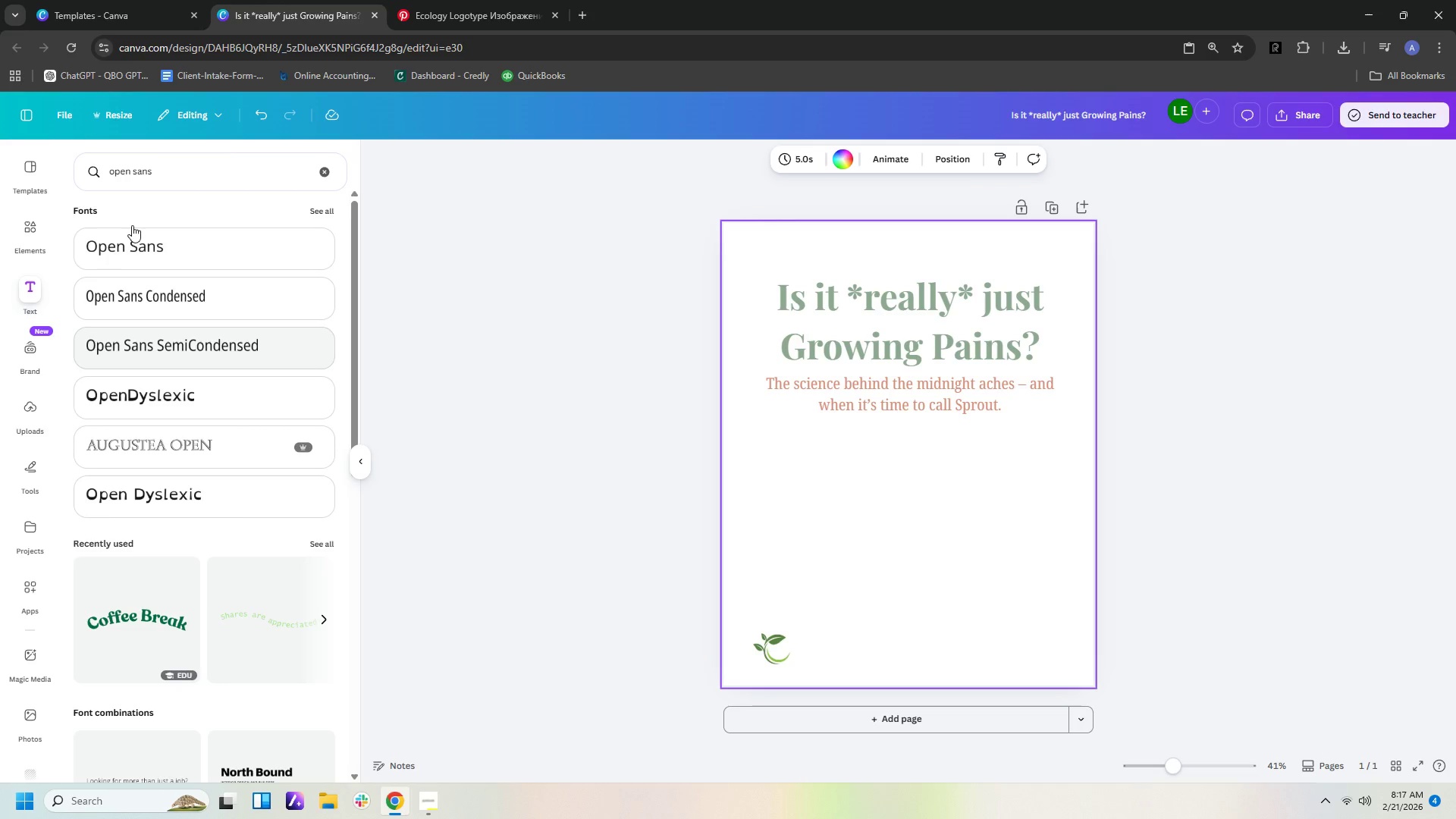 
left_click([523, 224])
 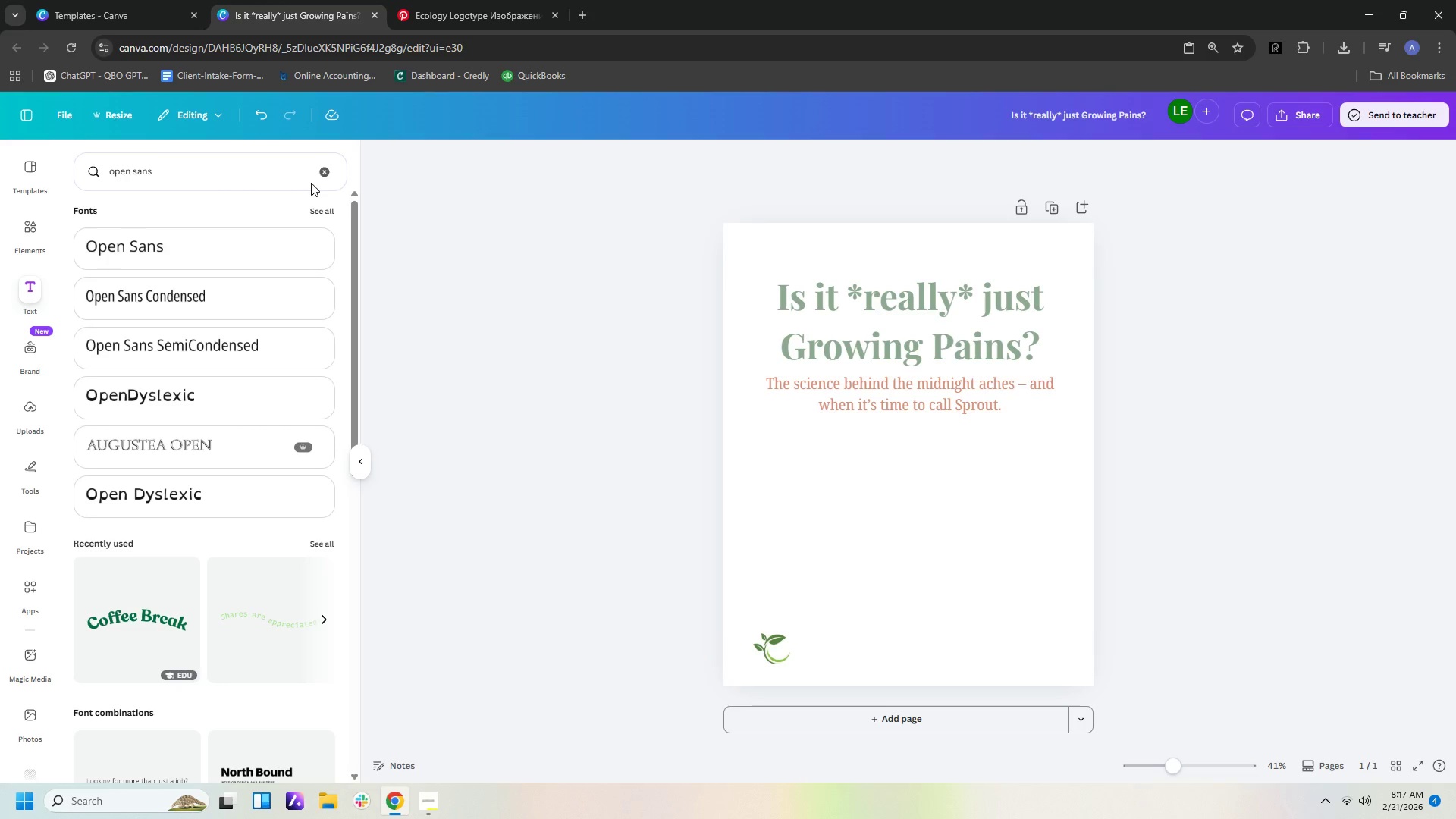 
left_click([325, 175])
 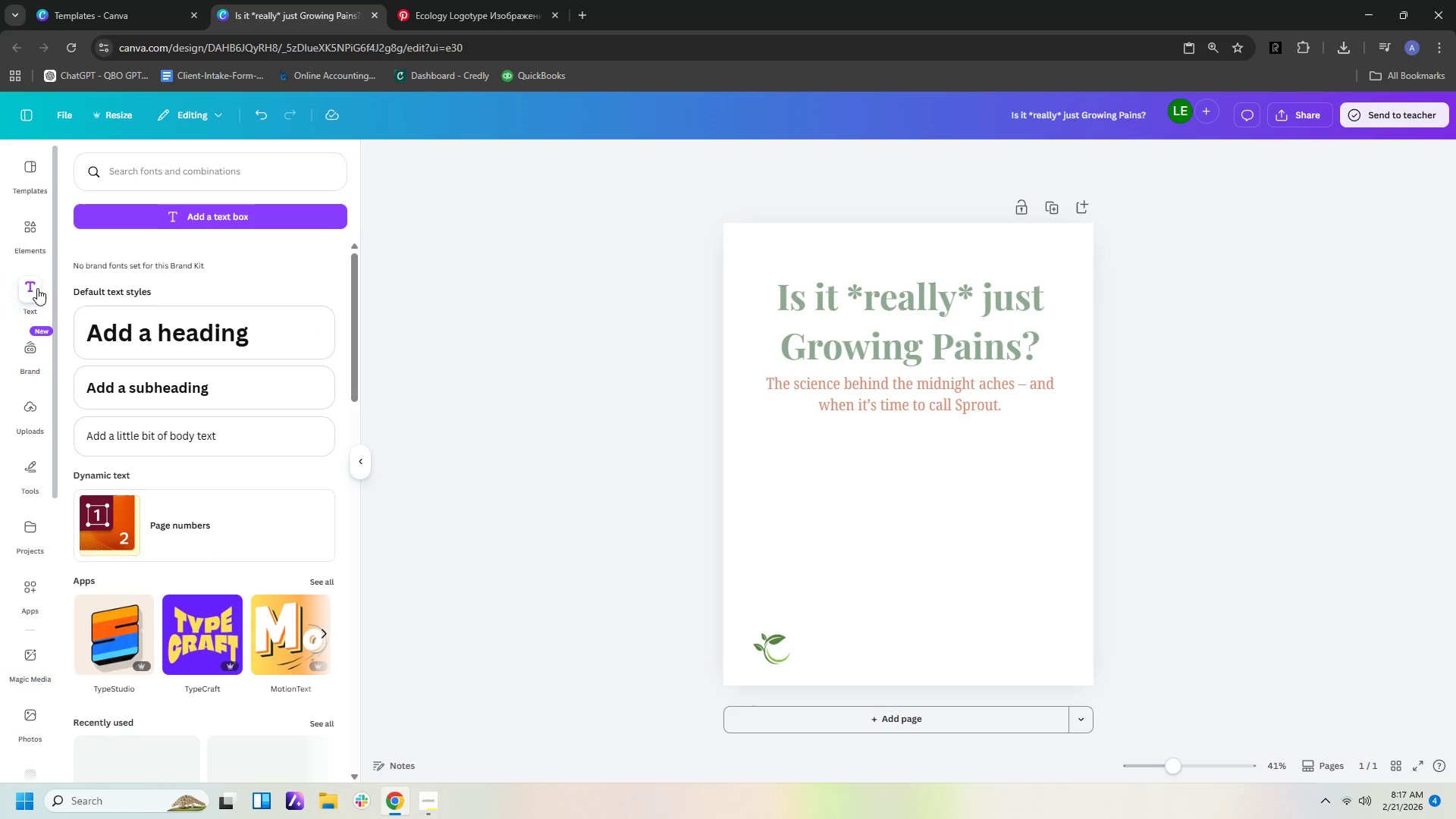 
left_click([36, 288])
 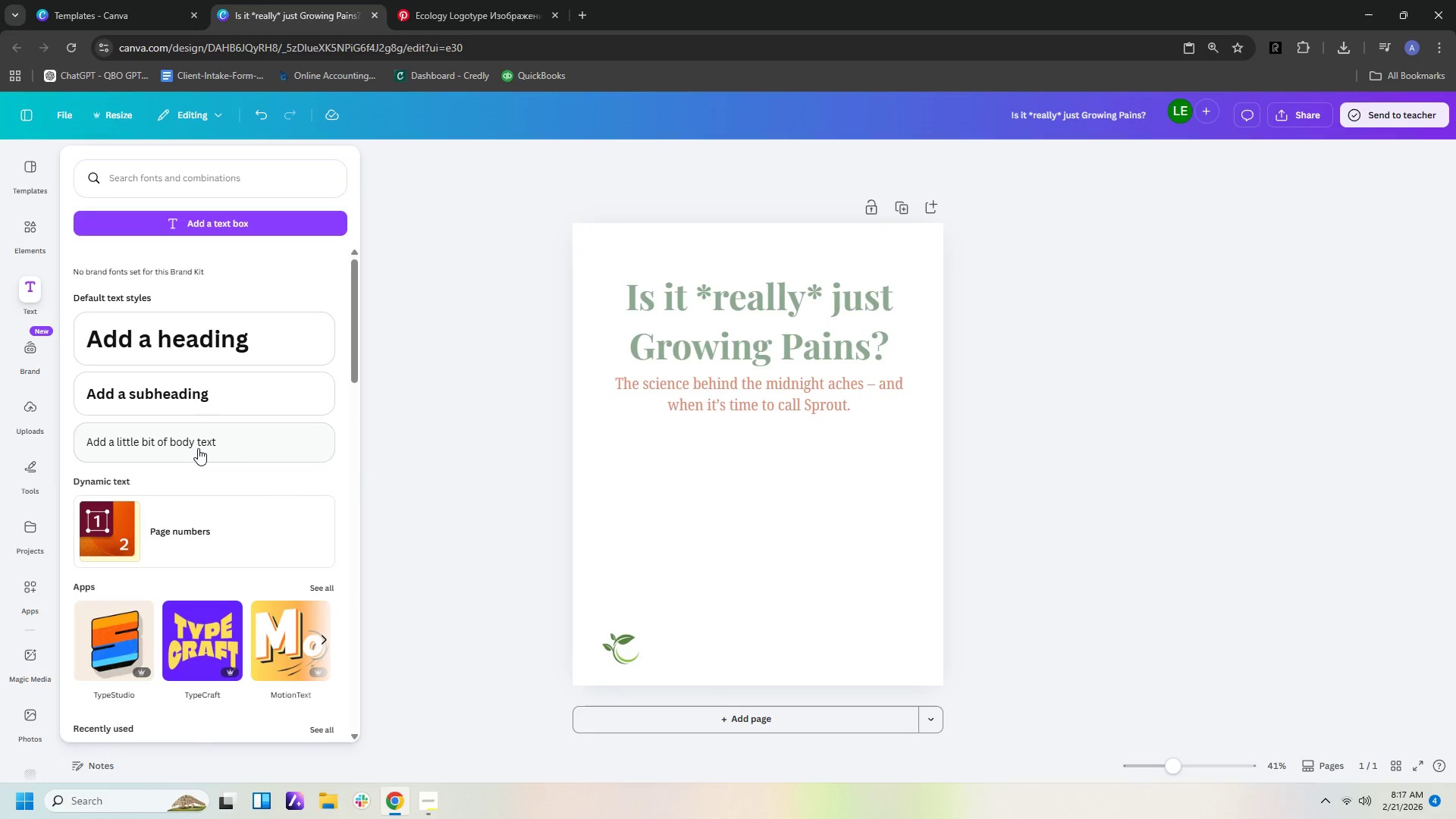 
left_click([199, 449])
 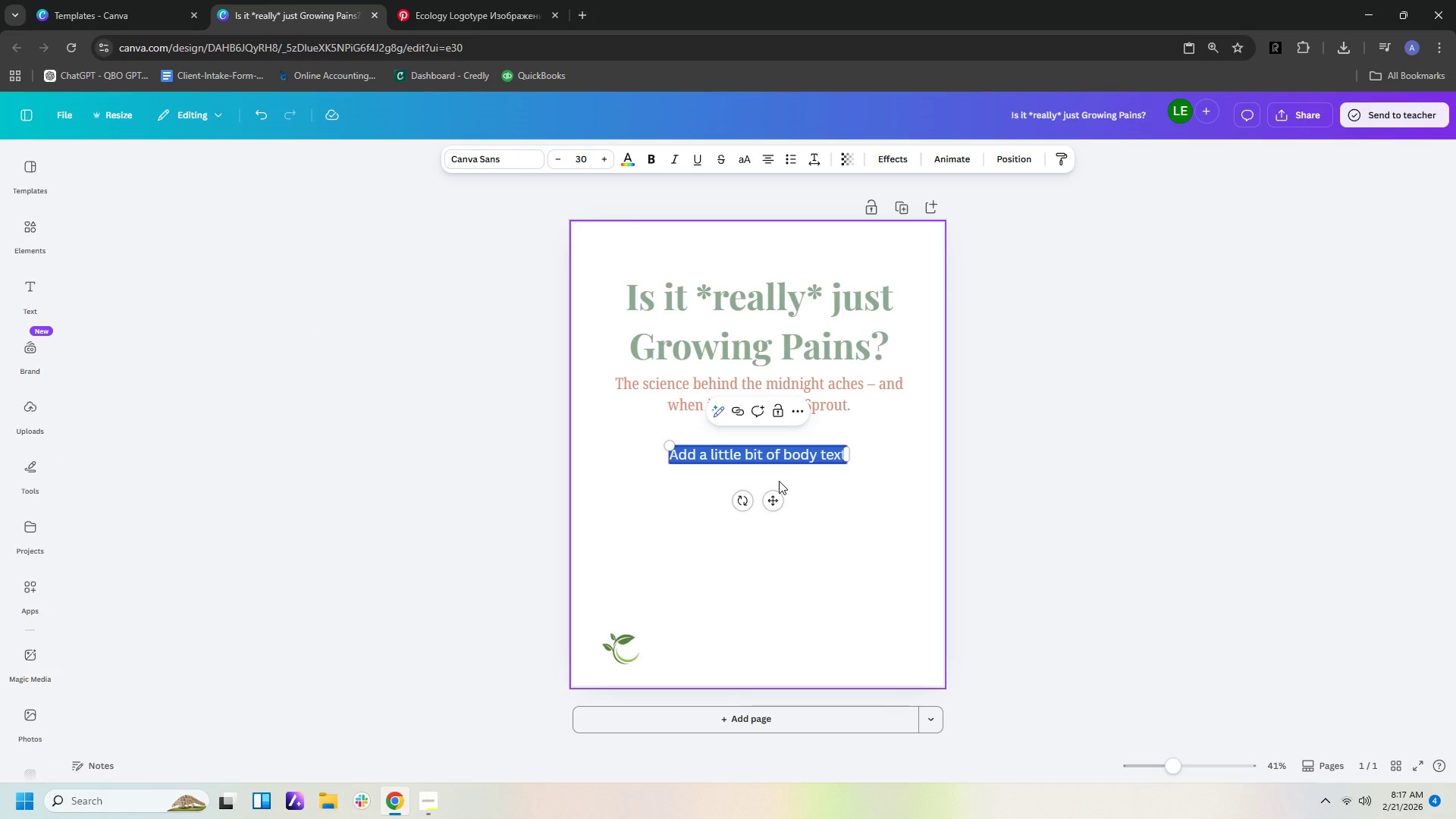 
type(Sprout Pediatro)
key(Backspace)
type(ics)
 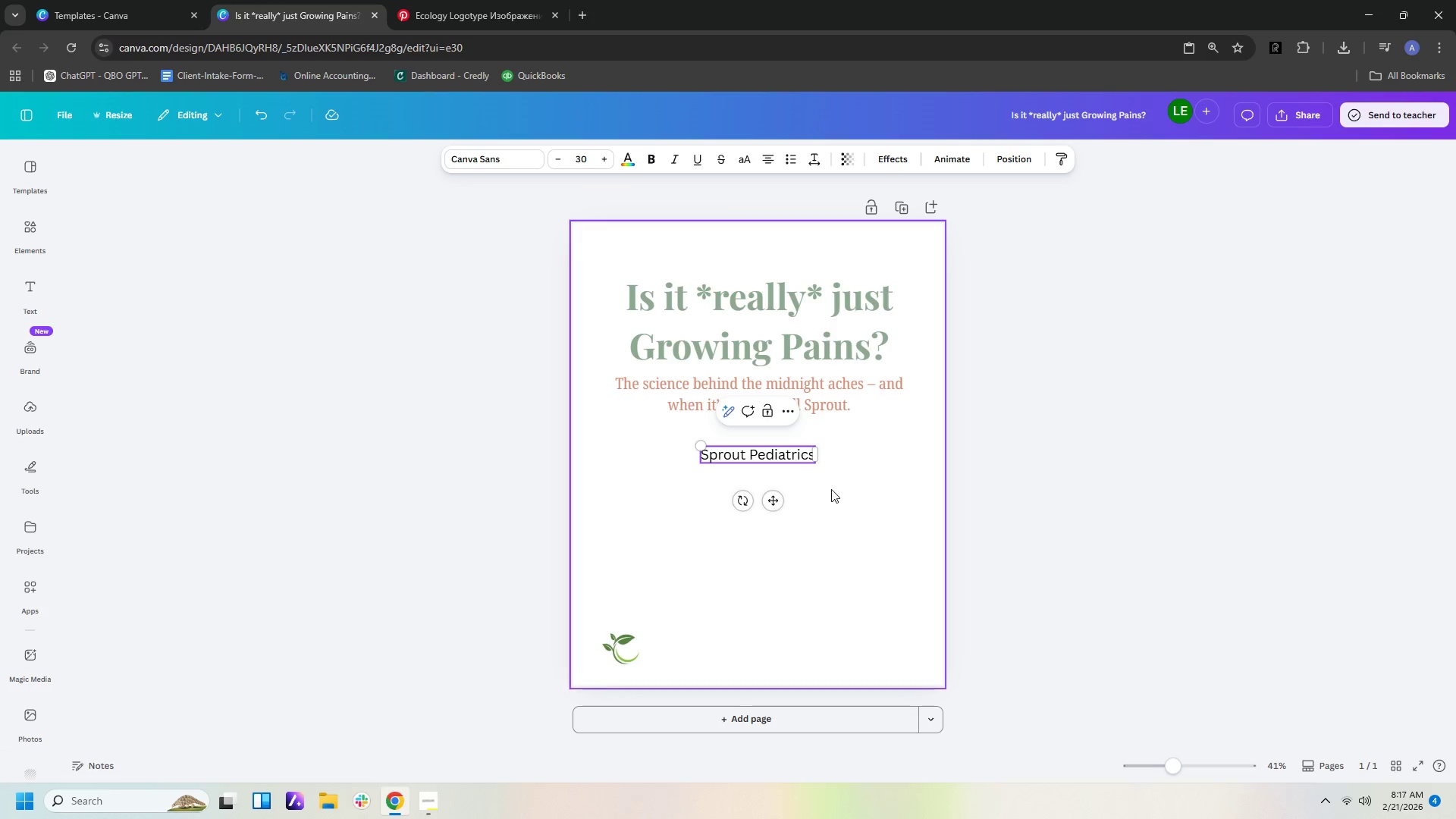 
left_click_drag(start_coordinate=[778, 455], to_coordinate=[701, 651])
 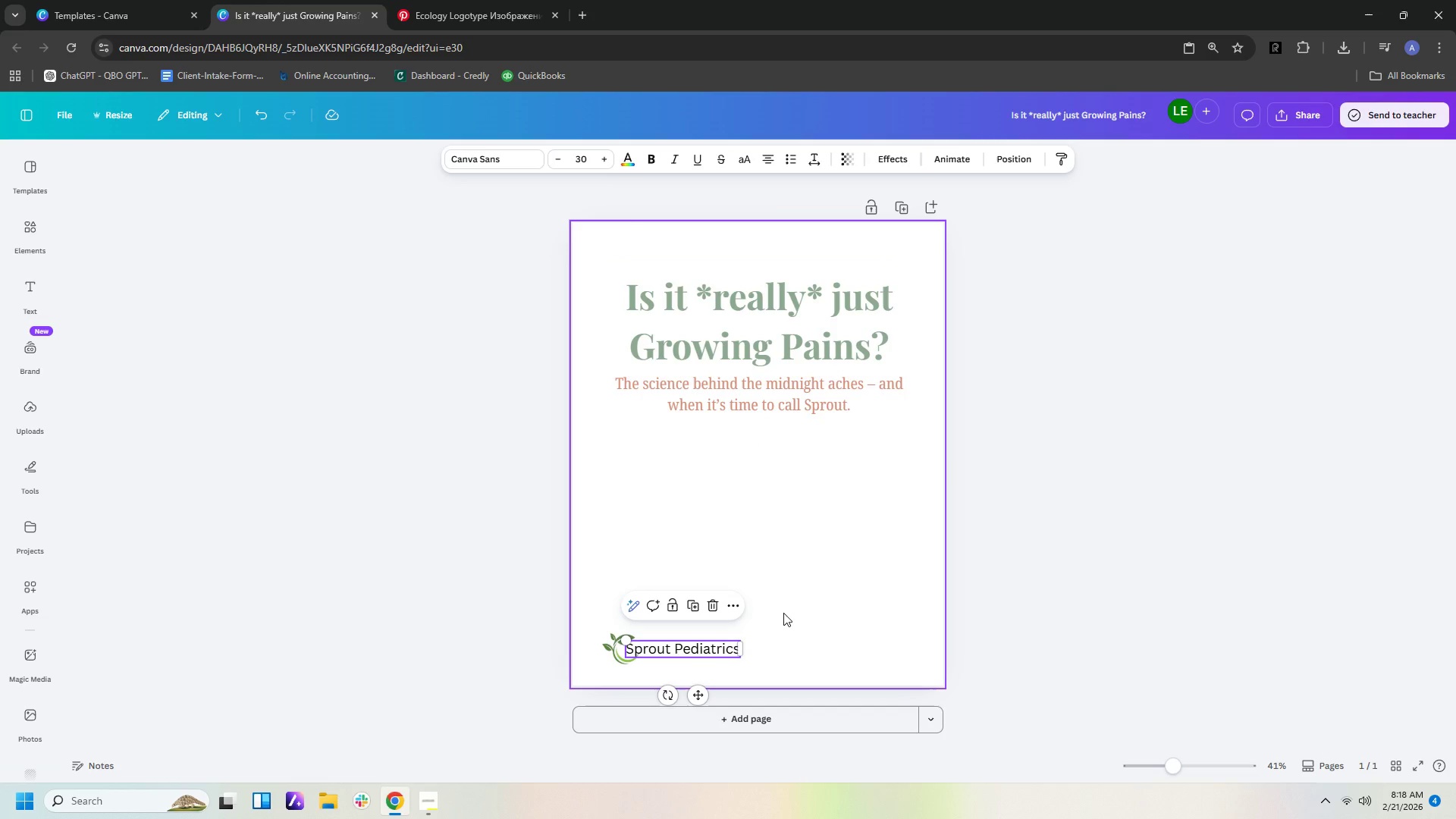 
hold_key(key=ControlLeft, duration=1.42)
scroll: coordinate [816, 614], scroll_direction: up, amount: 6.0
 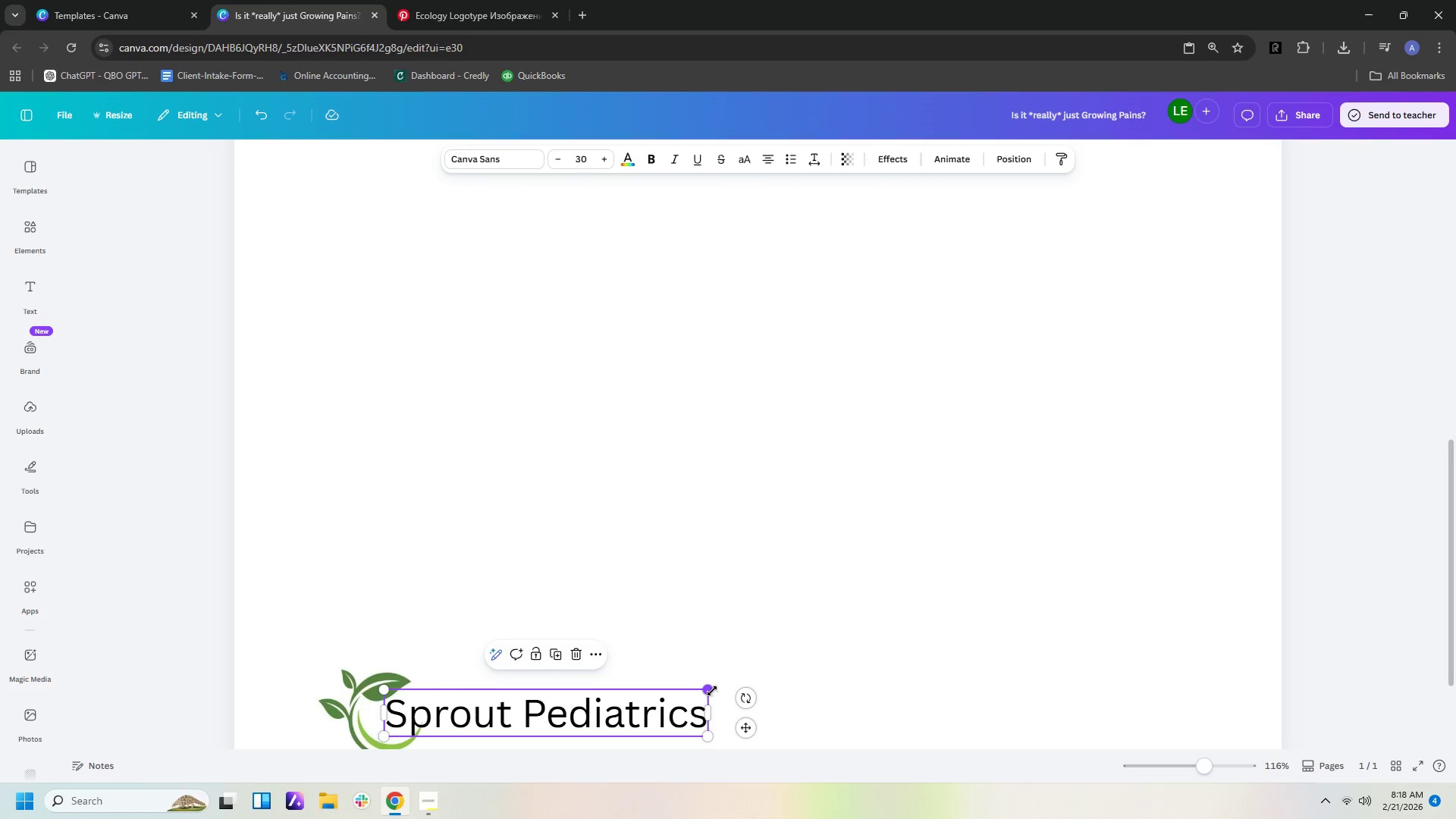 
left_click_drag(start_coordinate=[712, 691], to_coordinate=[542, 711])
 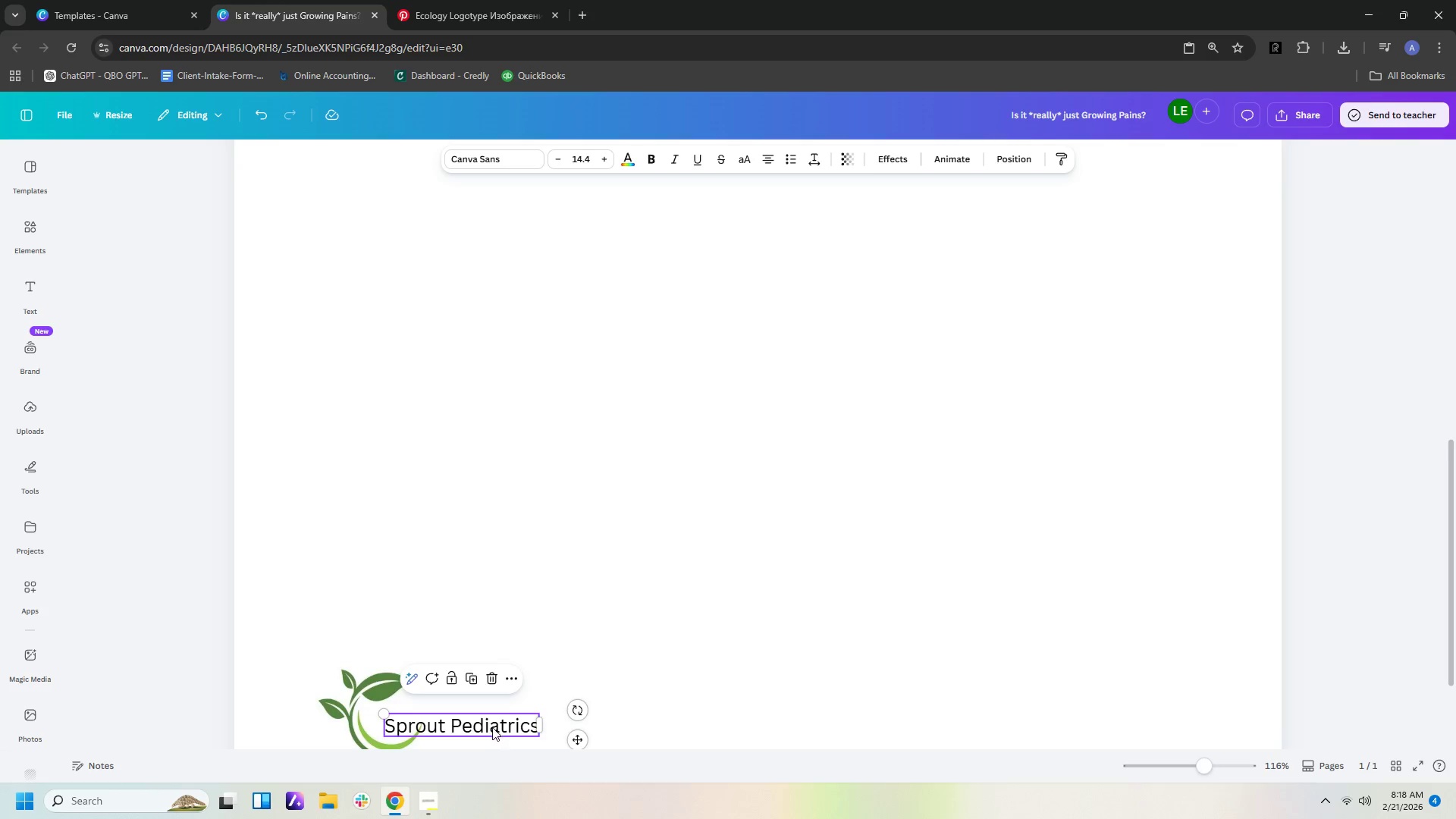 
left_click_drag(start_coordinate=[492, 727], to_coordinate=[476, 720])
 